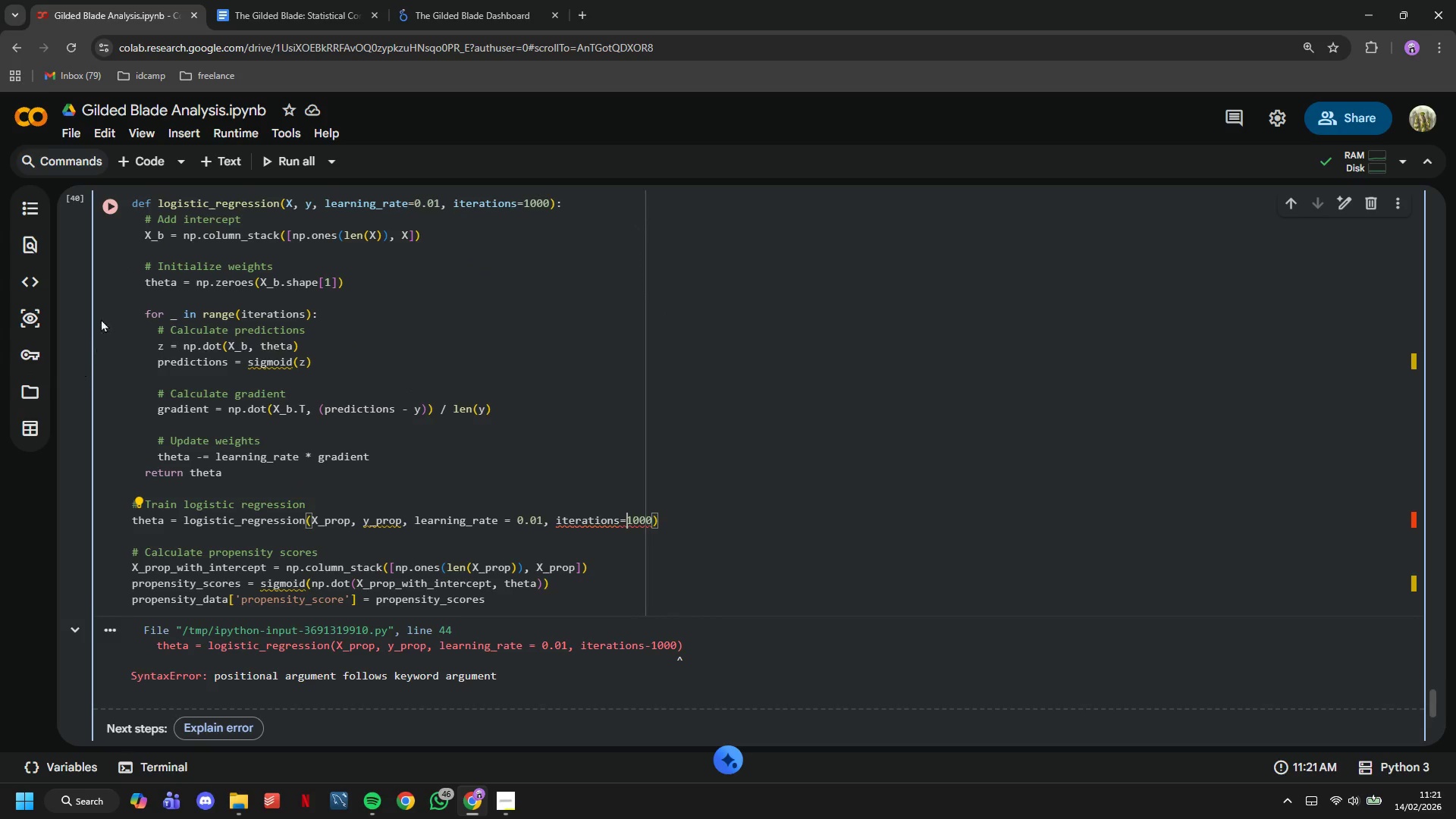 
left_click([104, 215])
 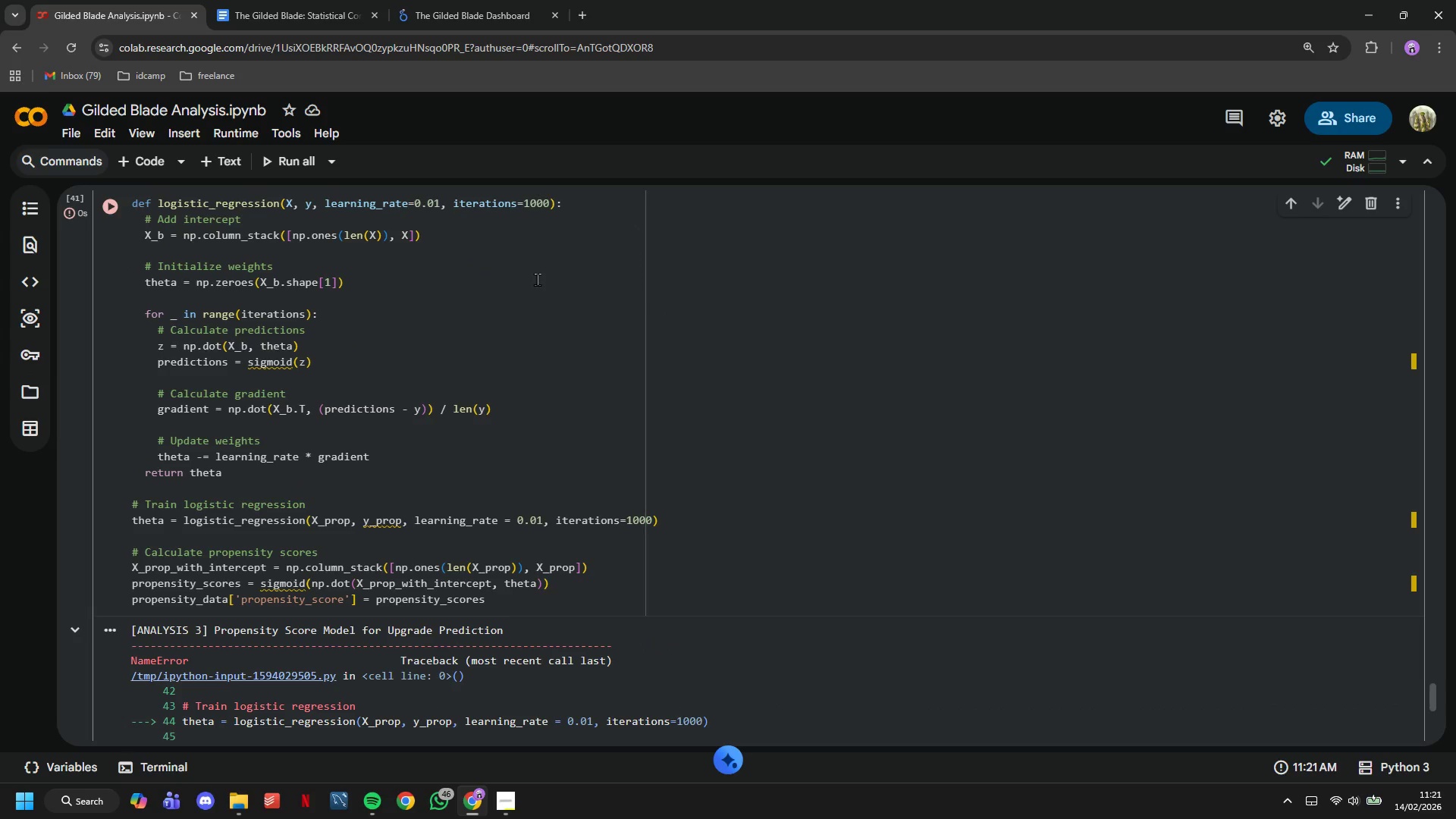 
scroll: coordinate [543, 287], scroll_direction: down, amount: 1.0
 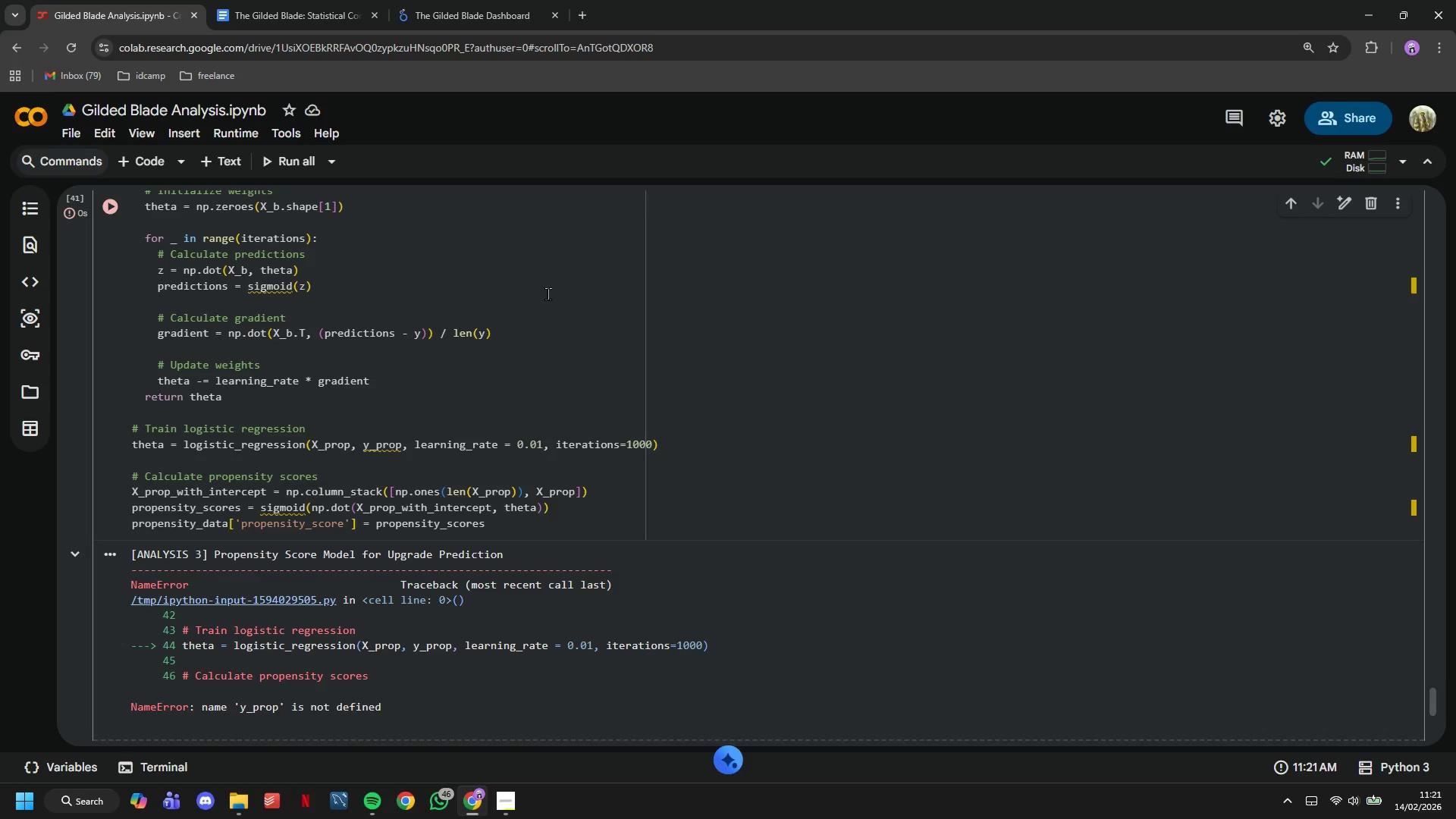 
scroll: coordinate [548, 340], scroll_direction: up, amount: 2.0
 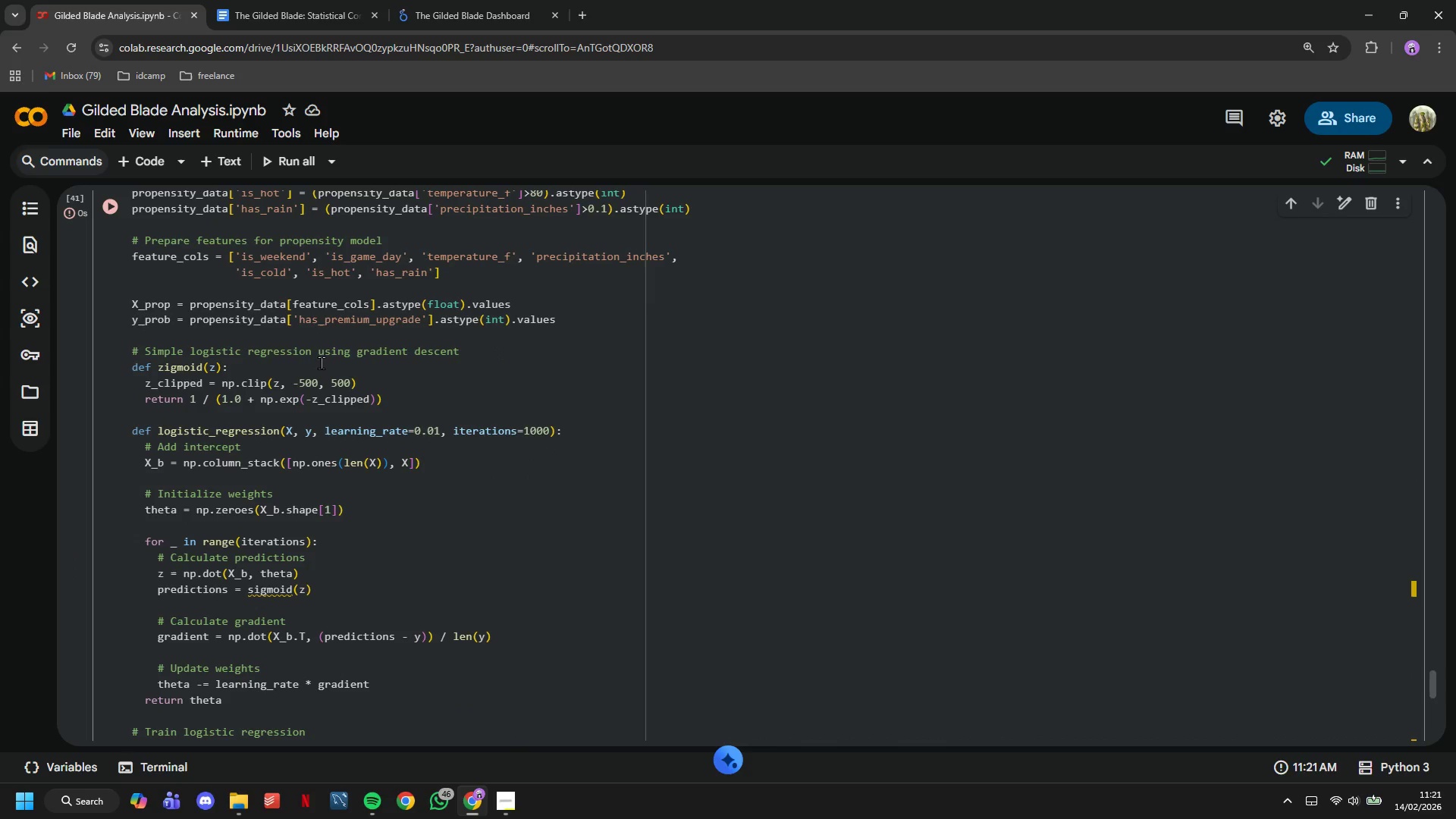 
left_click([177, 318])
 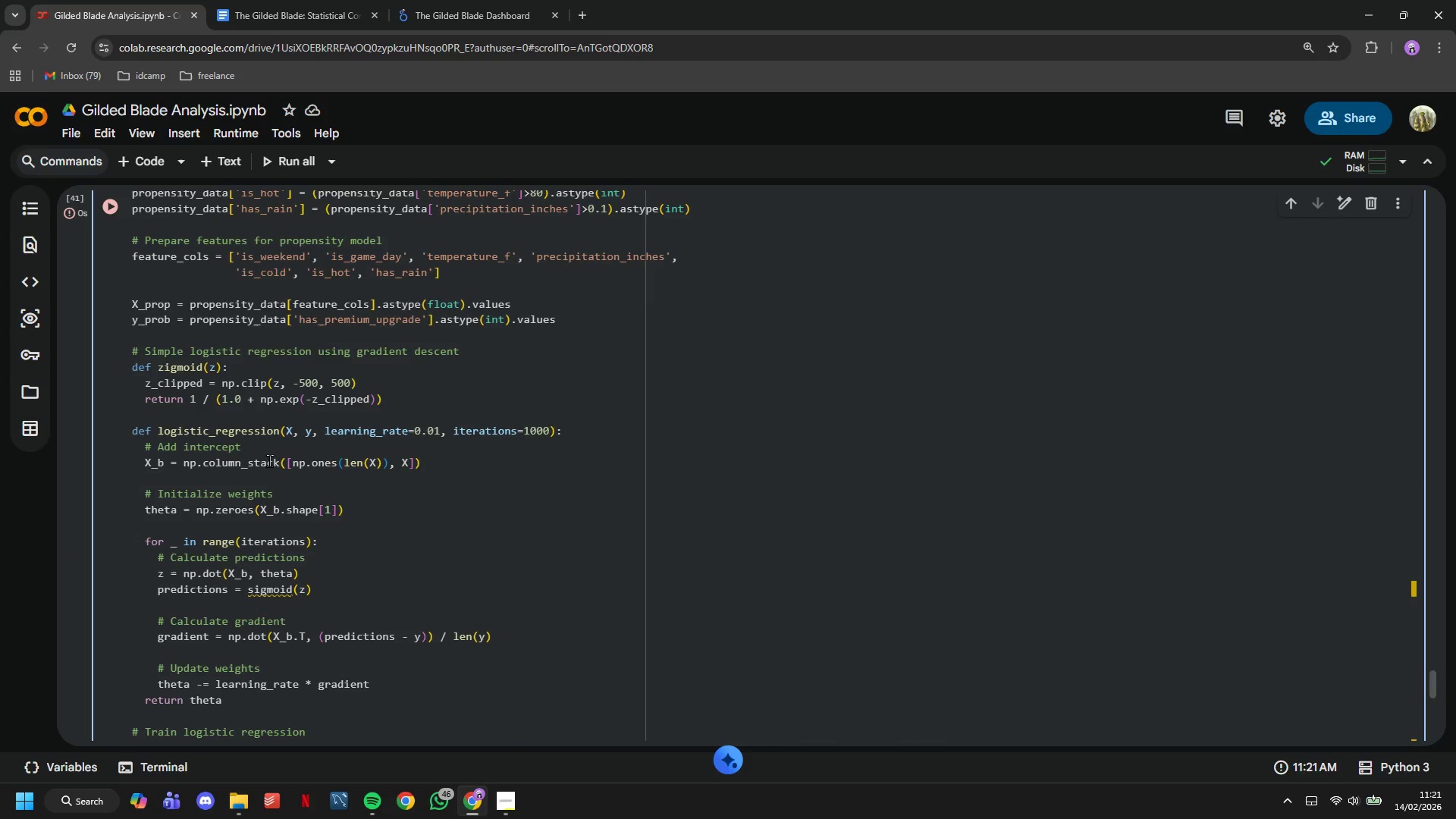 
key(ArrowLeft)
 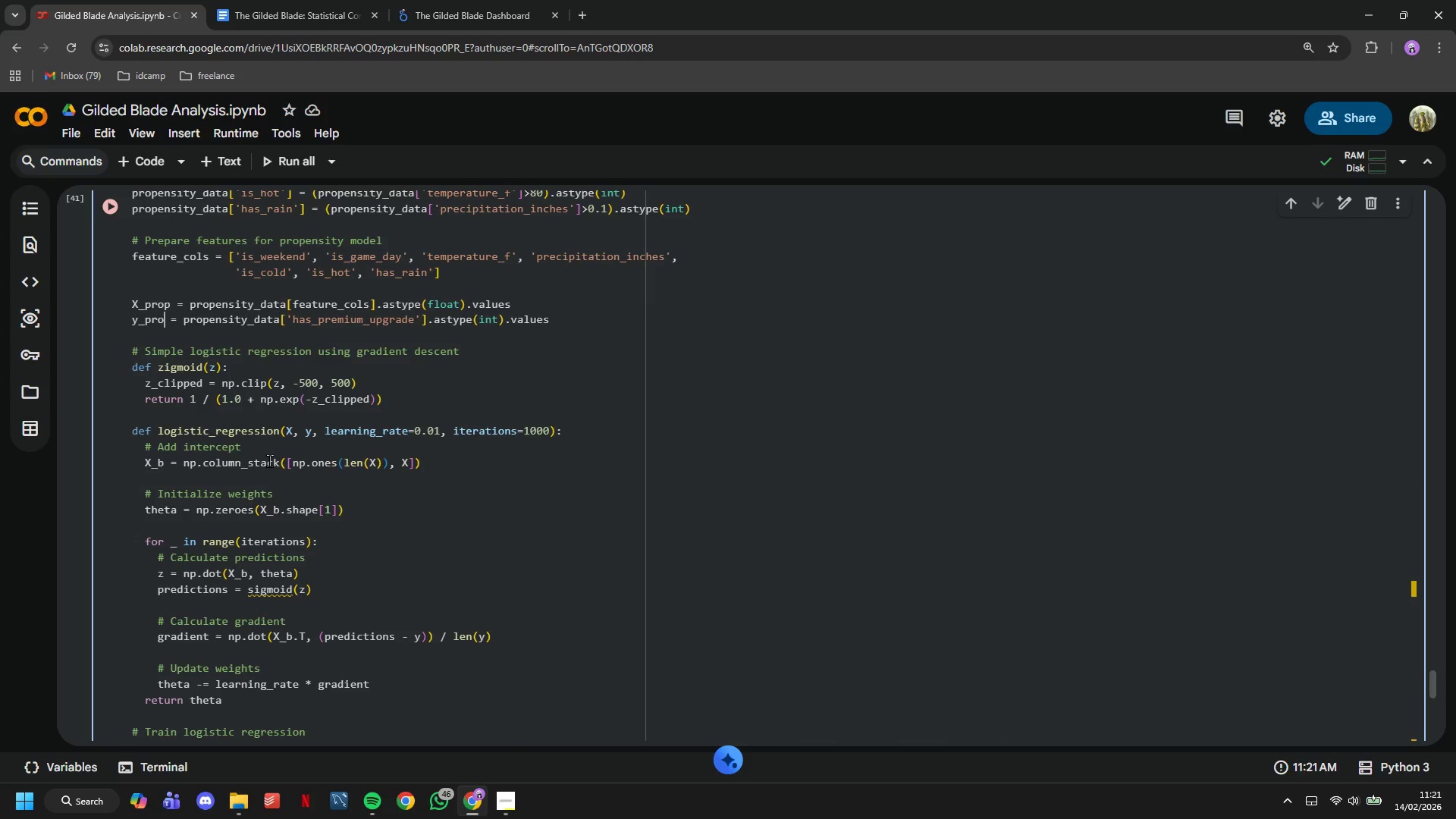 
key(Backspace)
 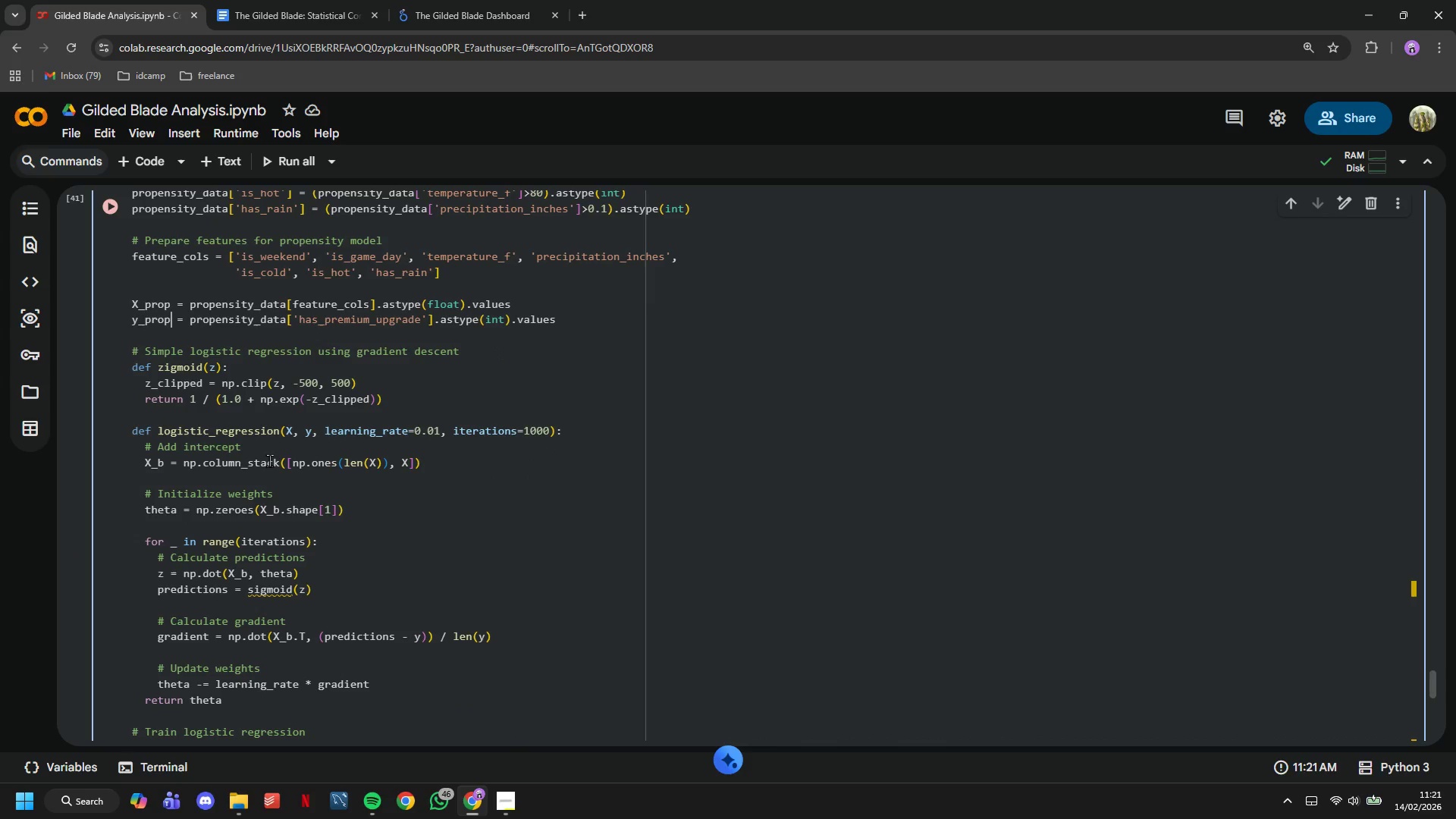 
key(P)
 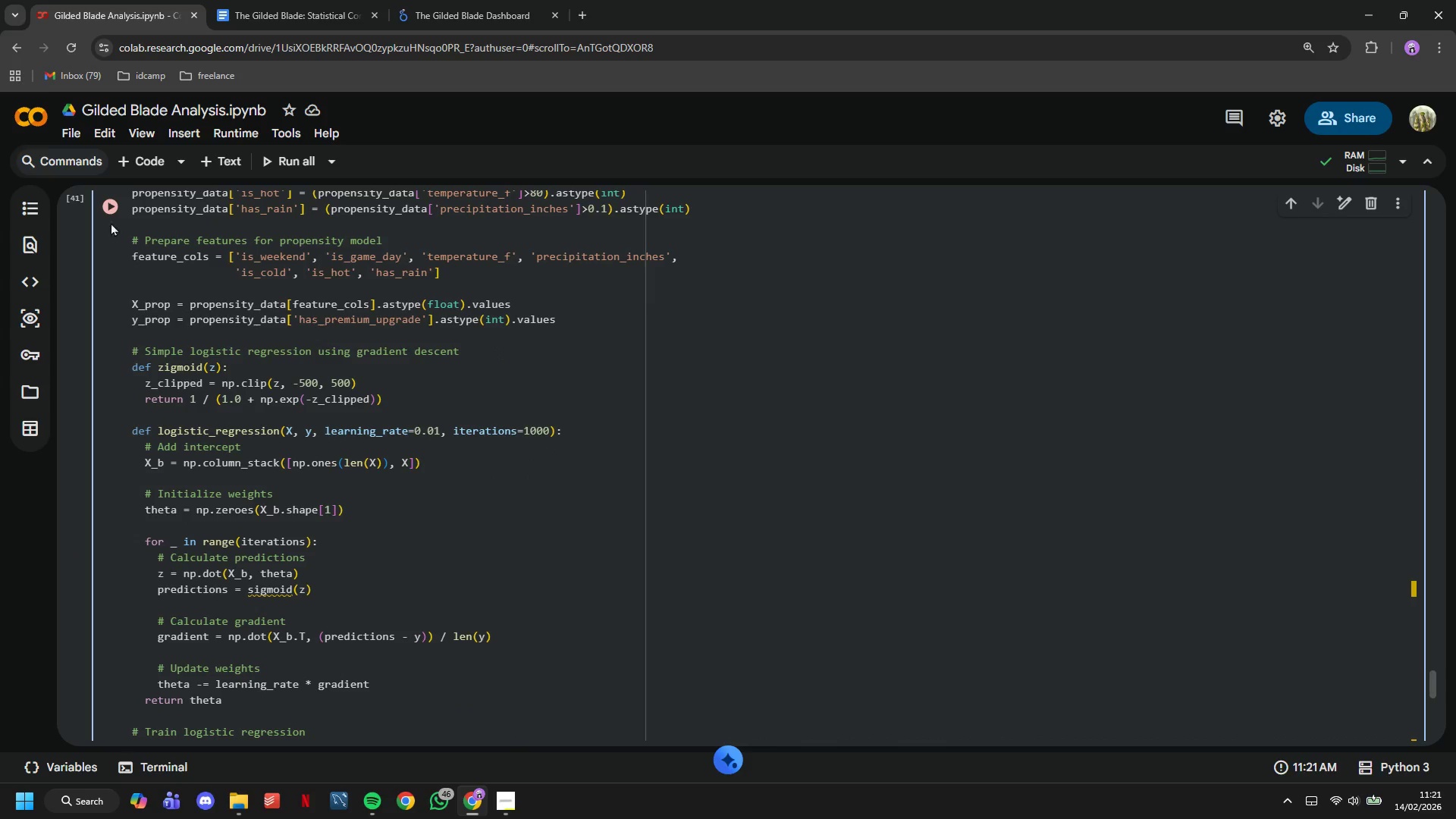 
left_click([106, 208])
 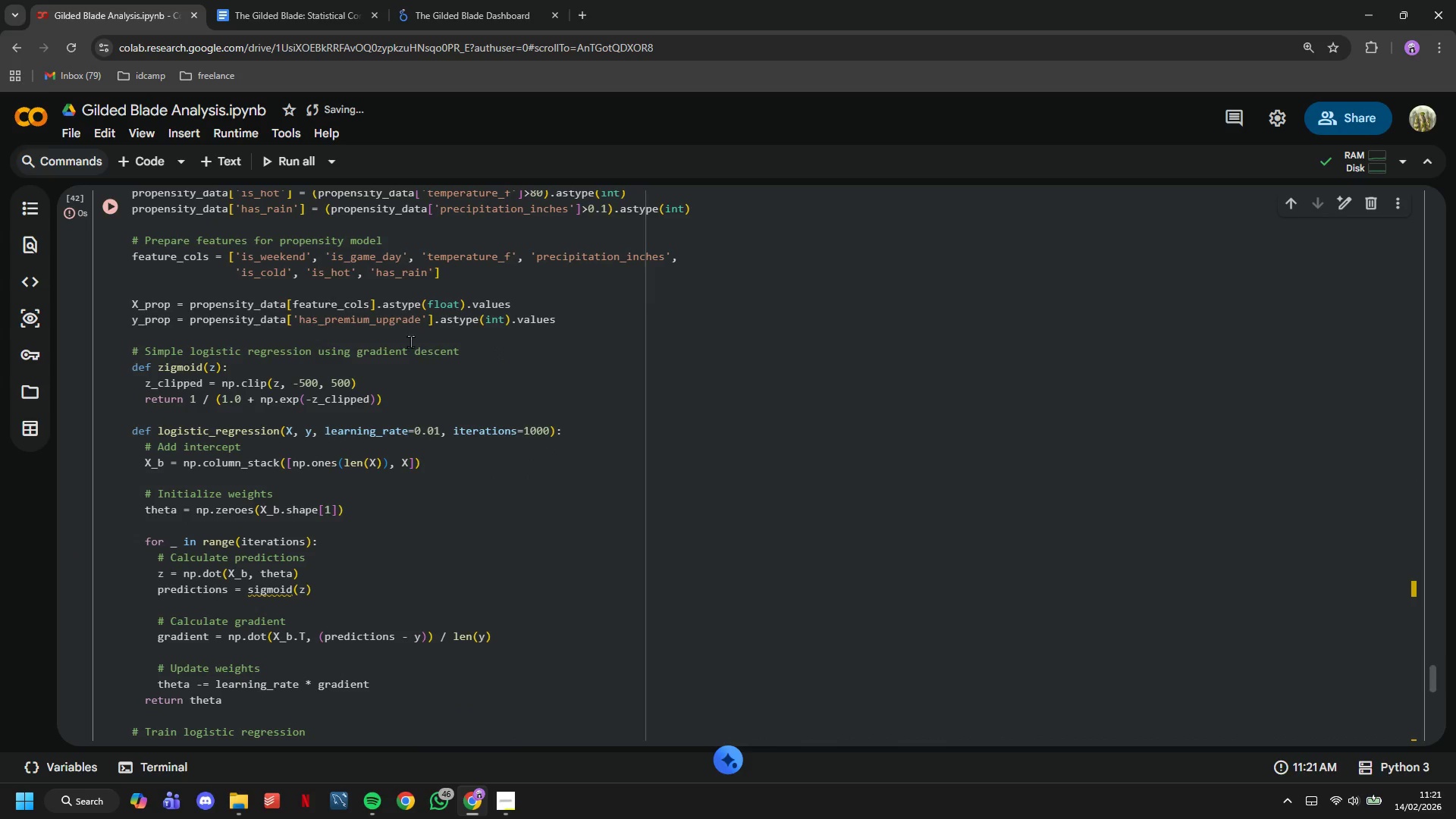 
scroll: coordinate [426, 352], scroll_direction: down, amount: 4.0
 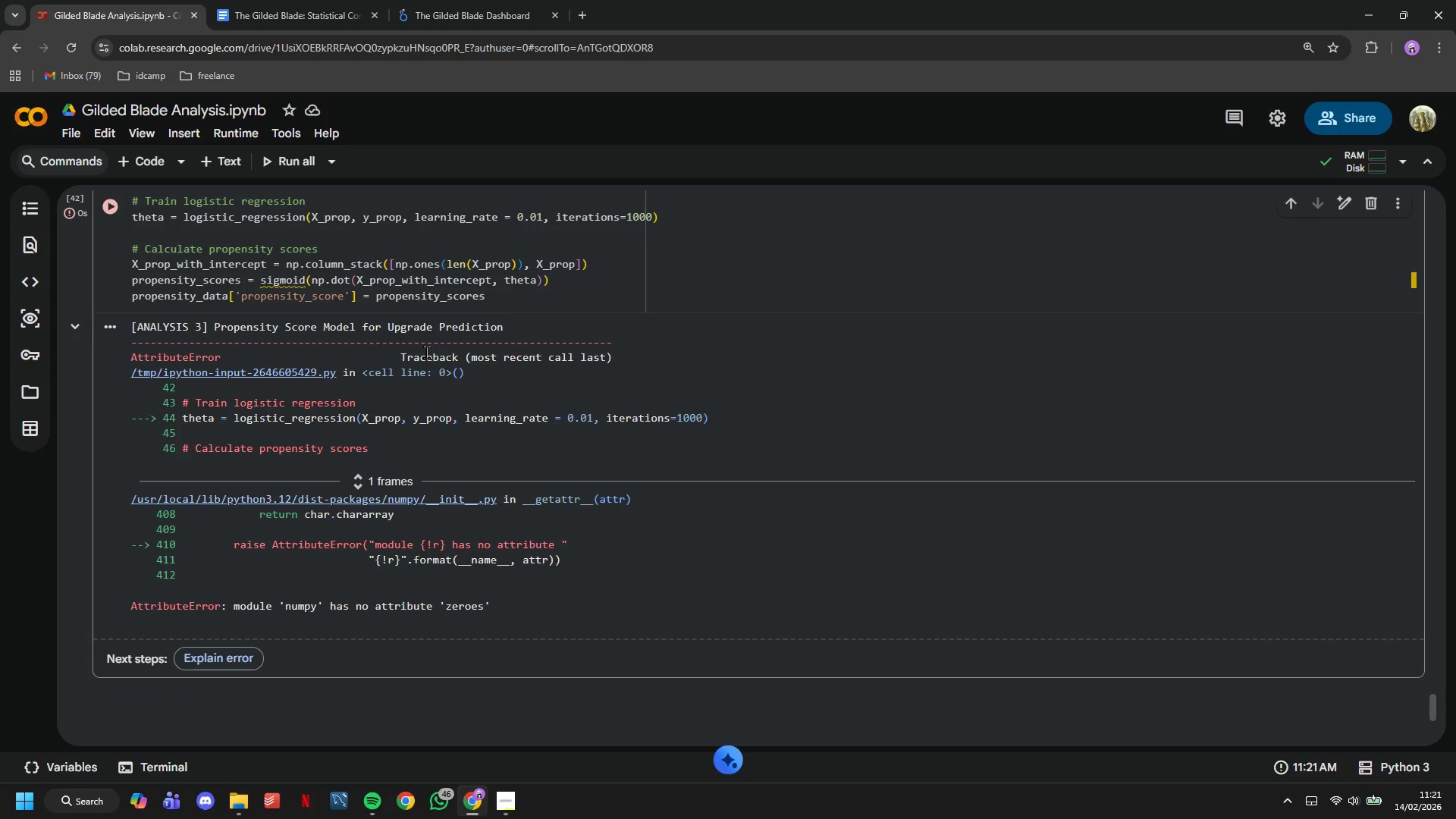 
scroll: coordinate [439, 389], scroll_direction: up, amount: 2.0
 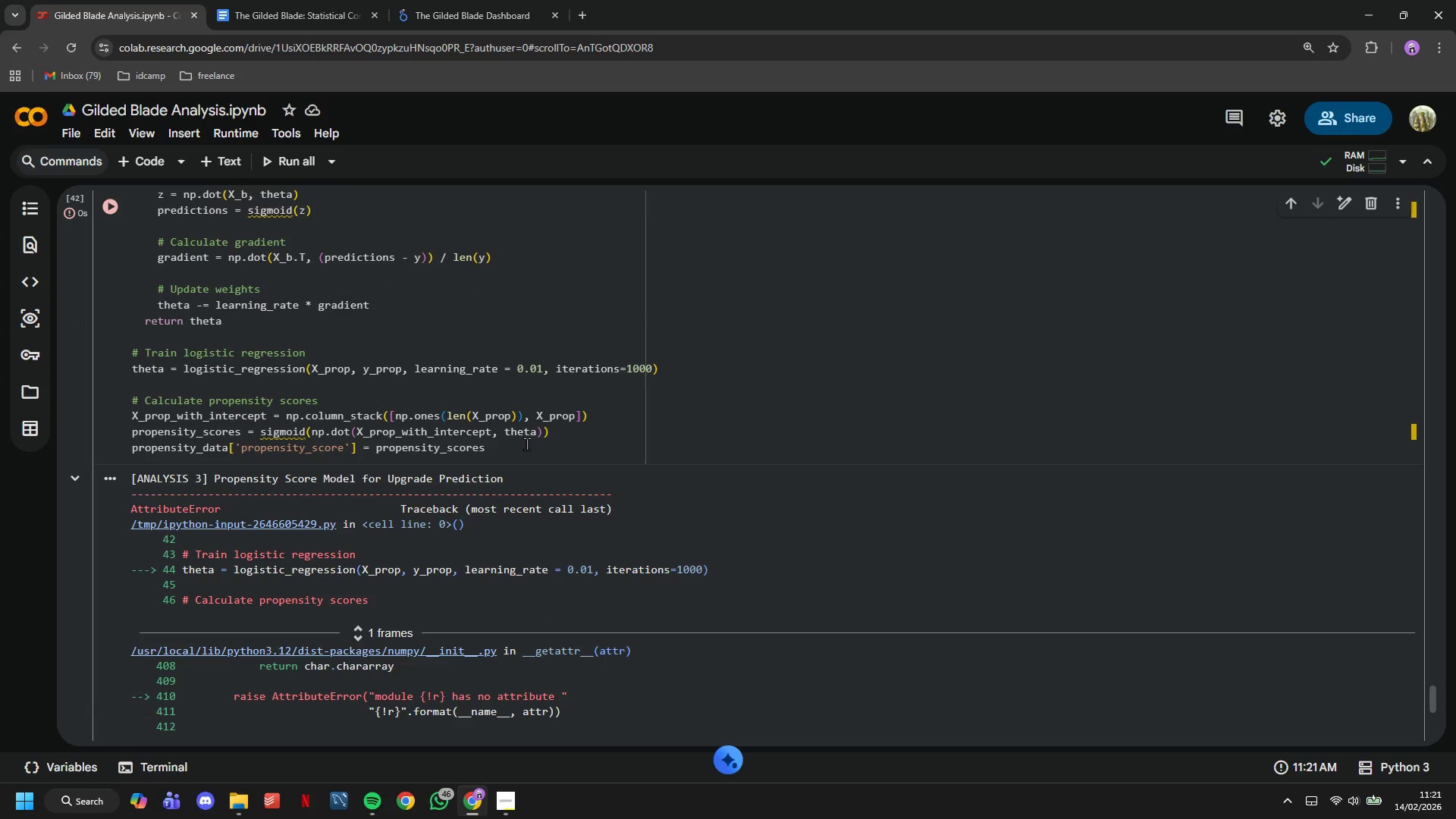 
left_click([526, 444])
 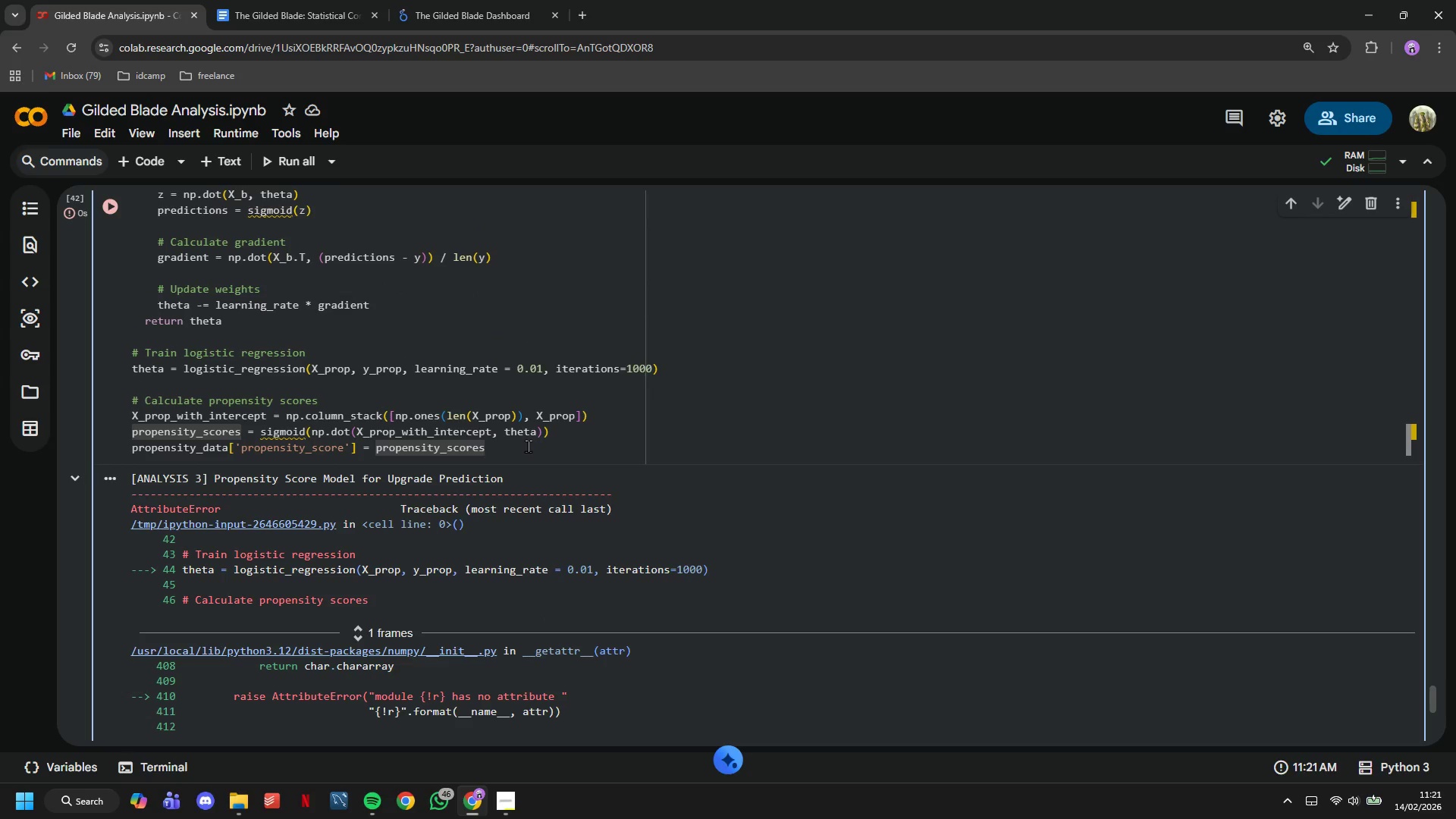 
key(Control+F)
 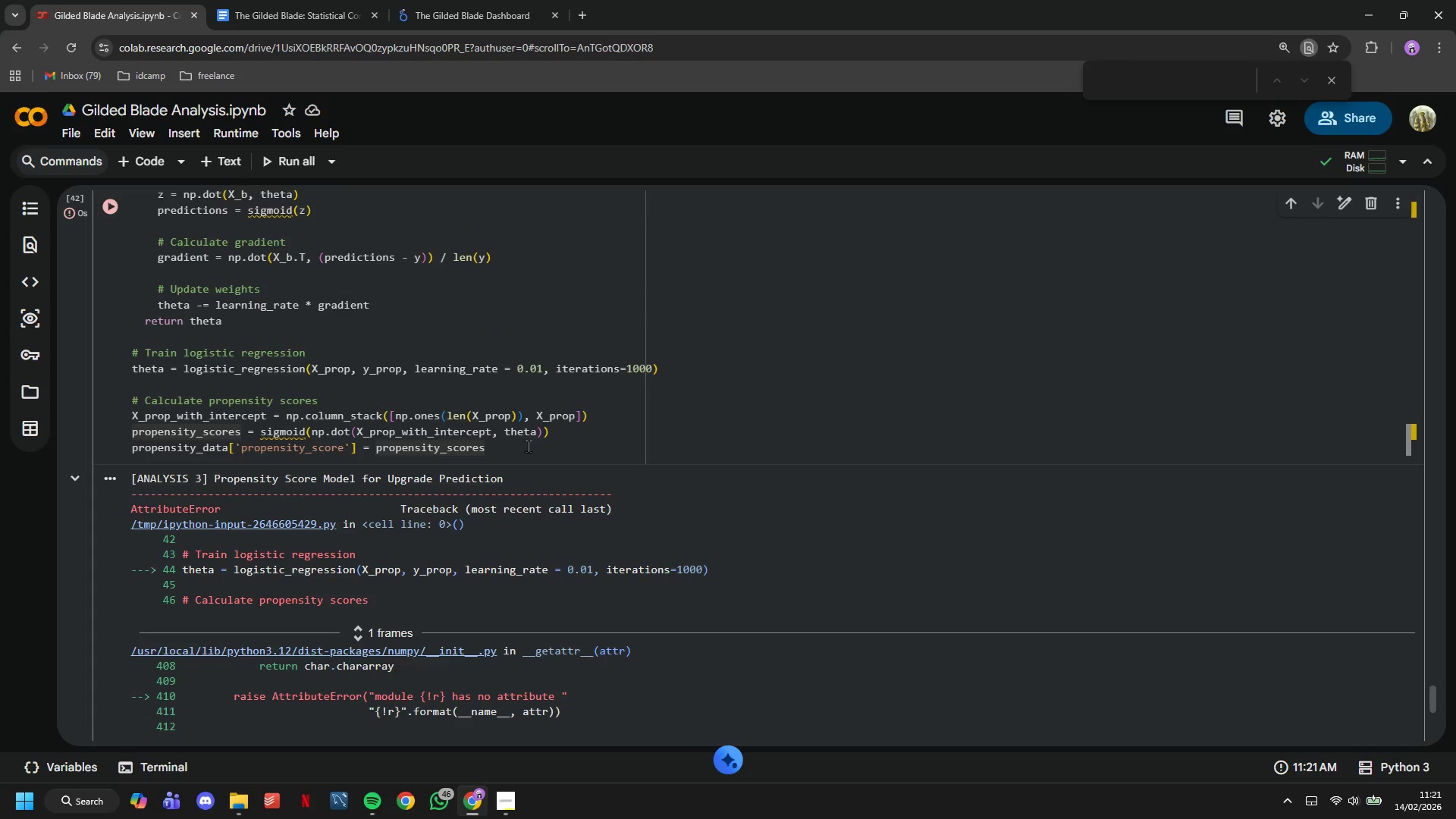 
type(zeroes)
 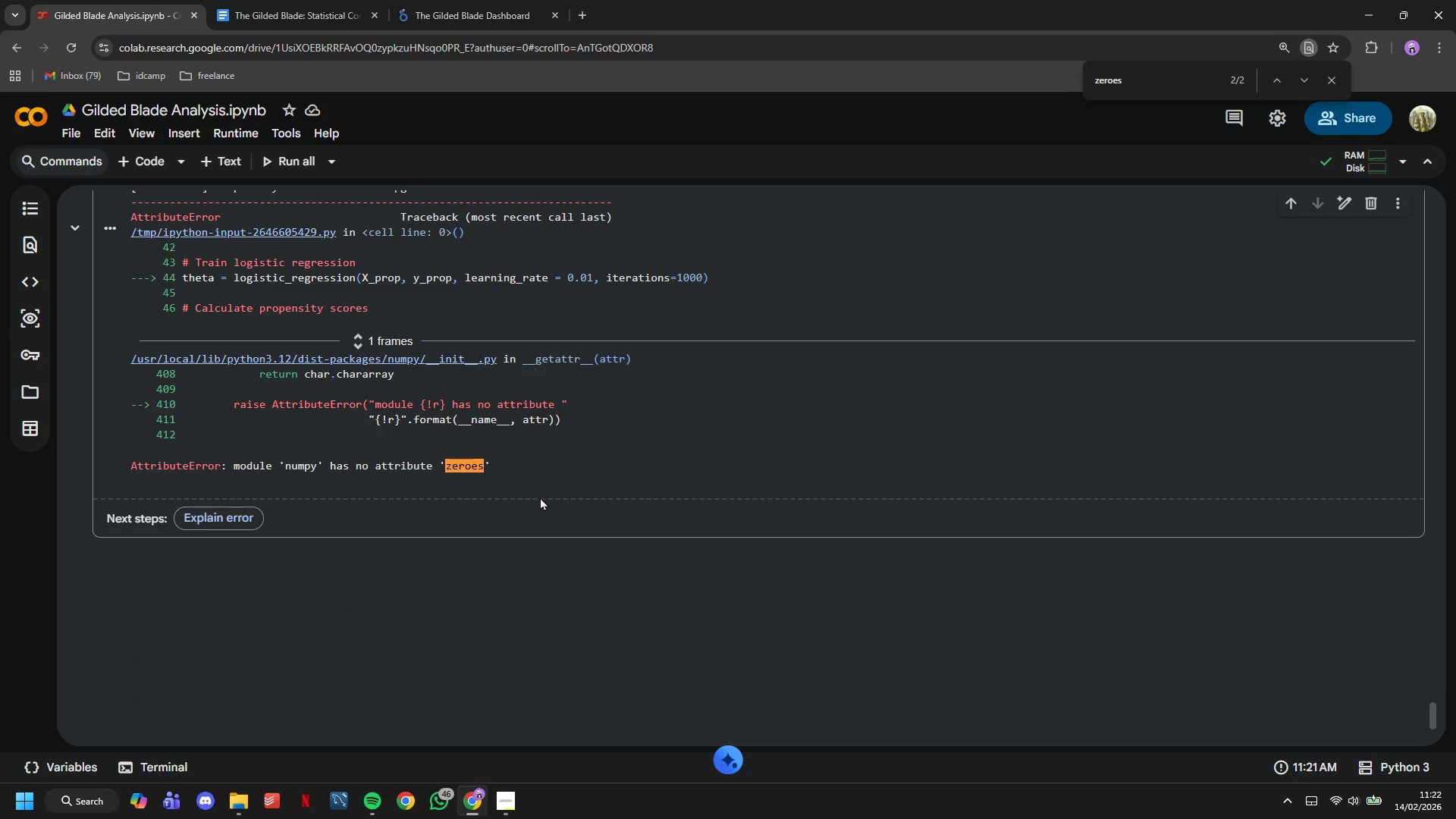 
scroll: coordinate [538, 509], scroll_direction: up, amount: 2.0
 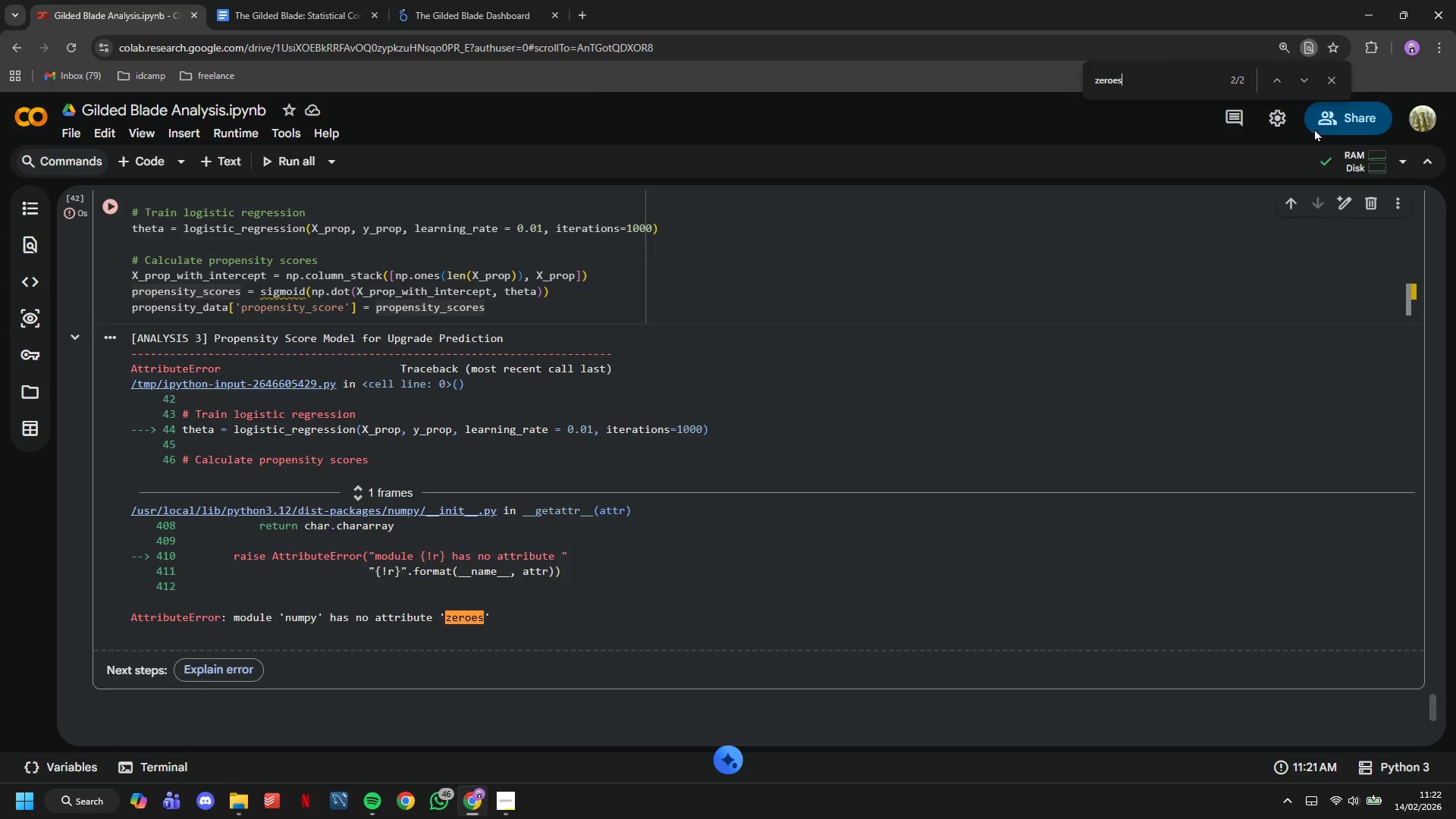 
left_click([1323, 82])
 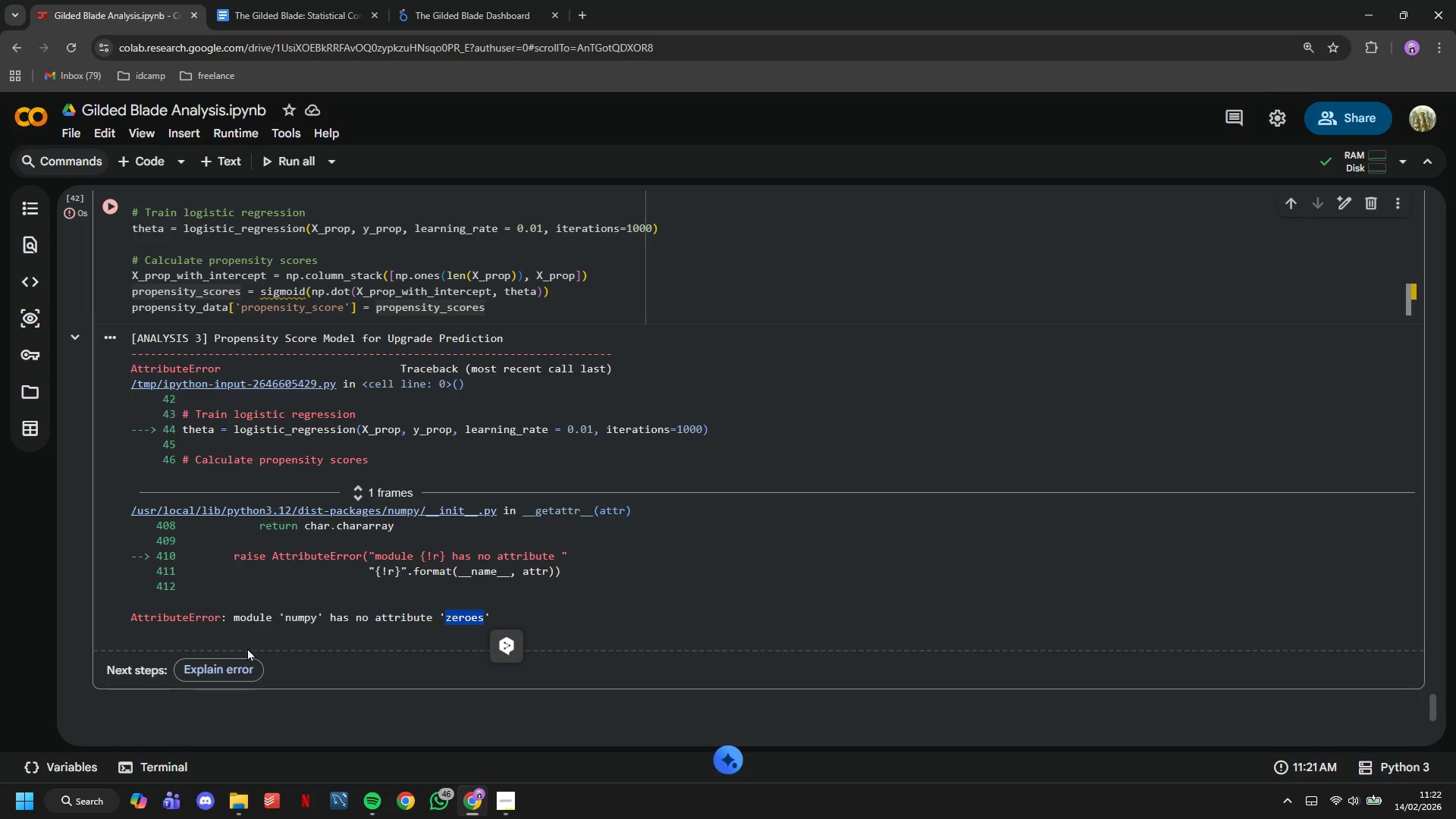 
left_click([246, 660])
 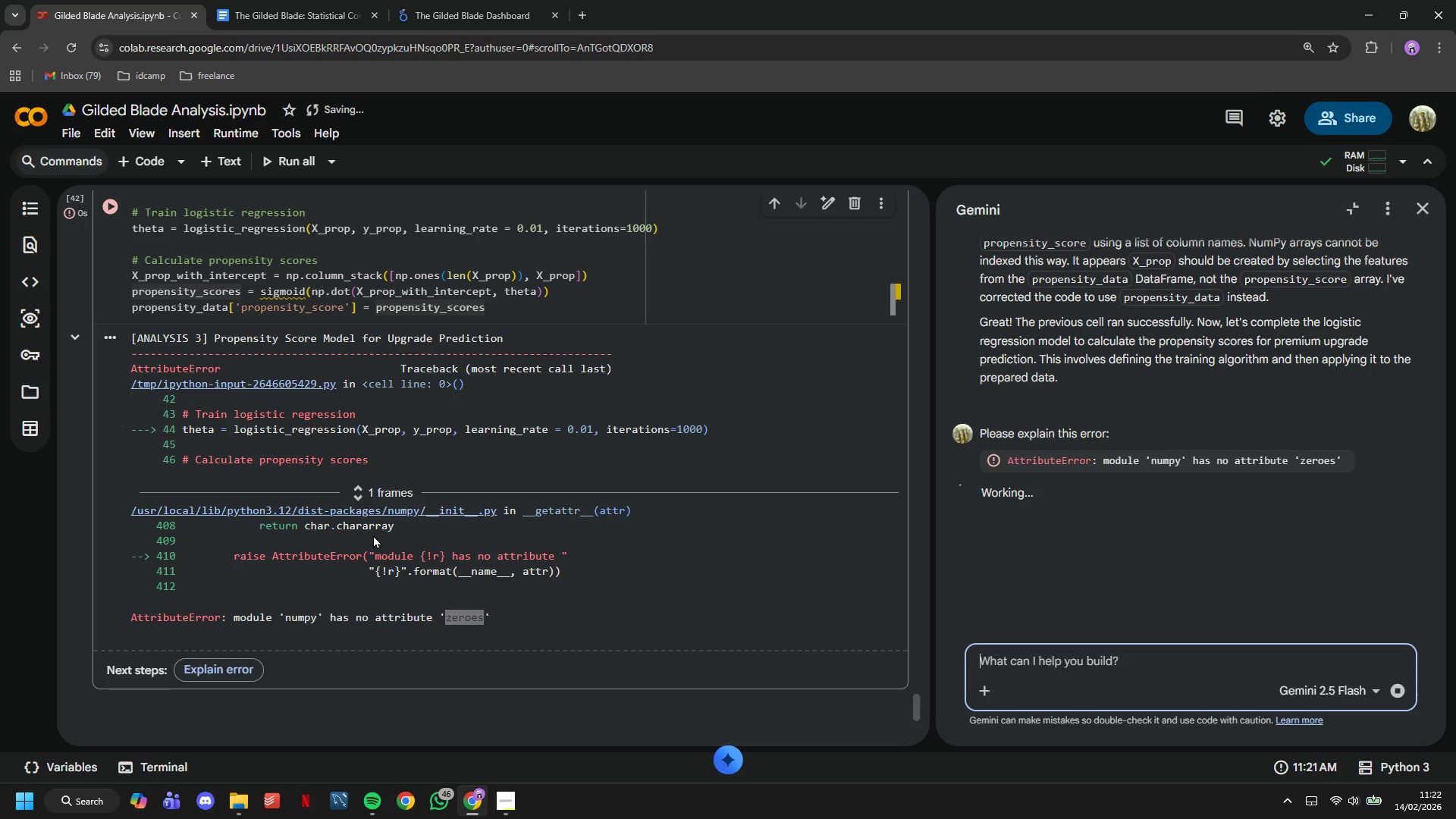 
wait(11.92)
 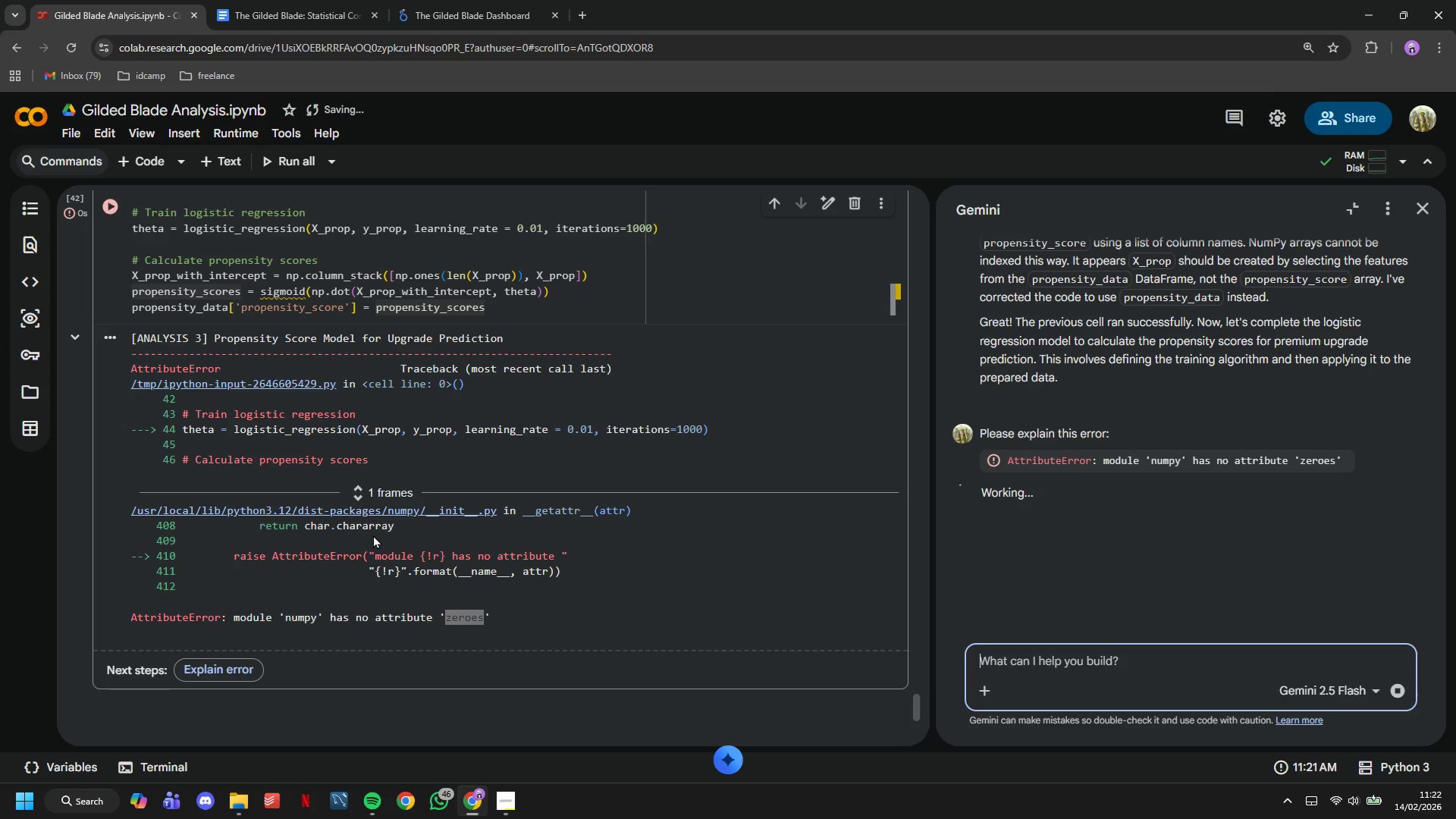 
left_click([1069, 625])
 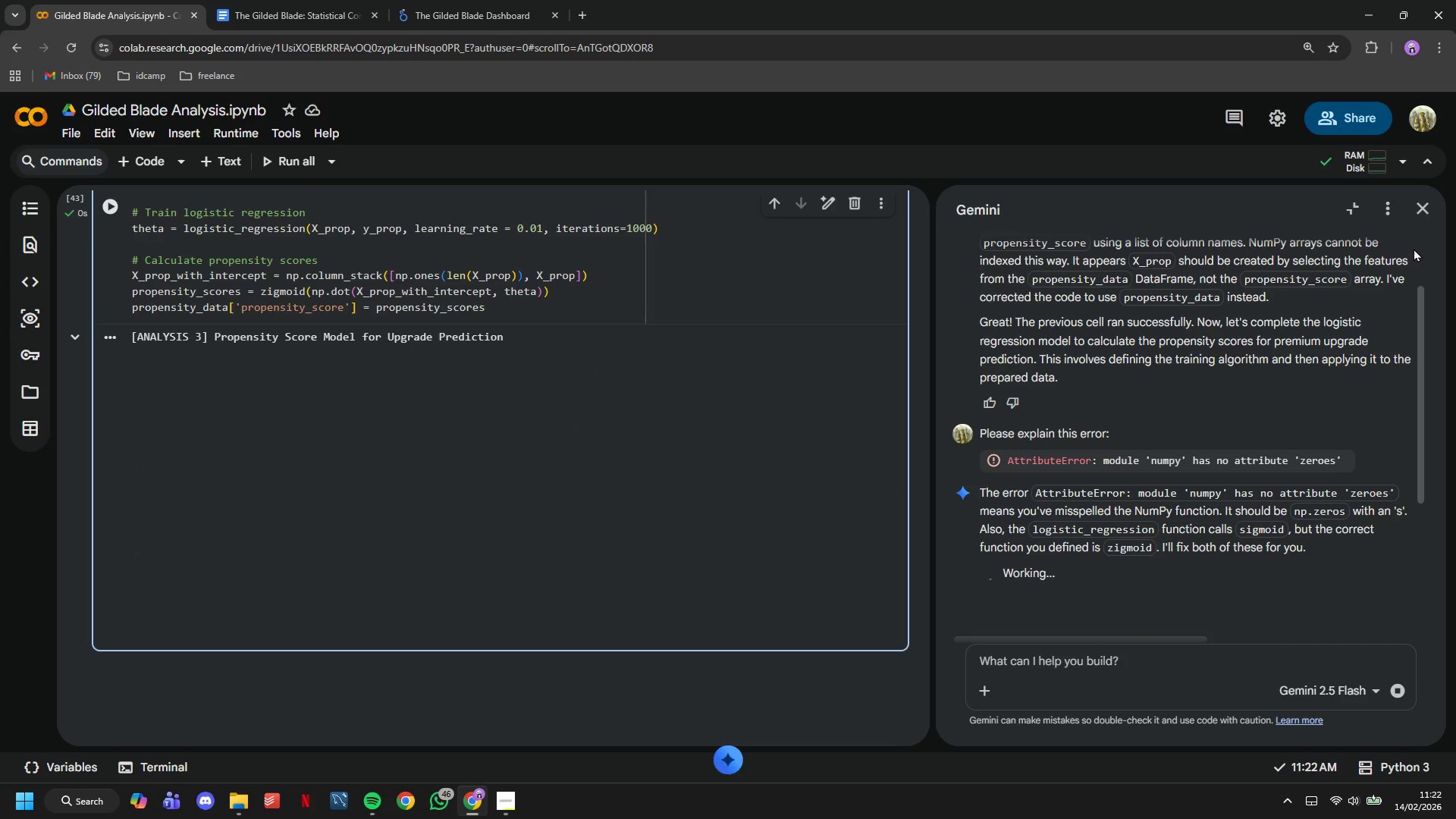 
left_click([1434, 206])
 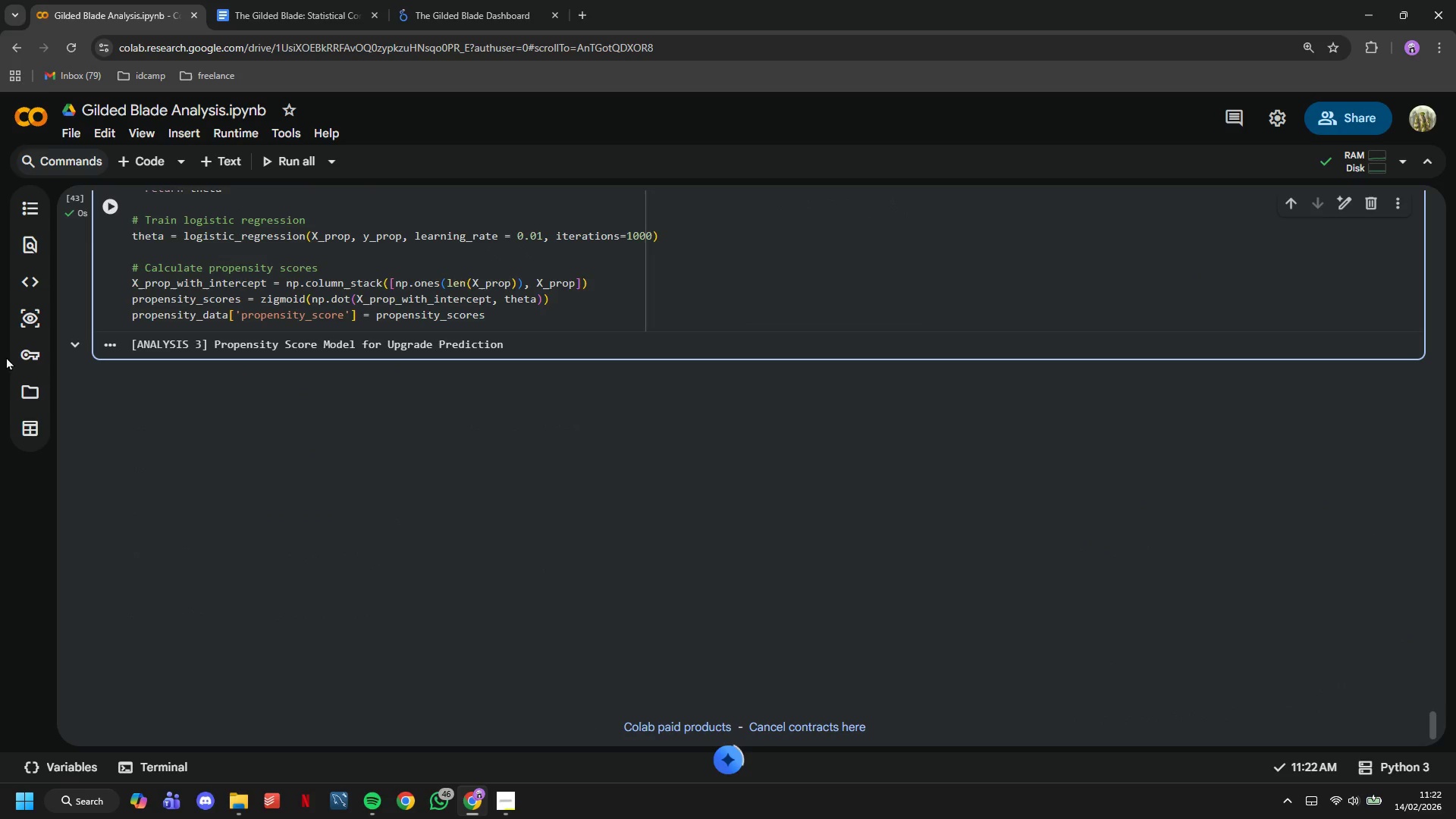 
scroll: coordinate [221, 523], scroll_direction: up, amount: 2.0
 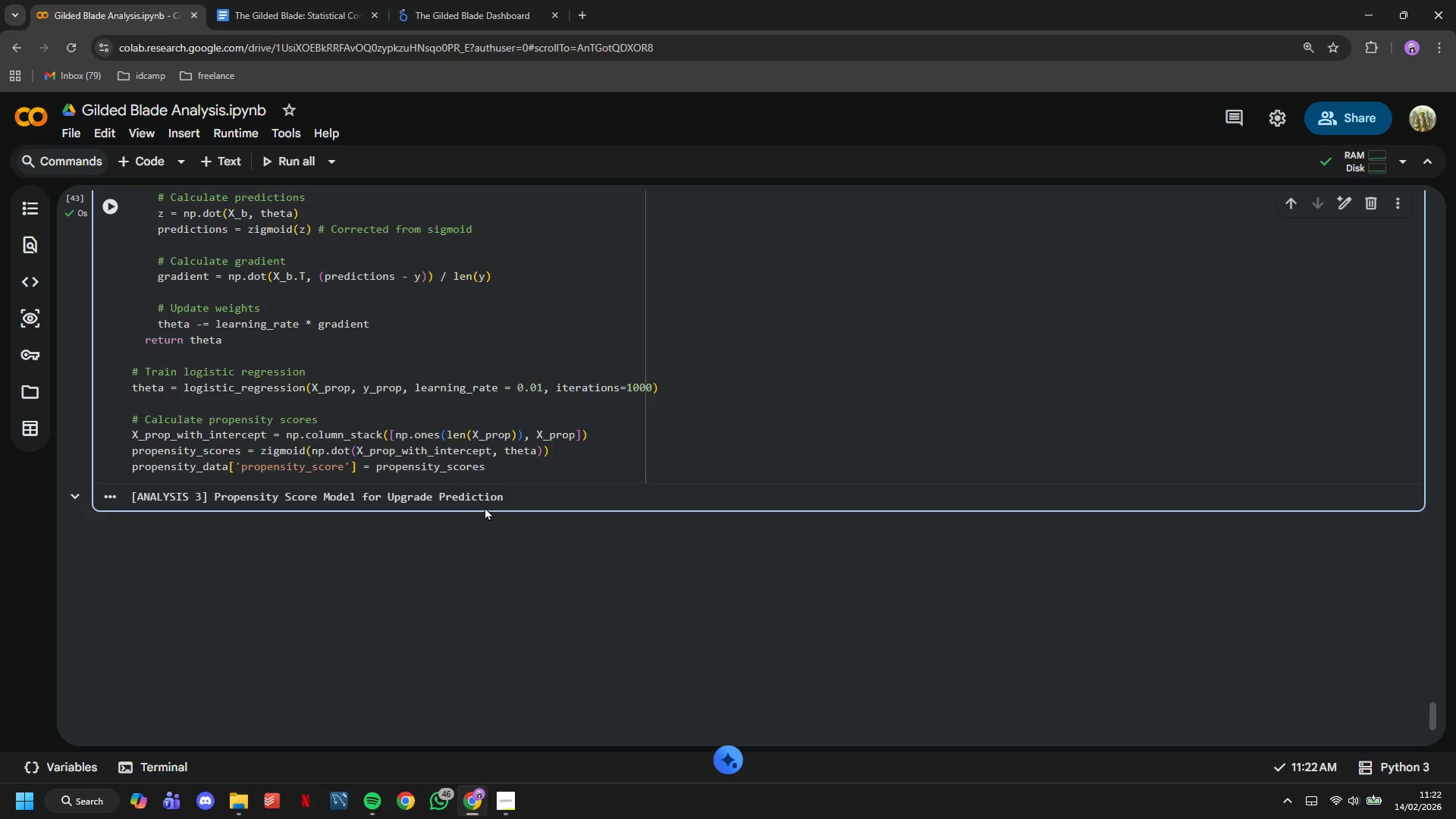 
wait(14.51)
 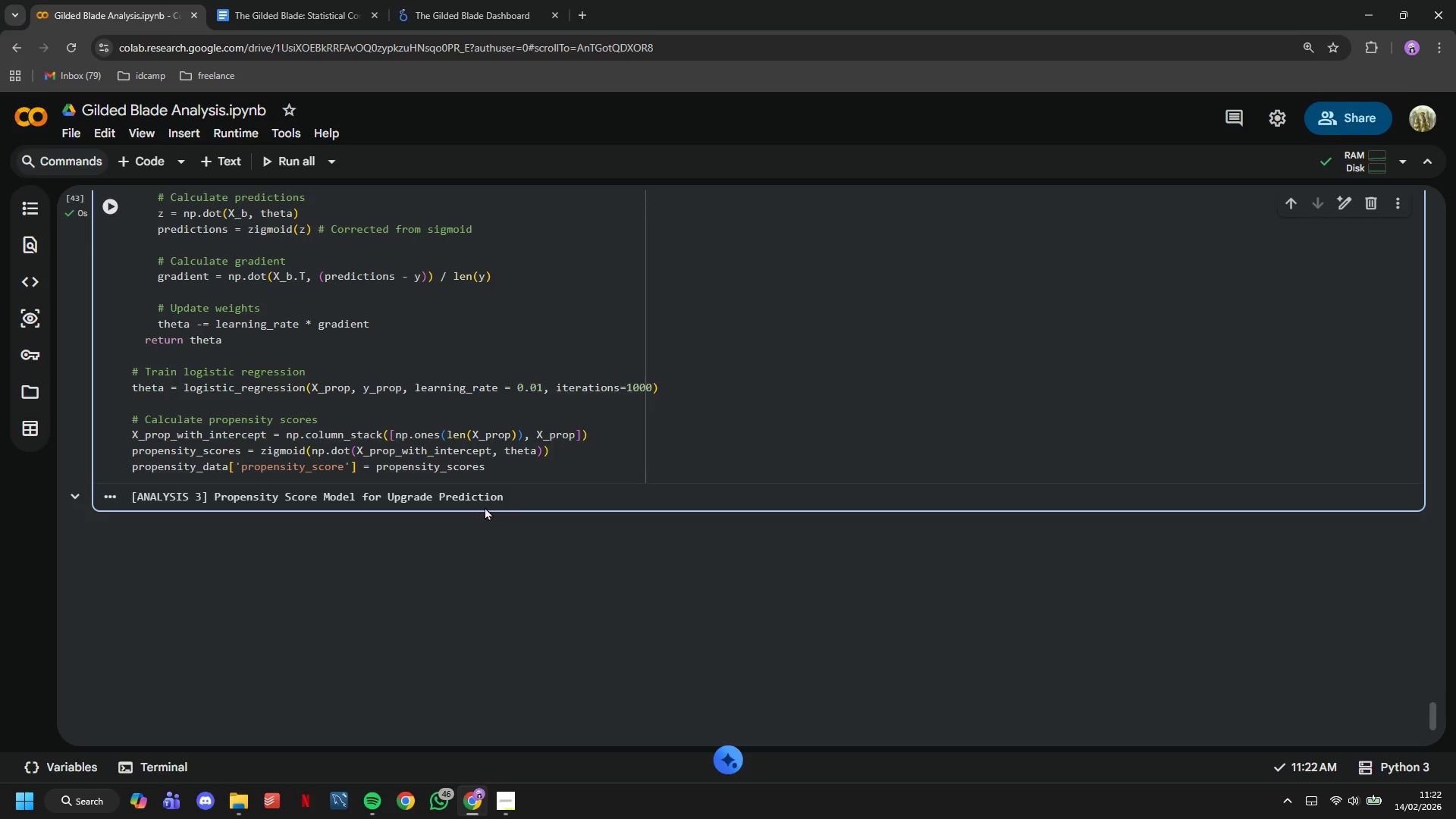 
key(Enter)
 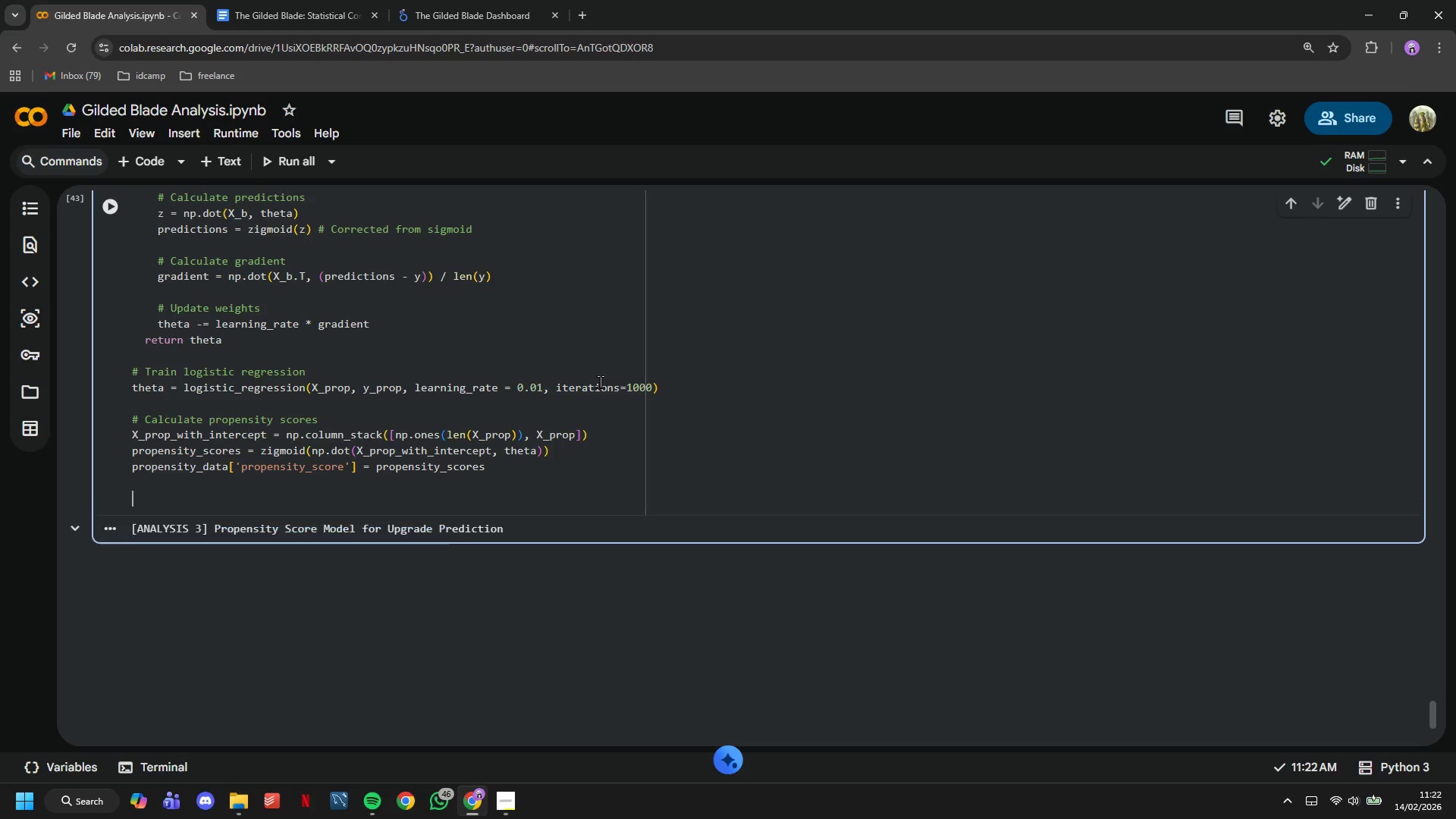 
key(Enter)
 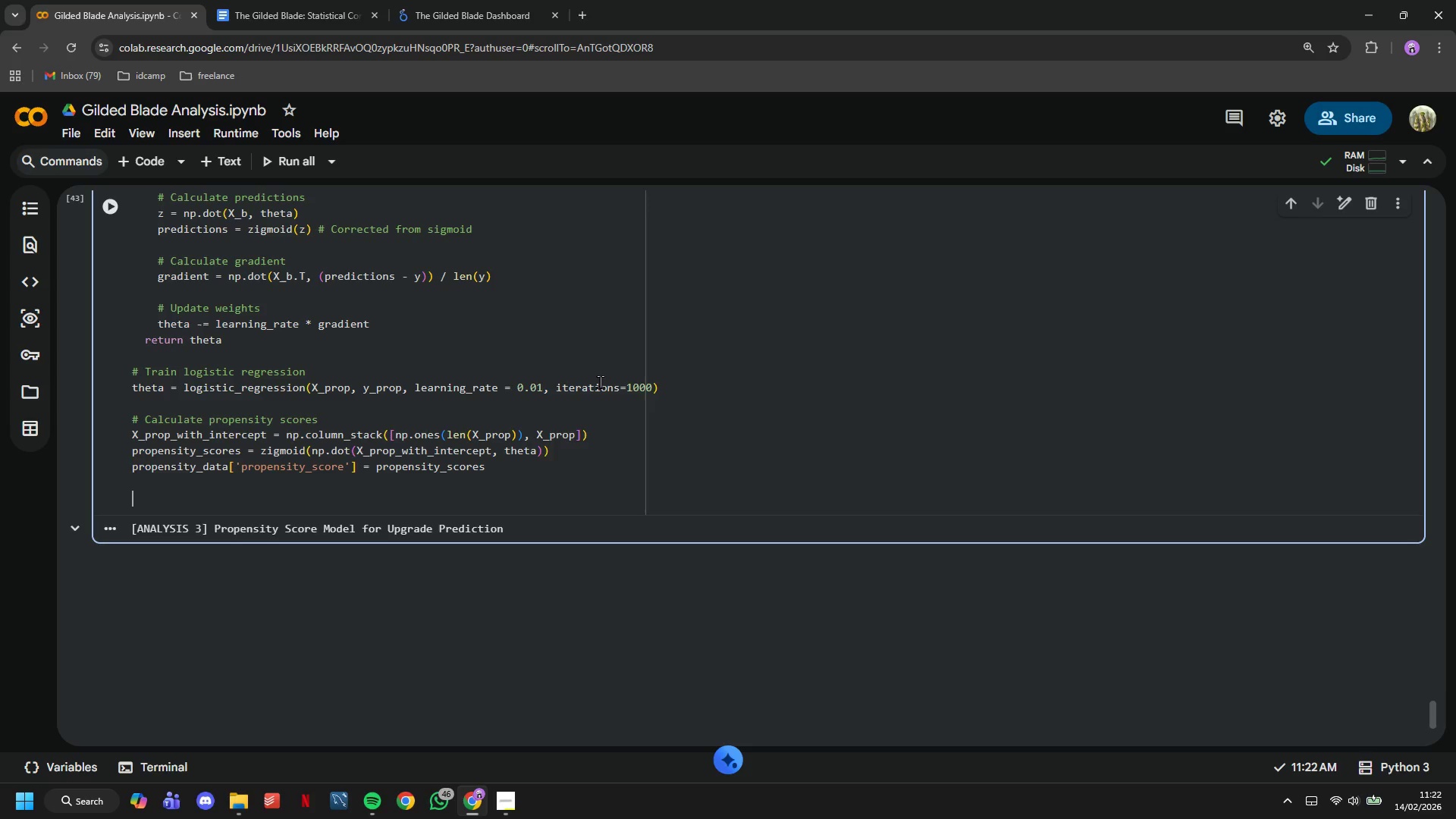 
type(# Calculate )
 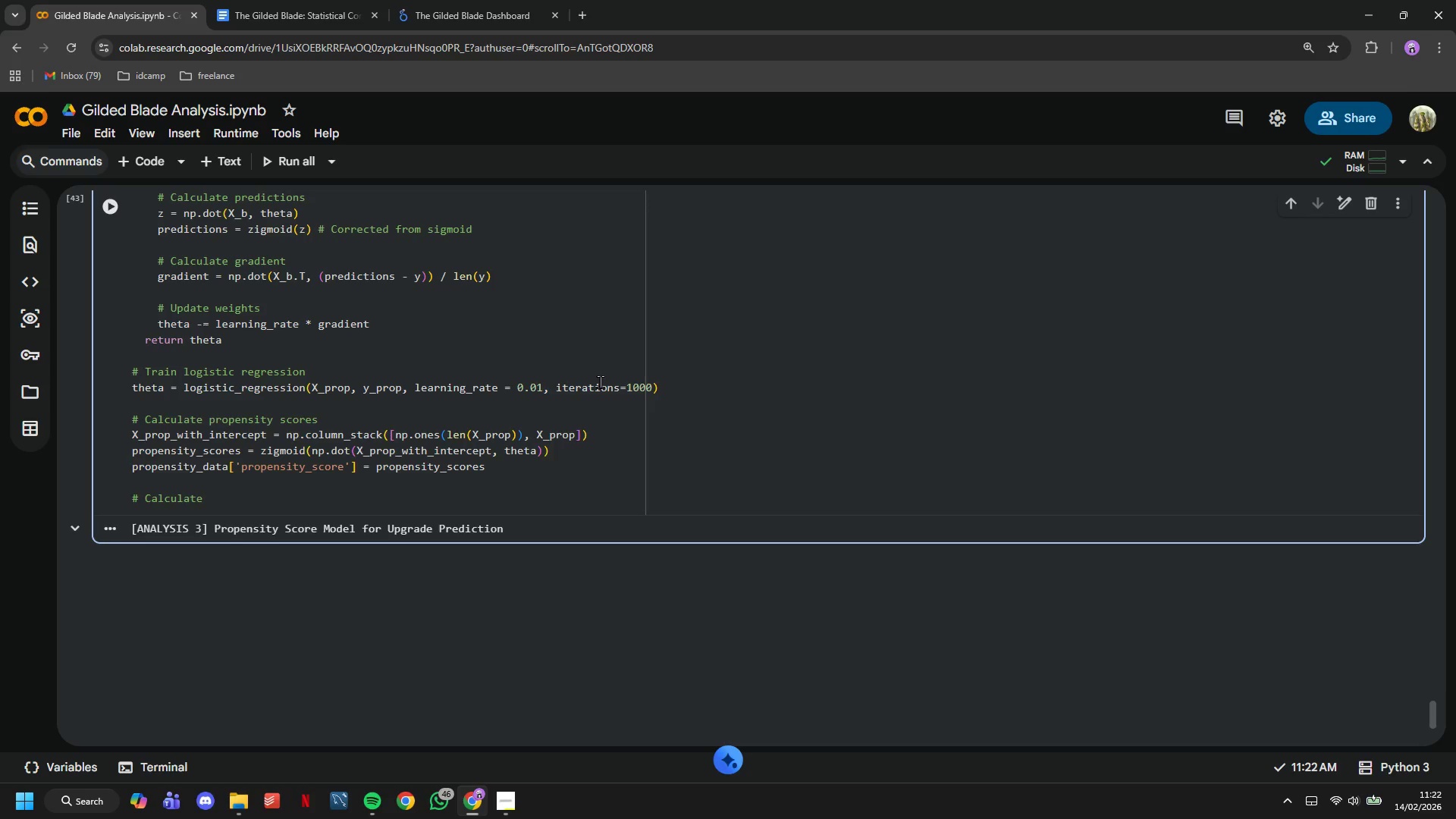 
wait(6.0)
 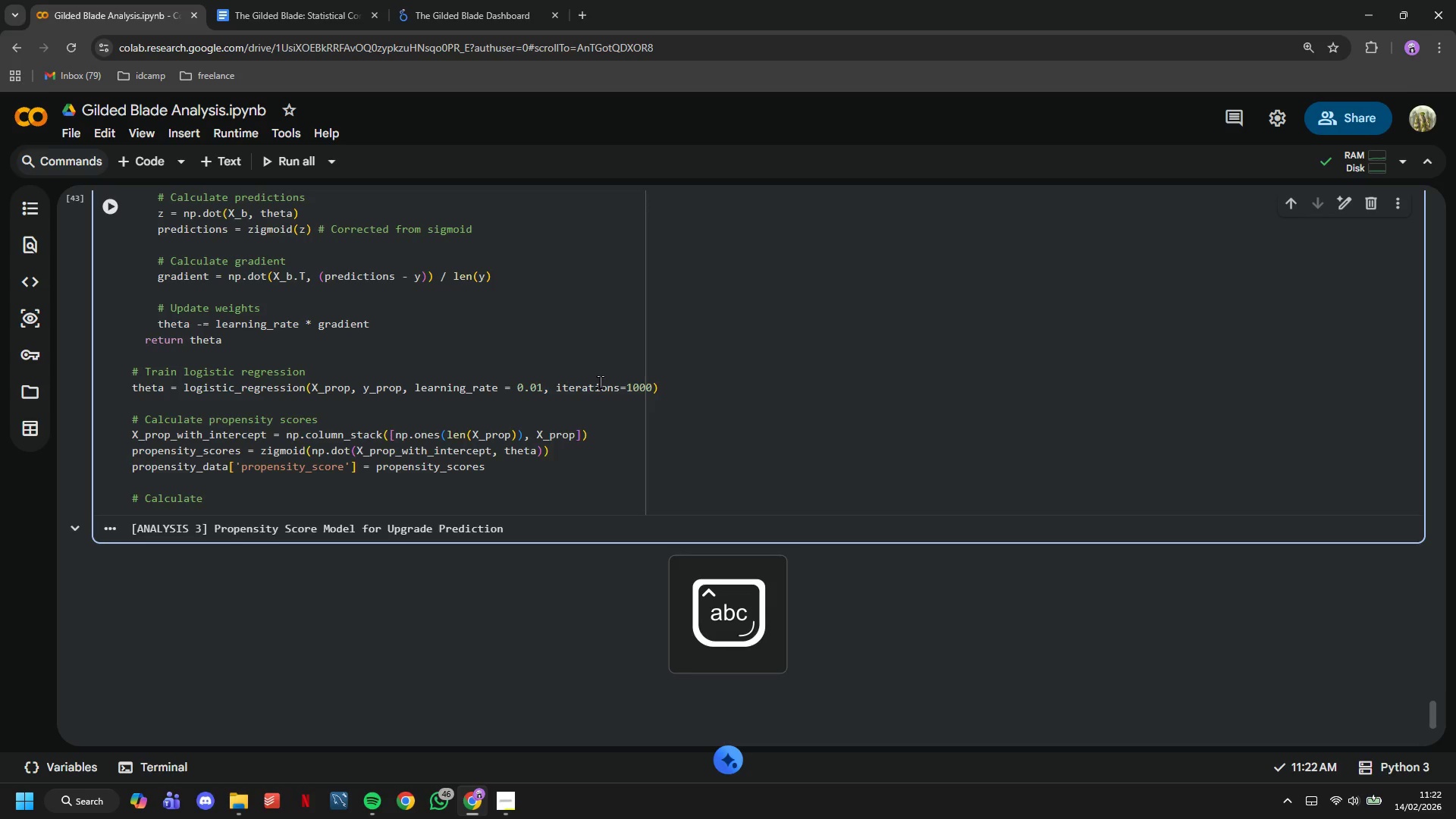 
type(accuracy)
 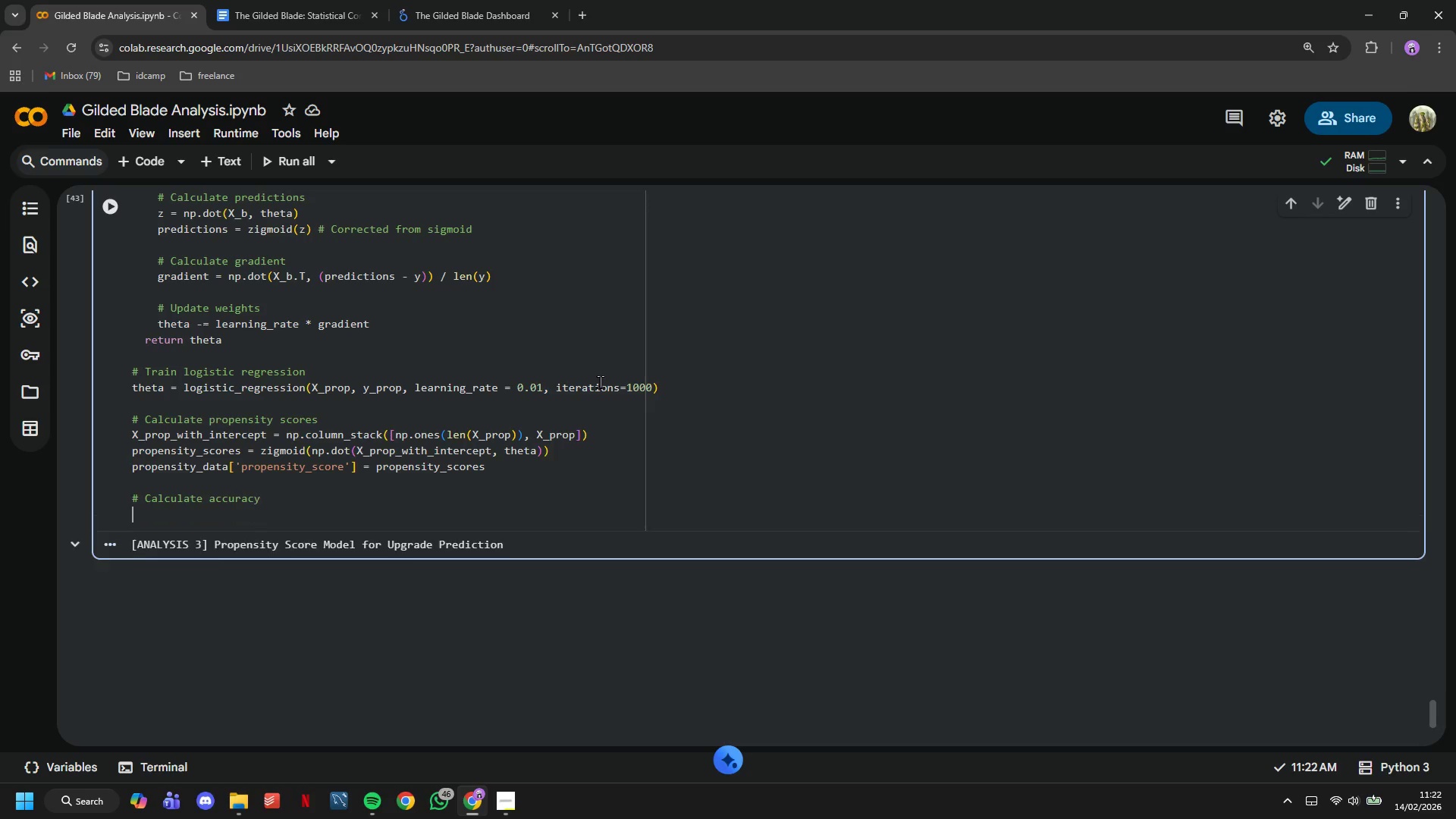 
key(Enter)
 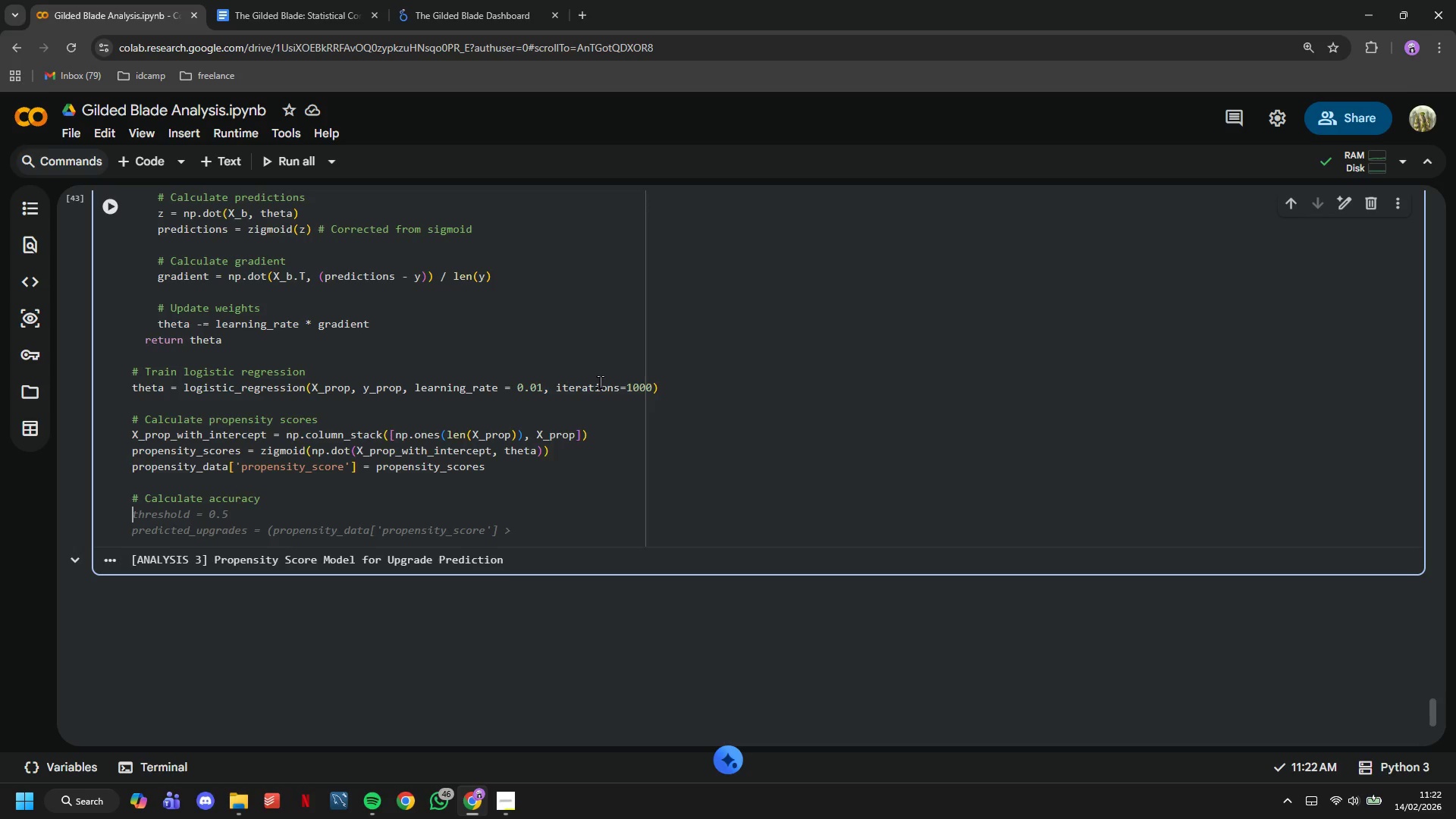 
type(prei)
key(Backspace)
type(dictions )
 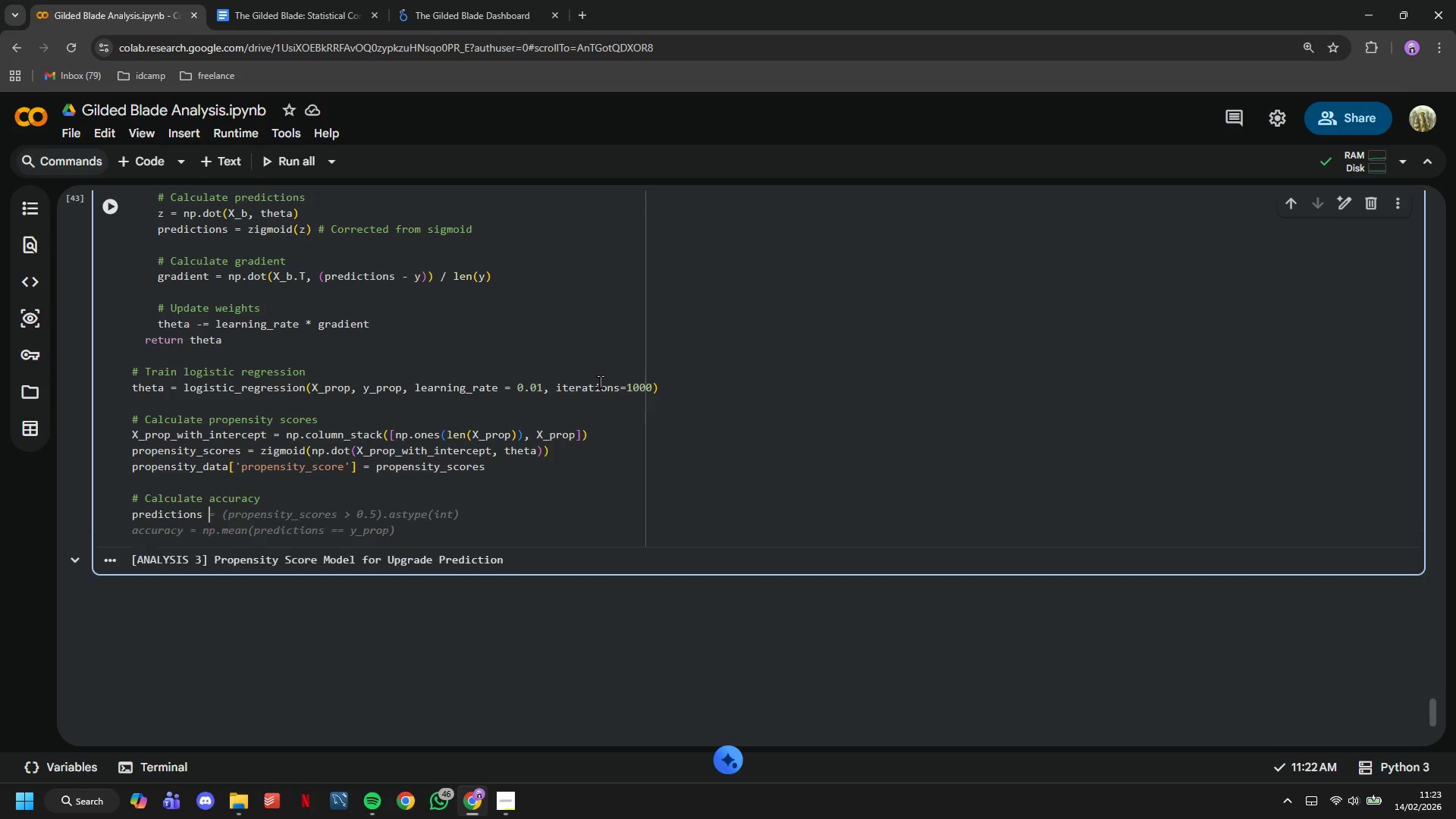 
wait(5.45)
 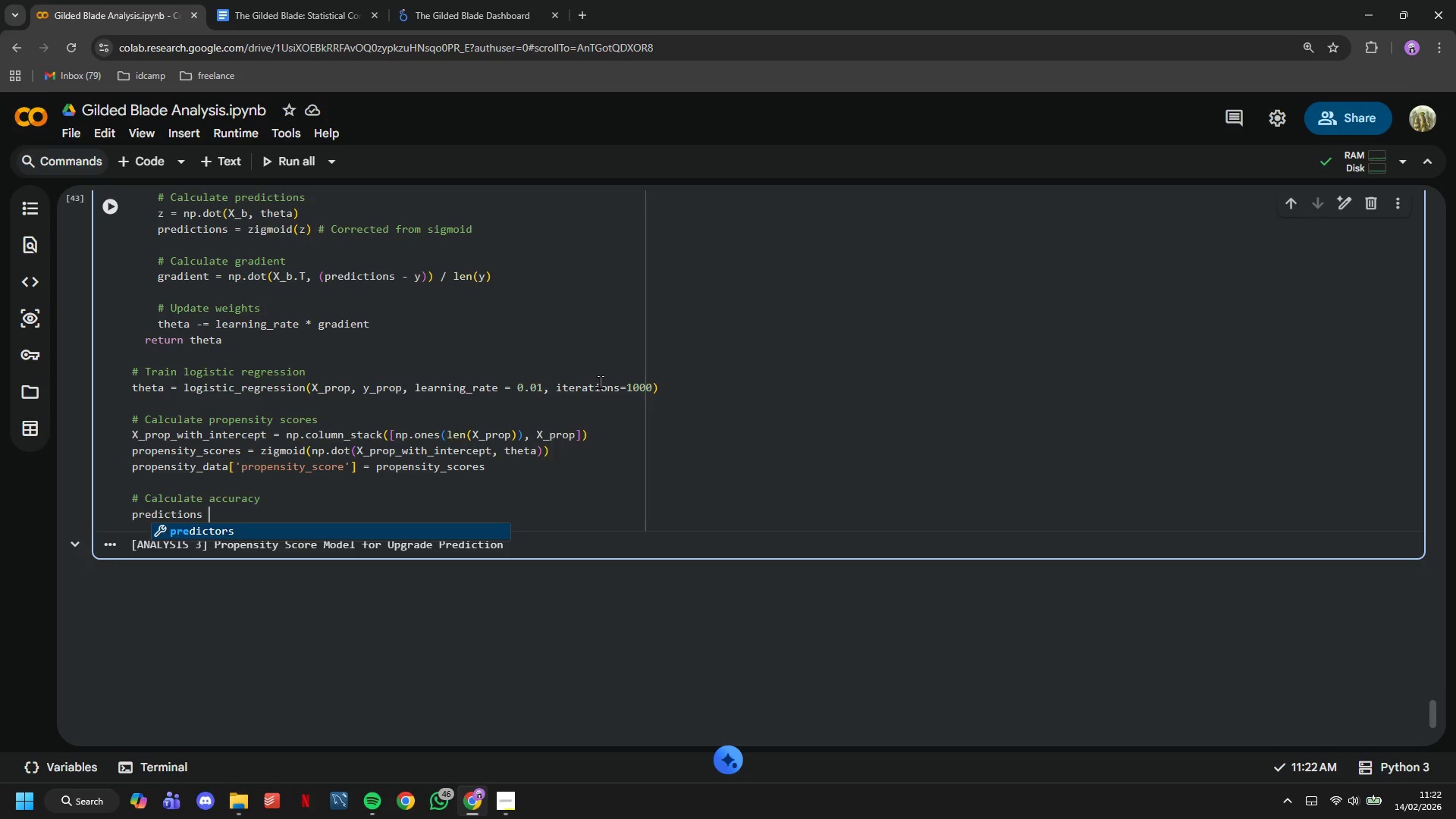 
type(= (propensity_scores )
 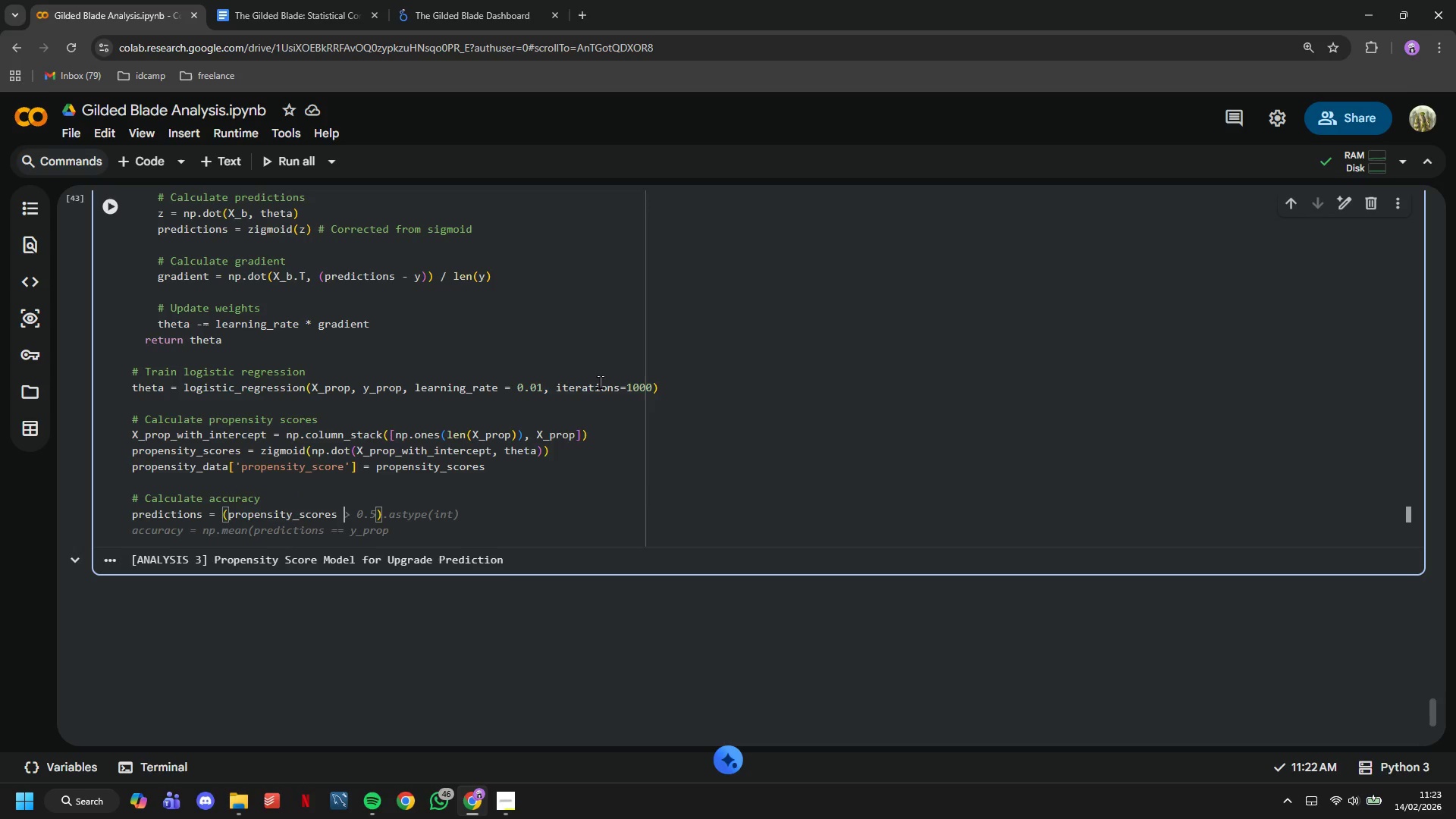 
wait(5.72)
 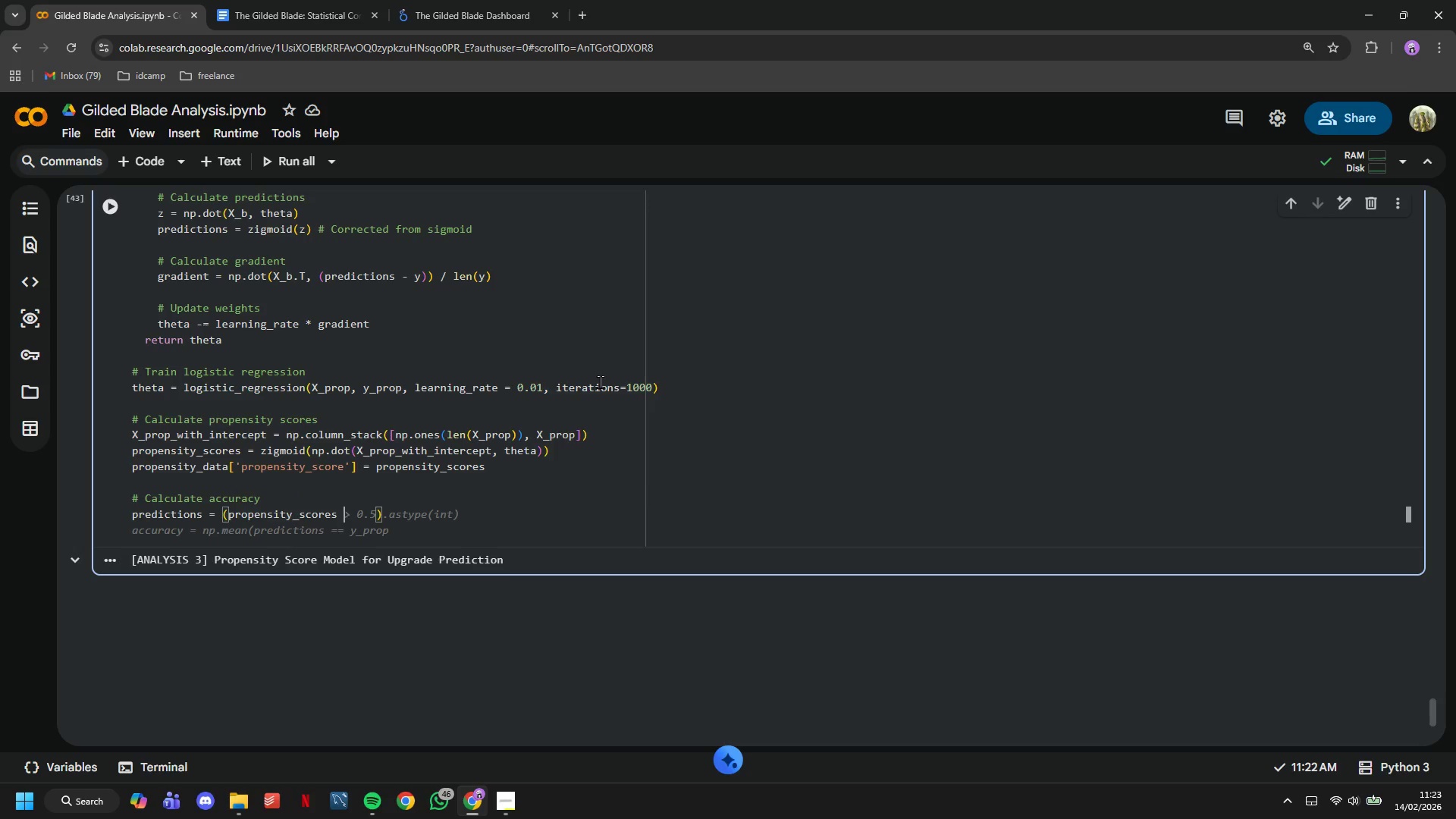 
key(Shift+Period)
 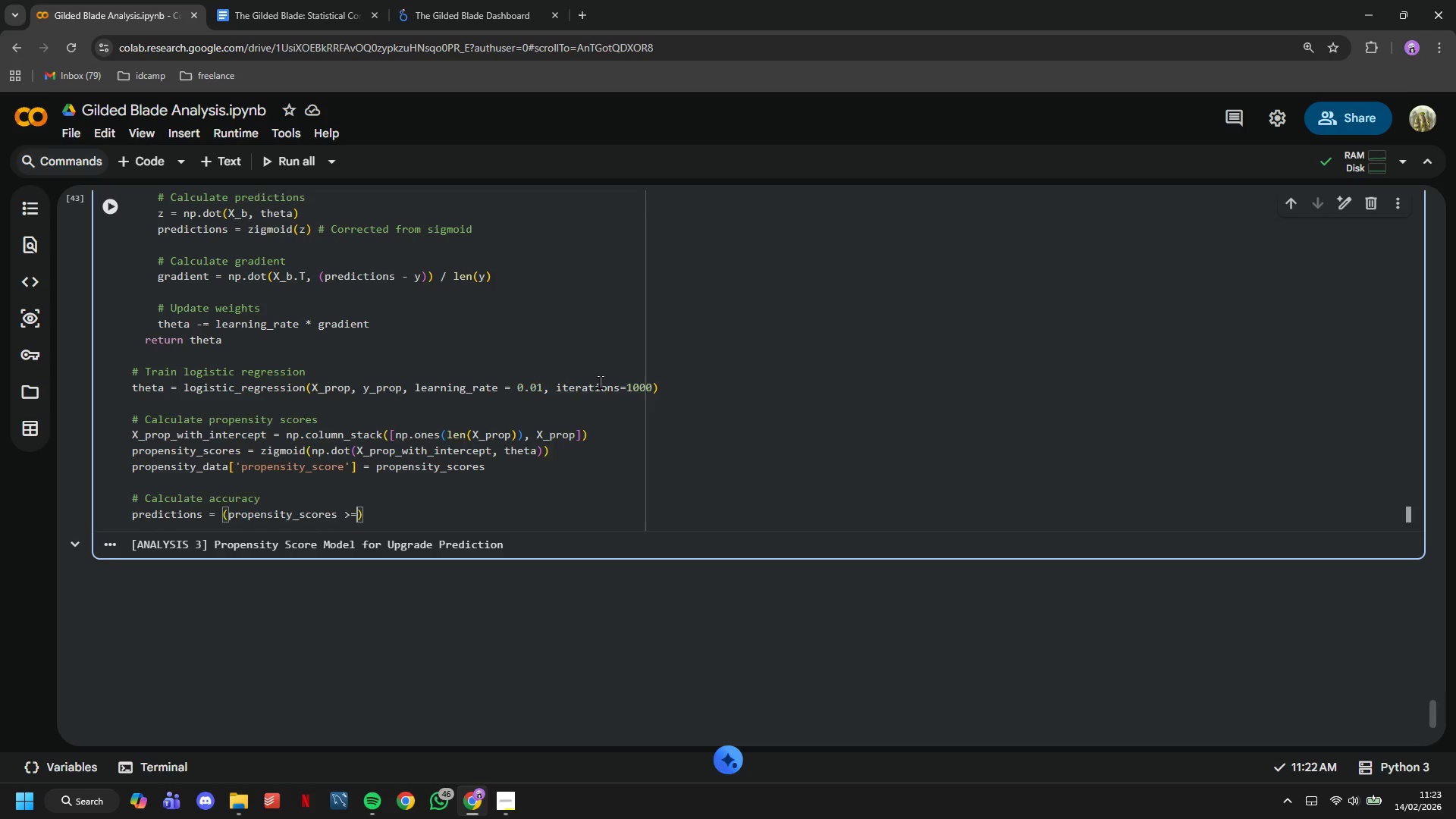 
key(Equal)
 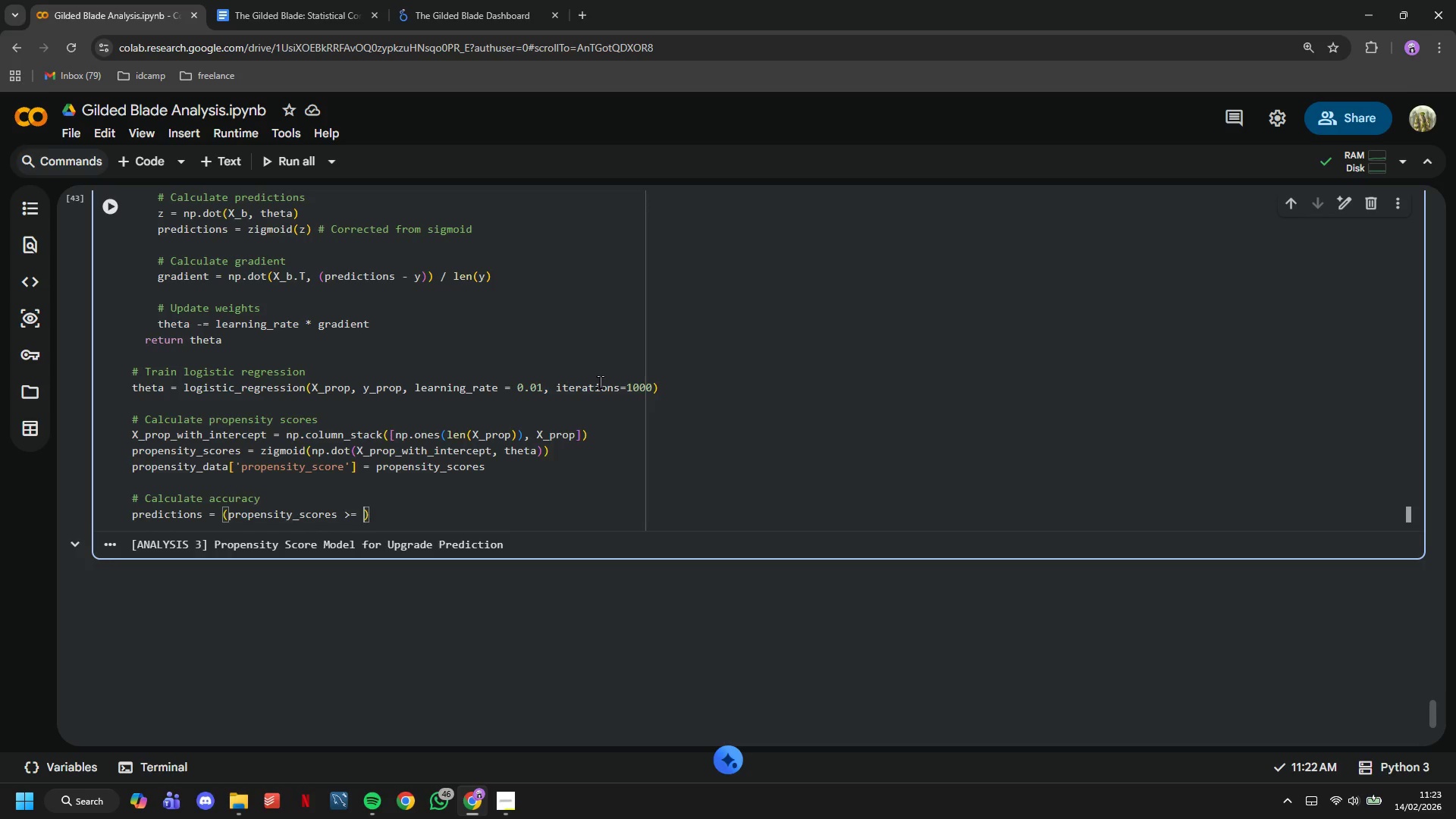 
key(Space)
 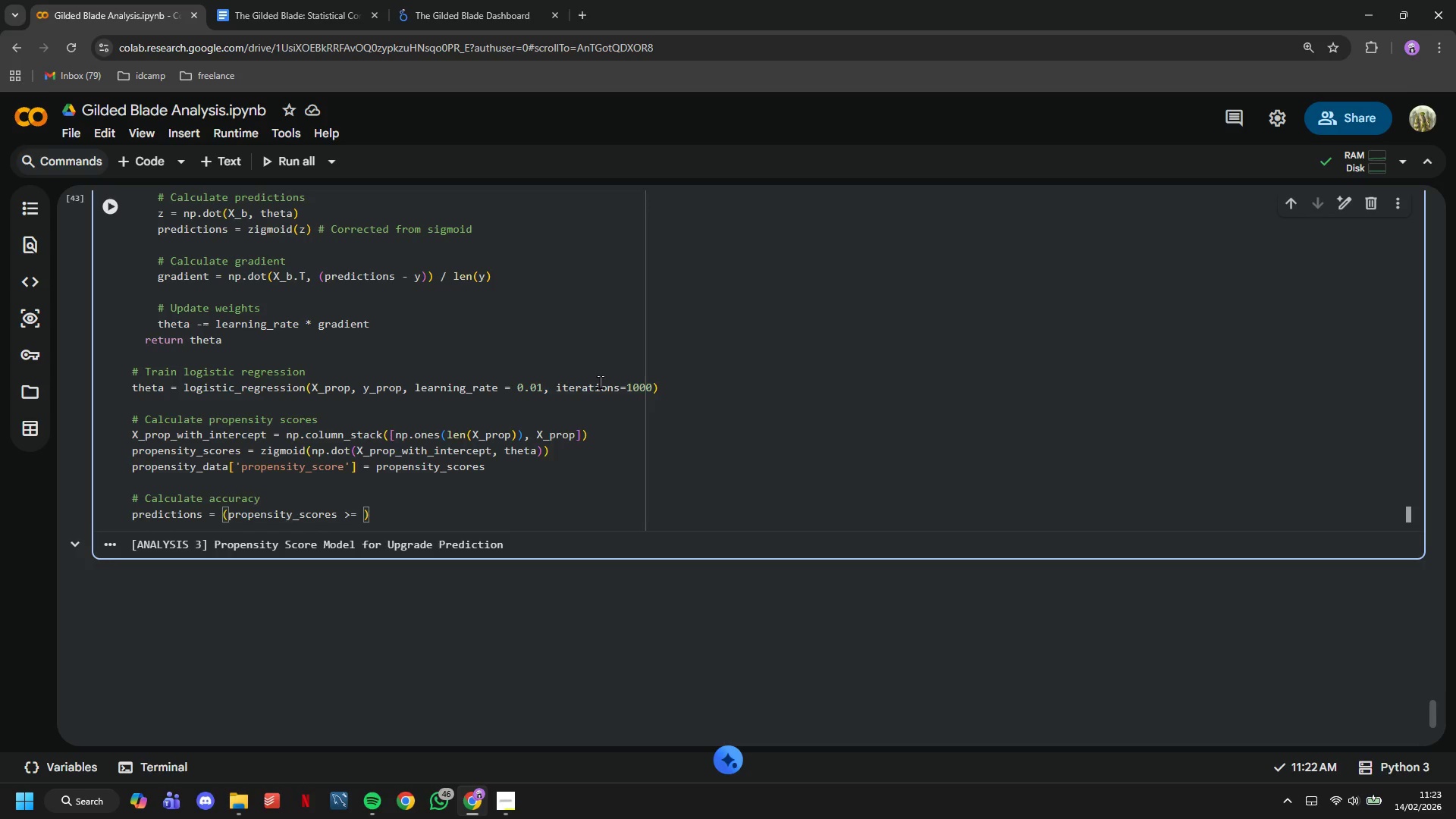 
key(0)
 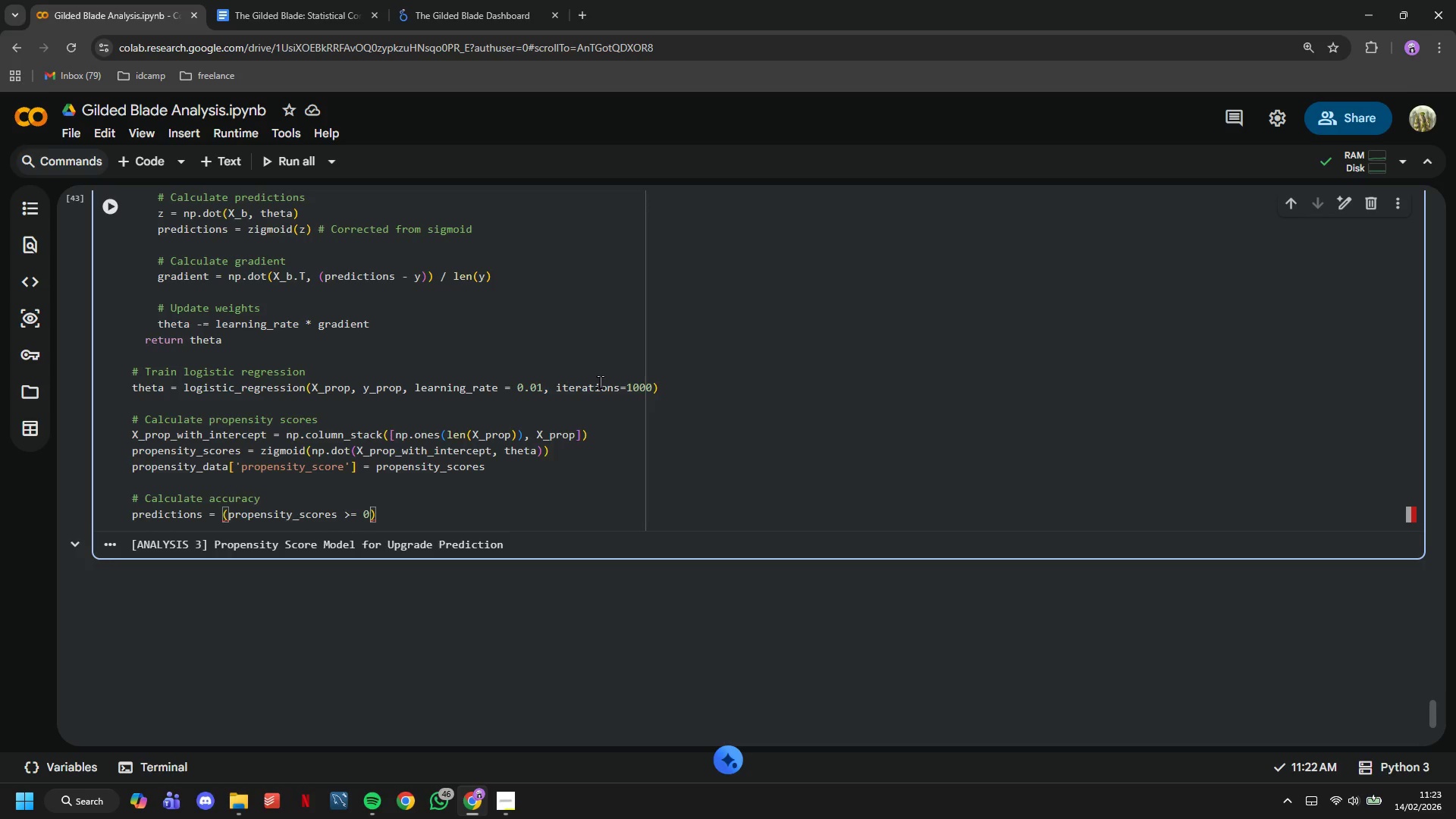 
key(Period)
 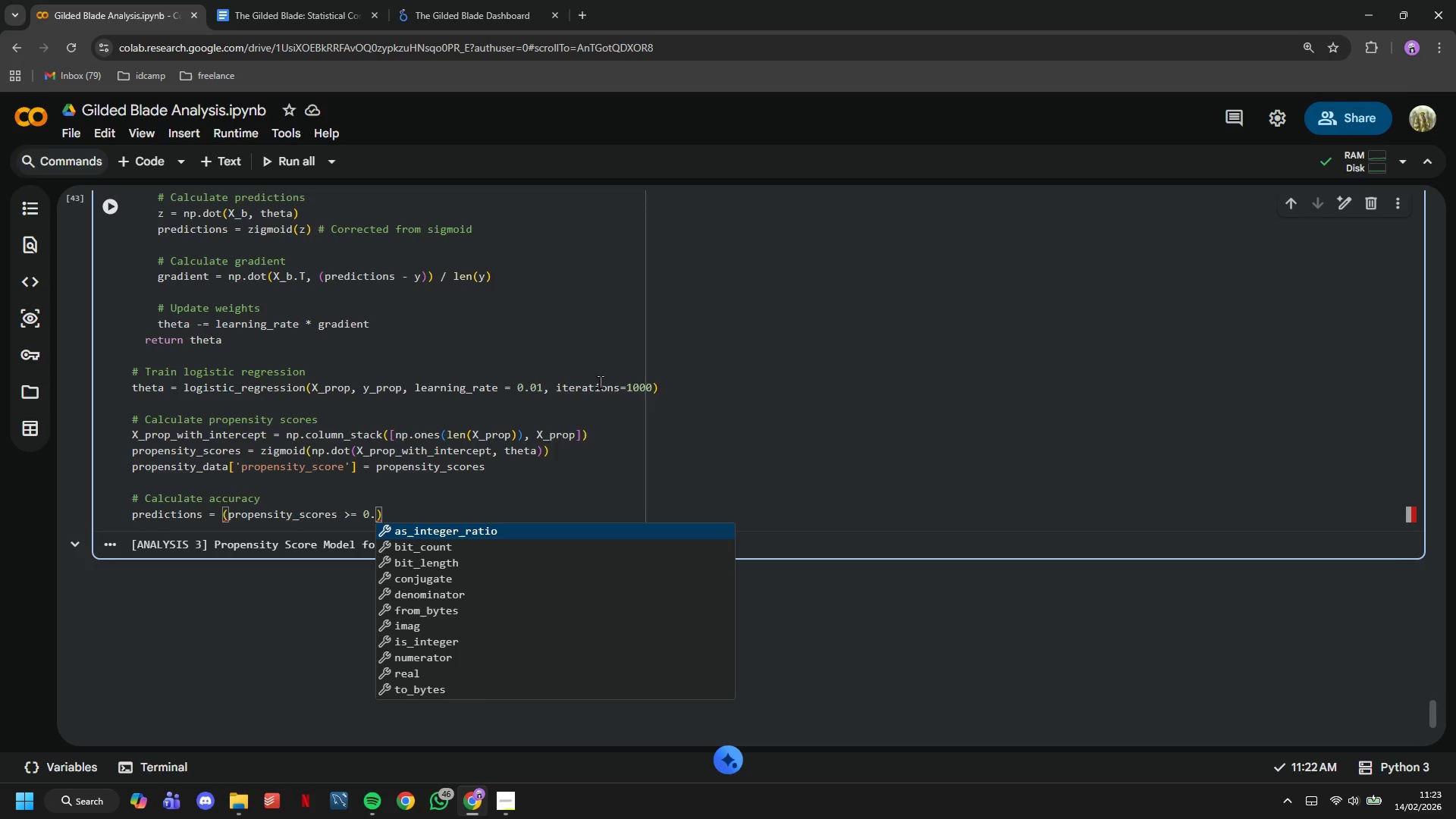 
key(5)
 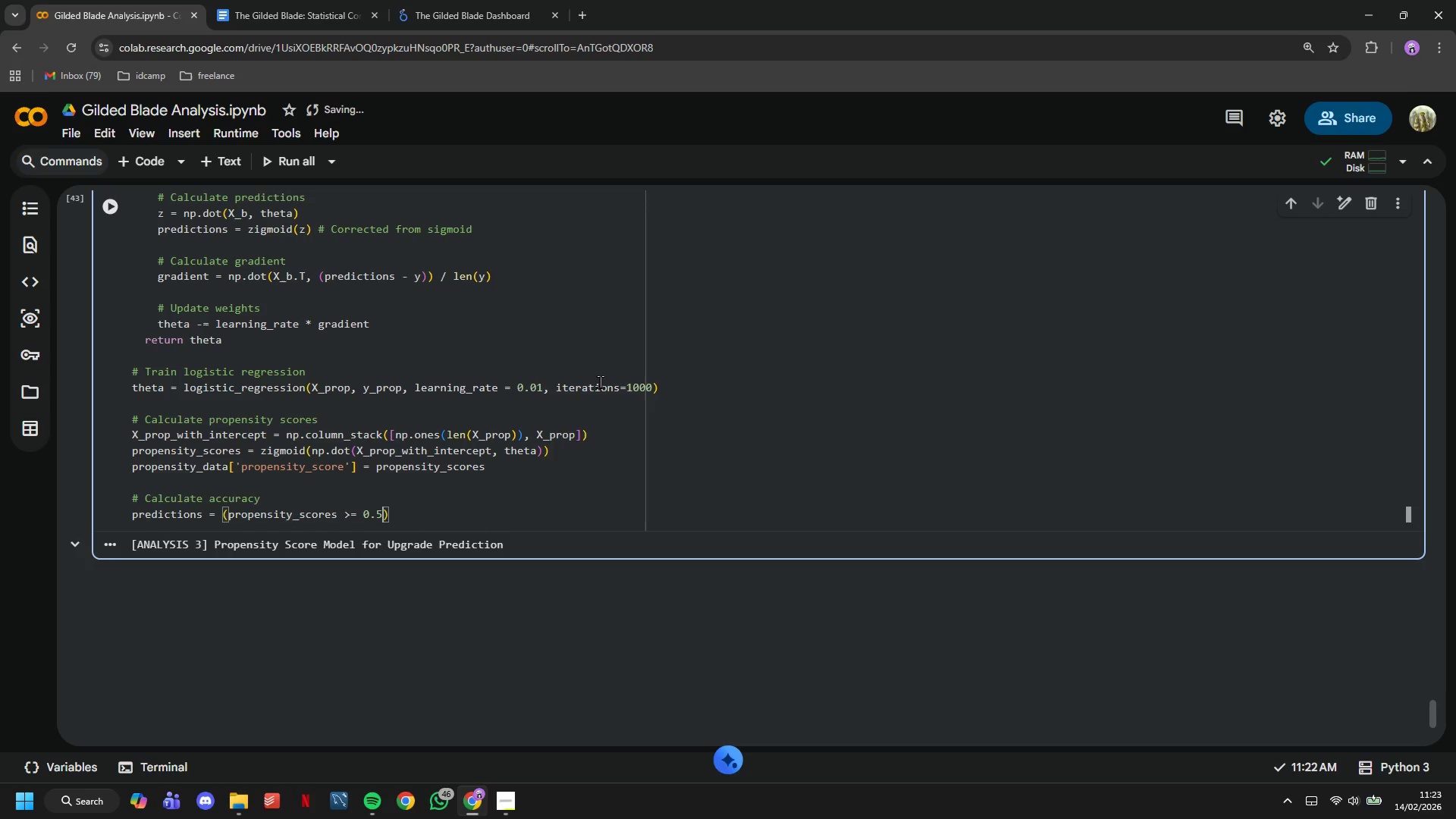 
key(ArrowRight)
 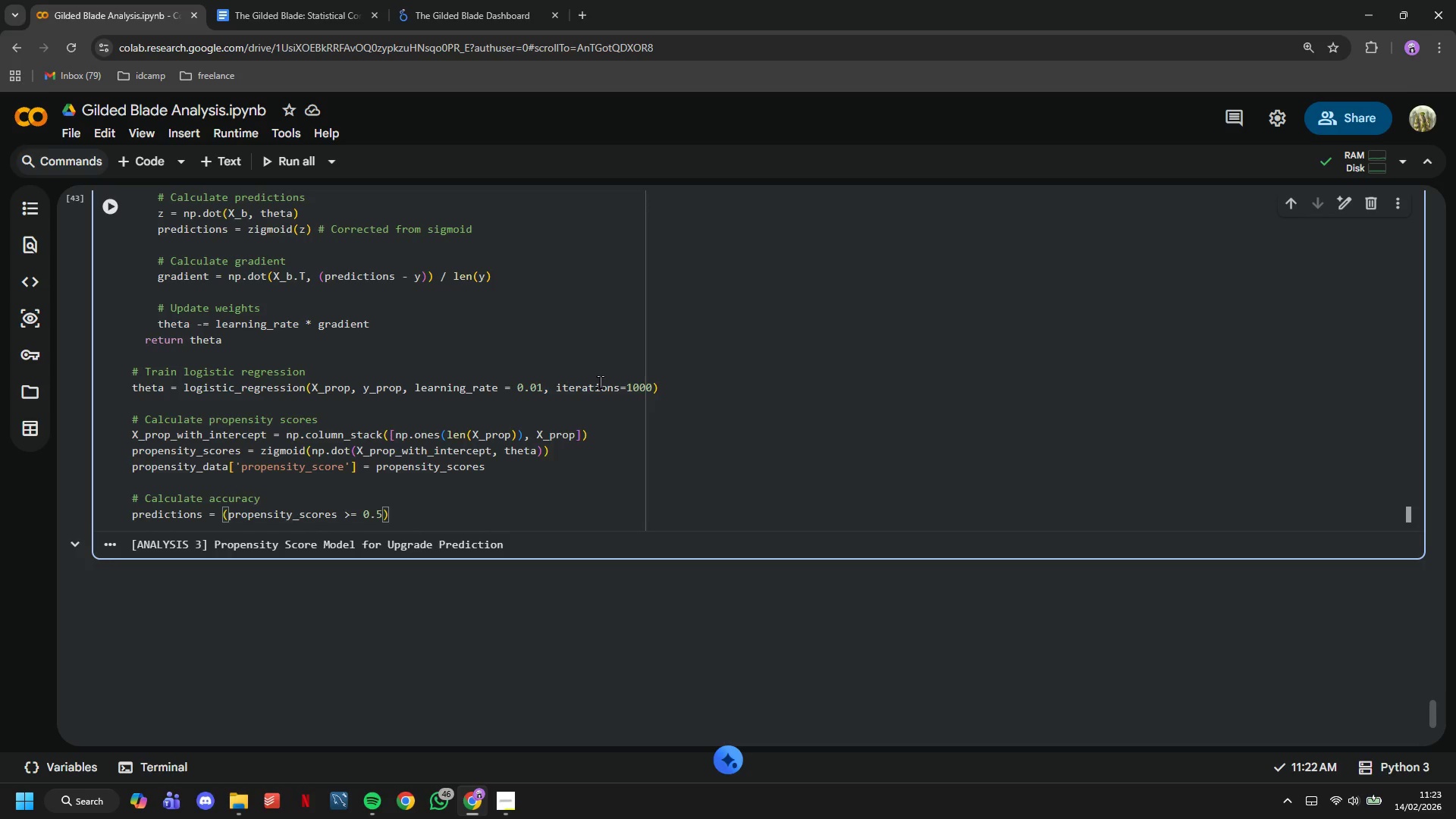 
type(.sdtype(int)
 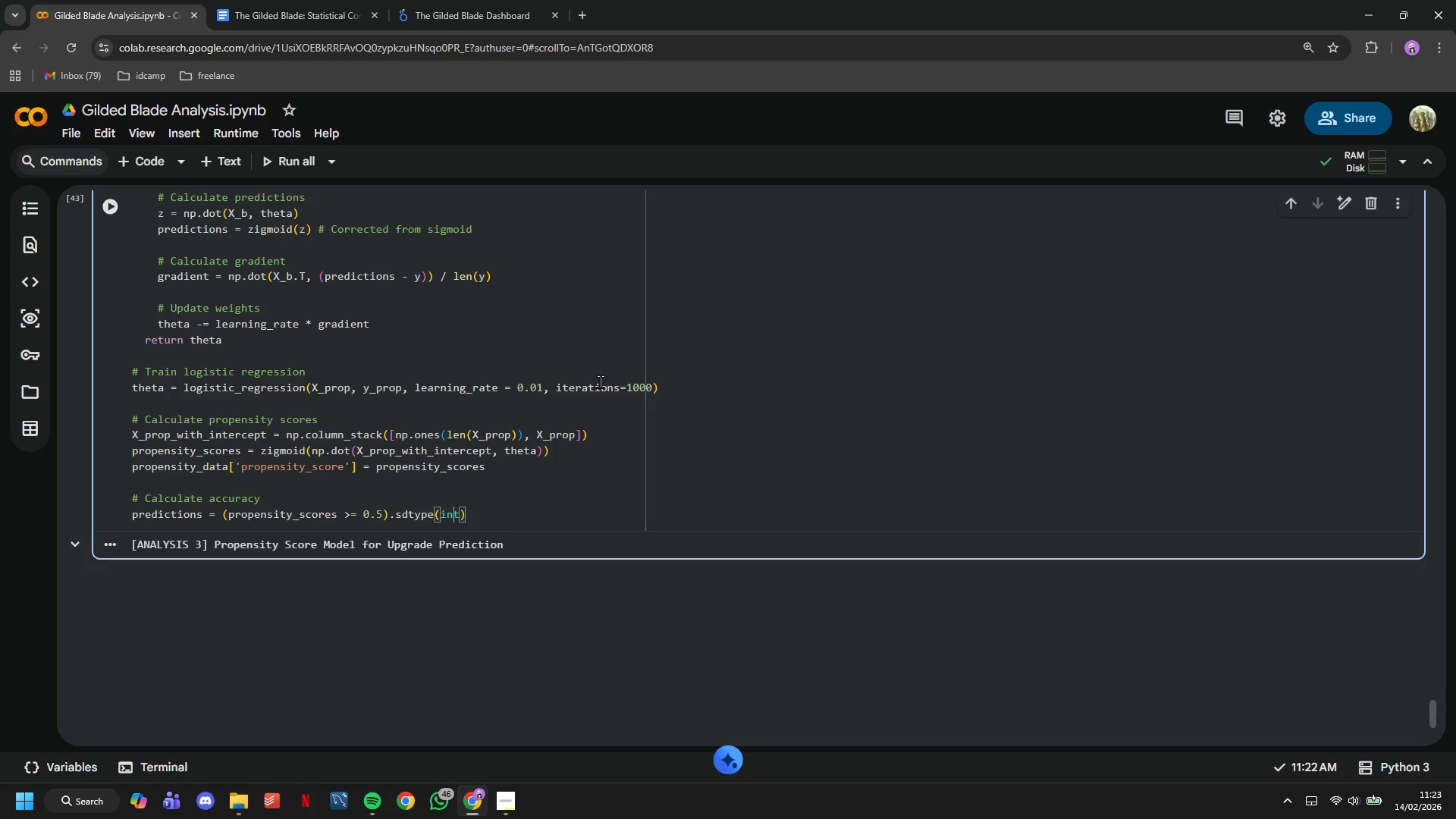 
 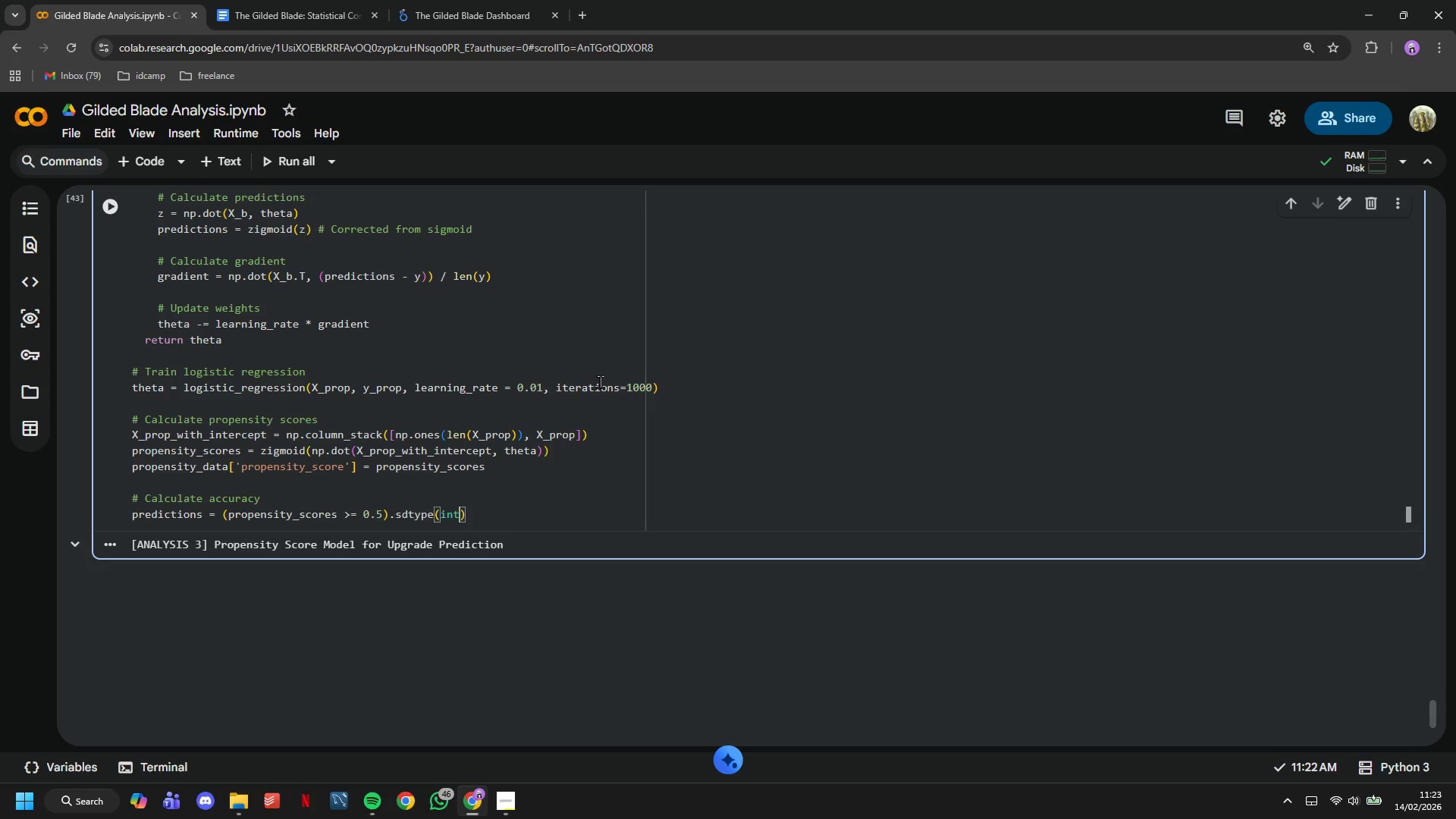 
hold_key(key=ArrowLeft, duration=0.78)
 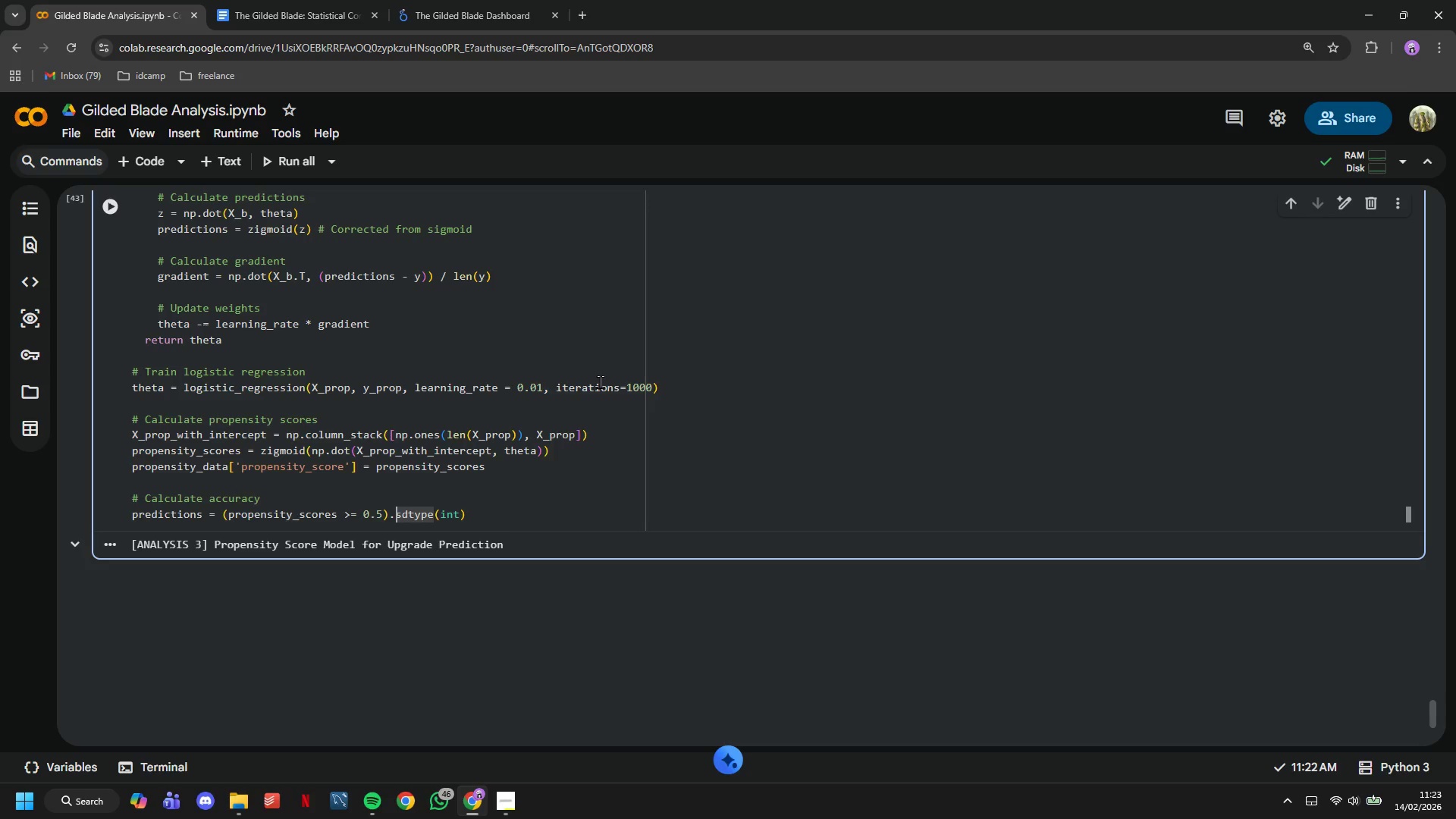 
key(ArrowRight)
 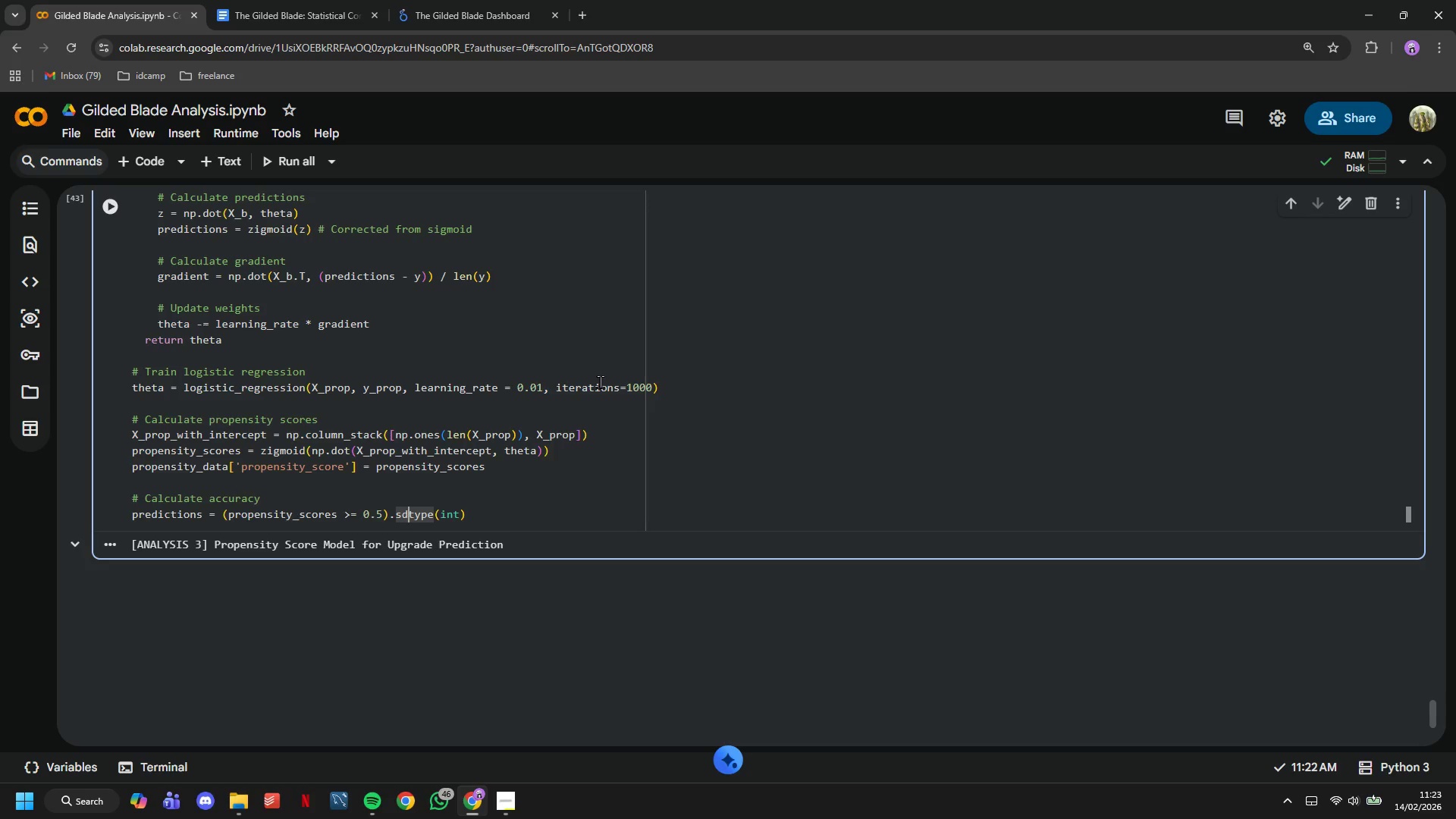 
key(ArrowRight)
 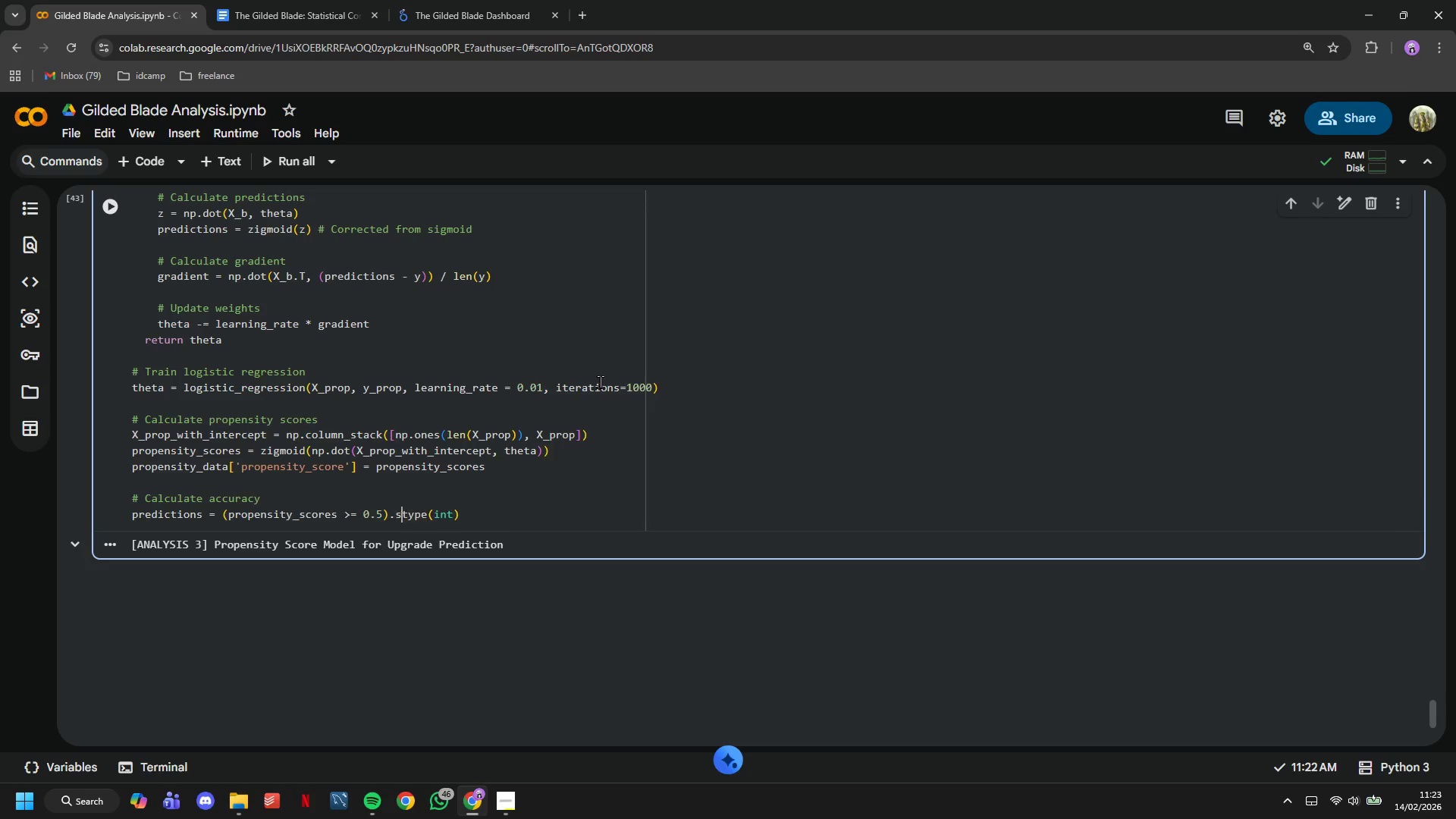 
key(Backspace)
key(Backspace)
type(as)
 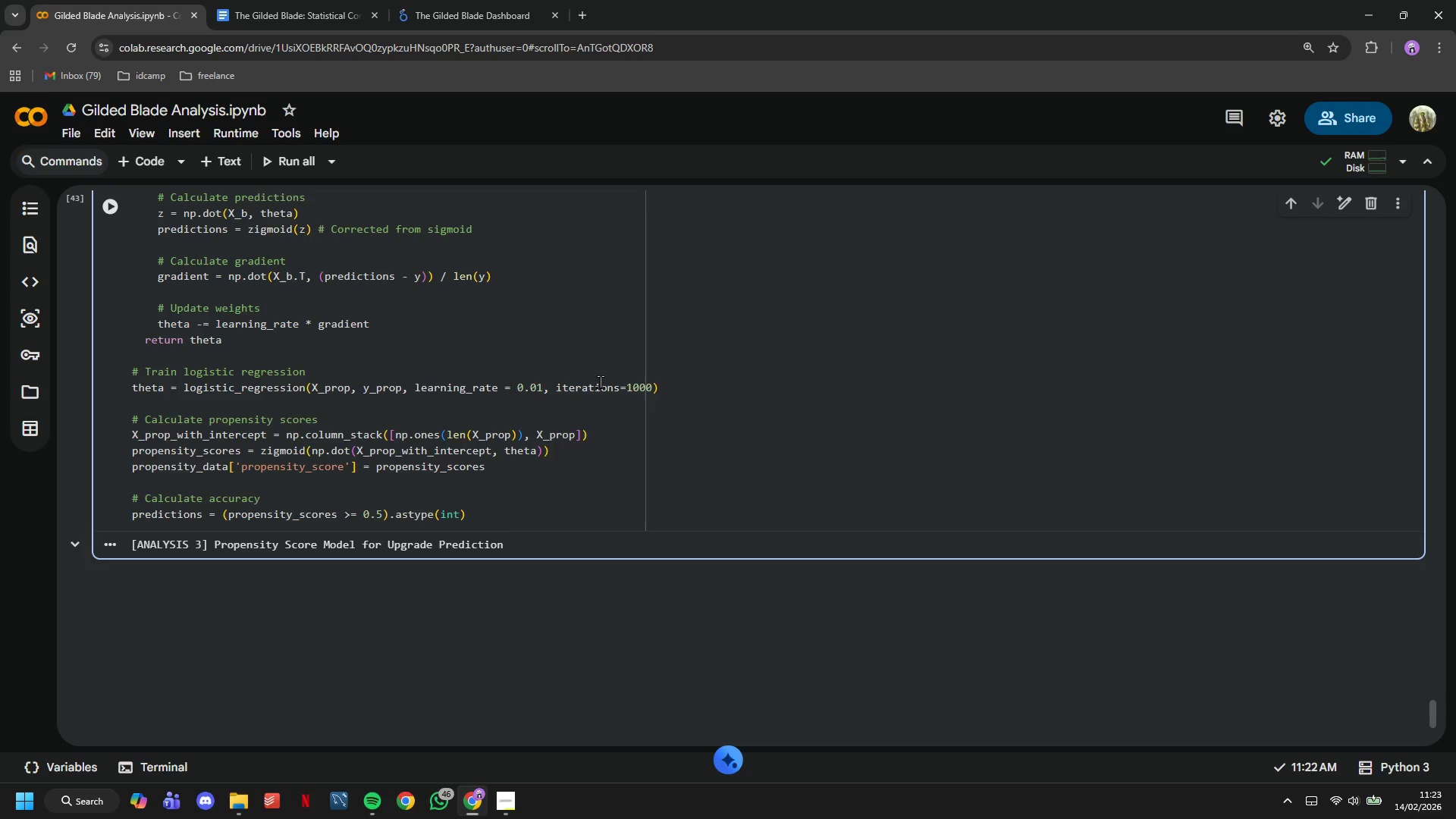 
hold_key(key=ArrowRight, duration=0.31)
 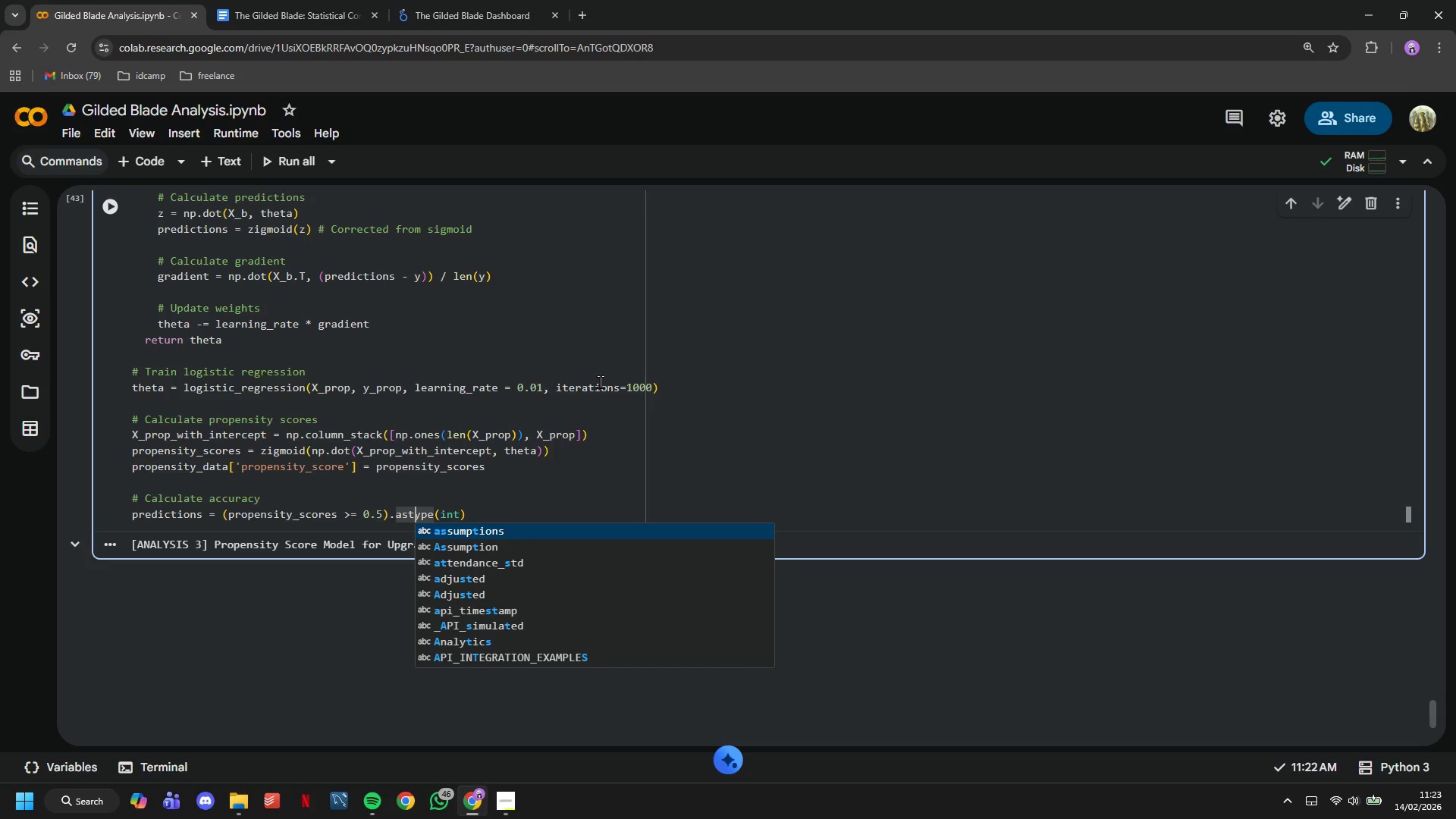 
hold_key(key=ArrowRight, duration=1.5)
 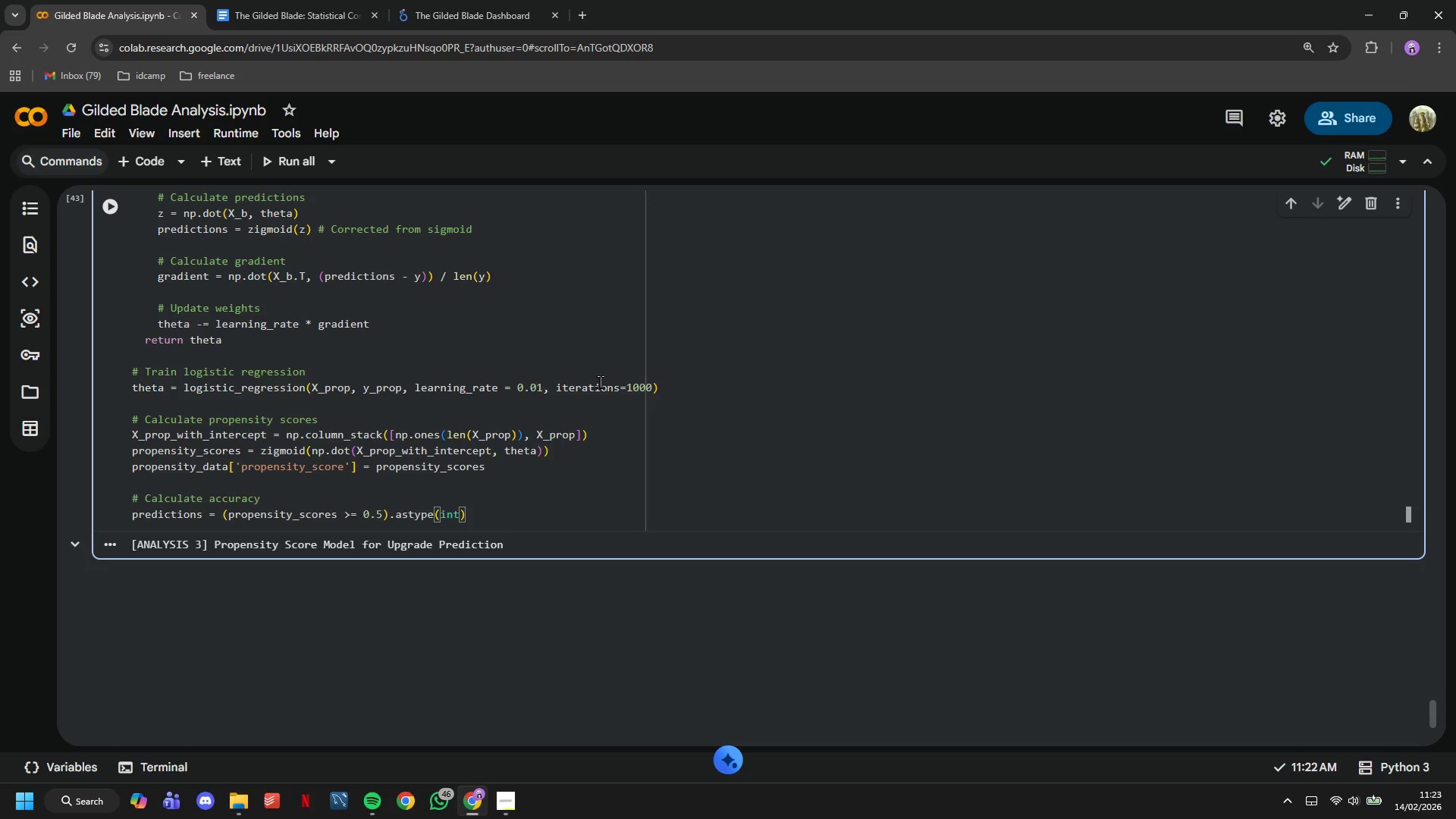 
key(ArrowRight)
 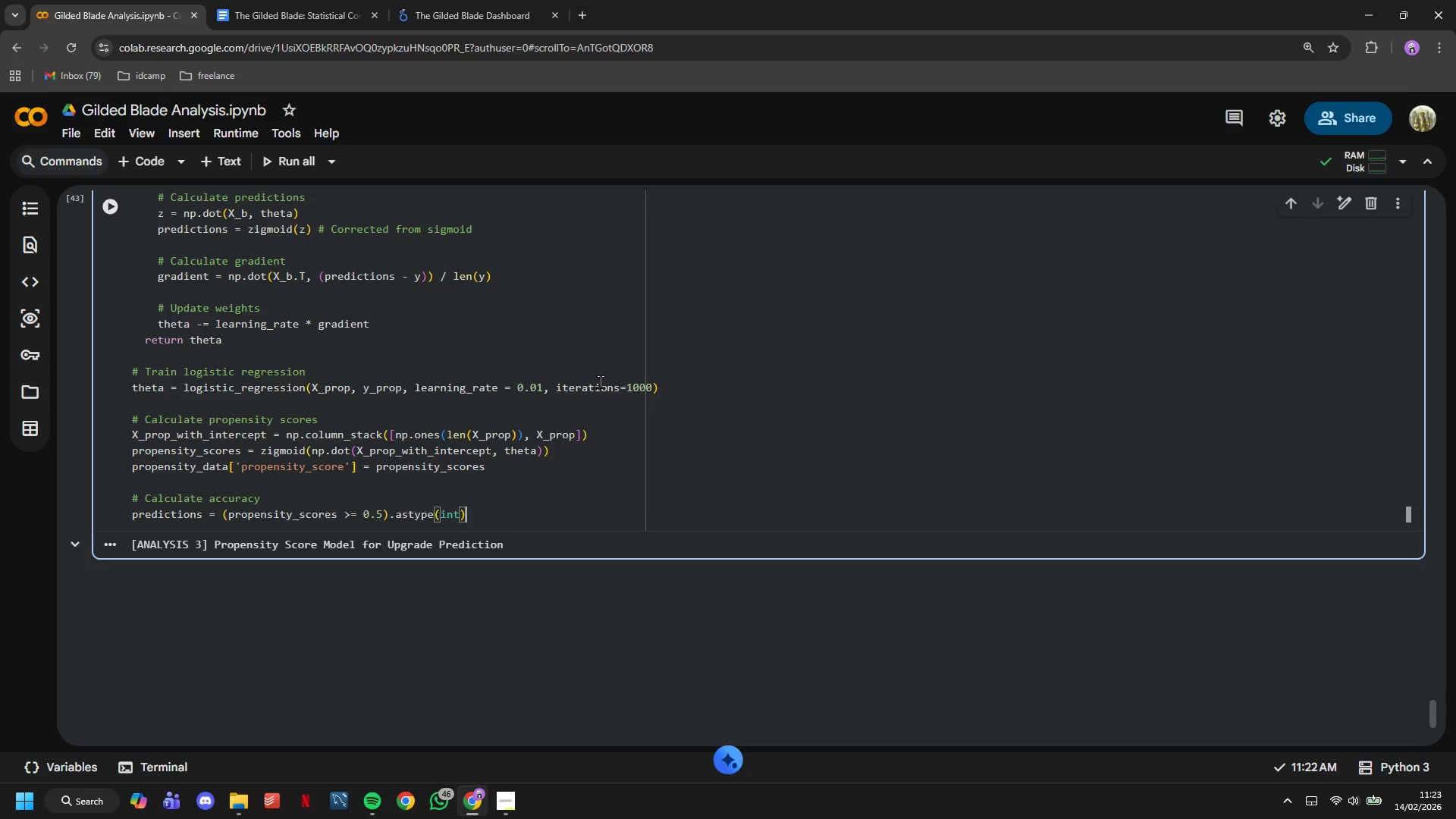 
key(ArrowRight)
 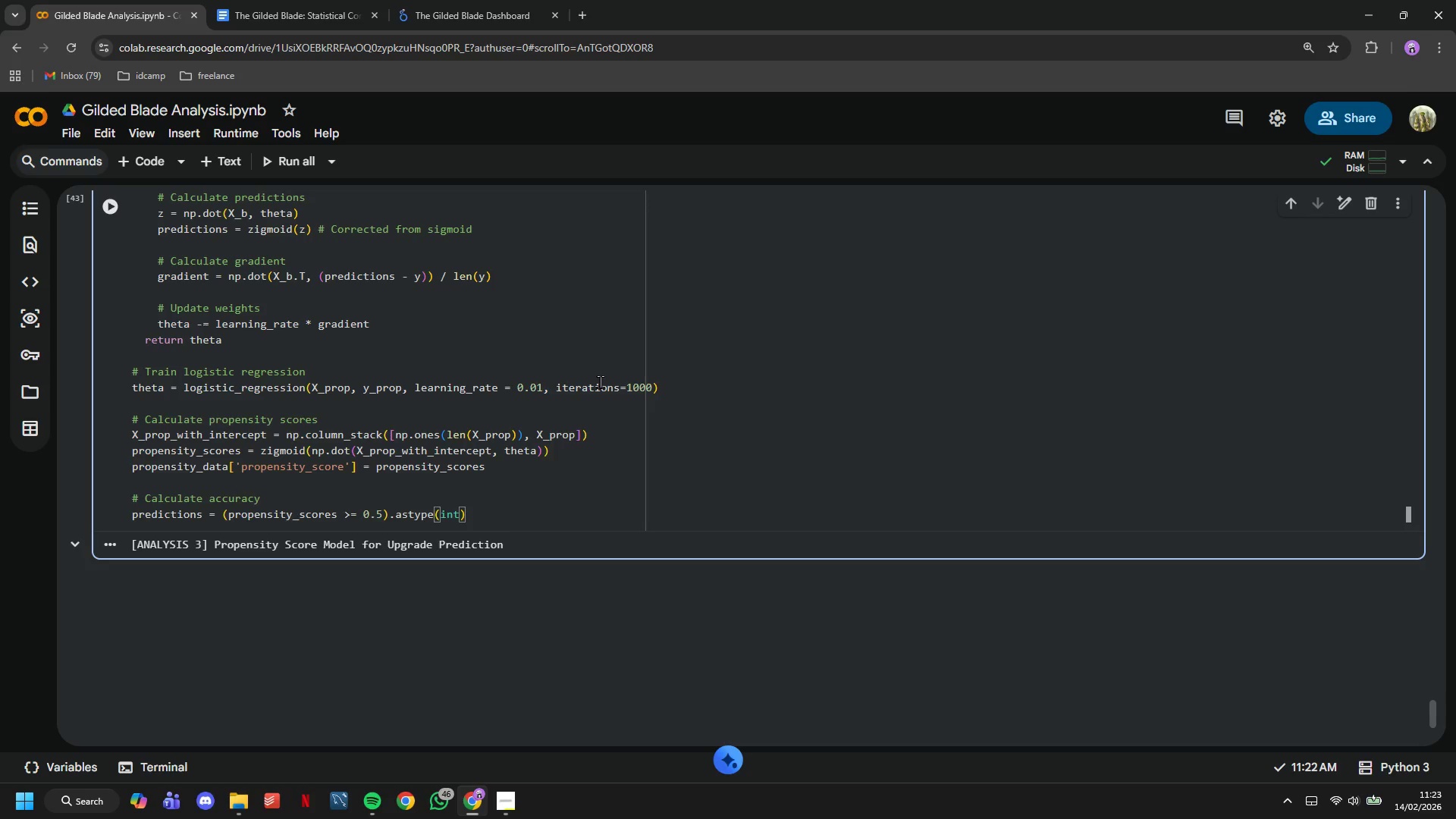 
key(ArrowRight)
 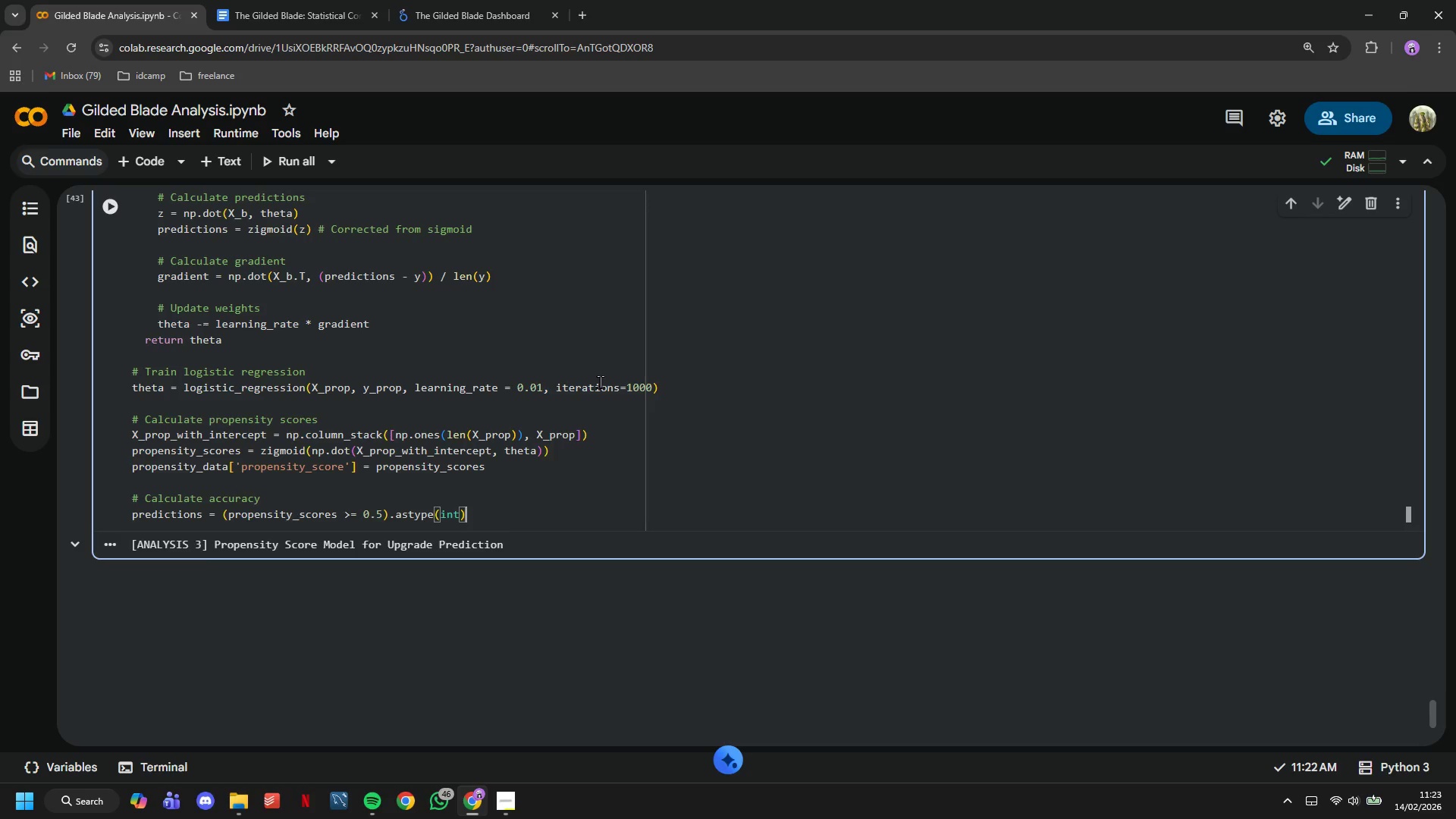 
key(Enter)
 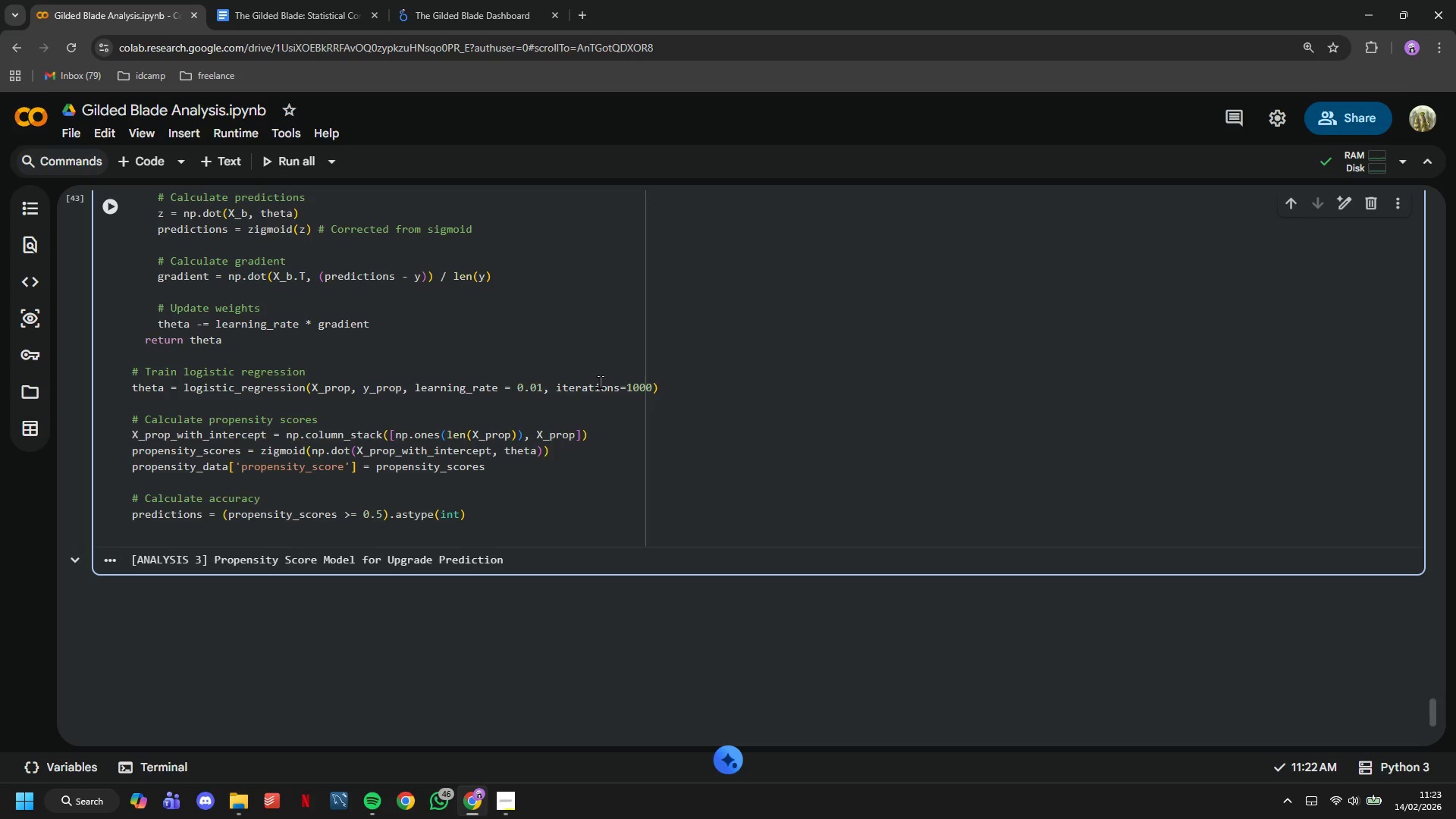 
wait(14.42)
 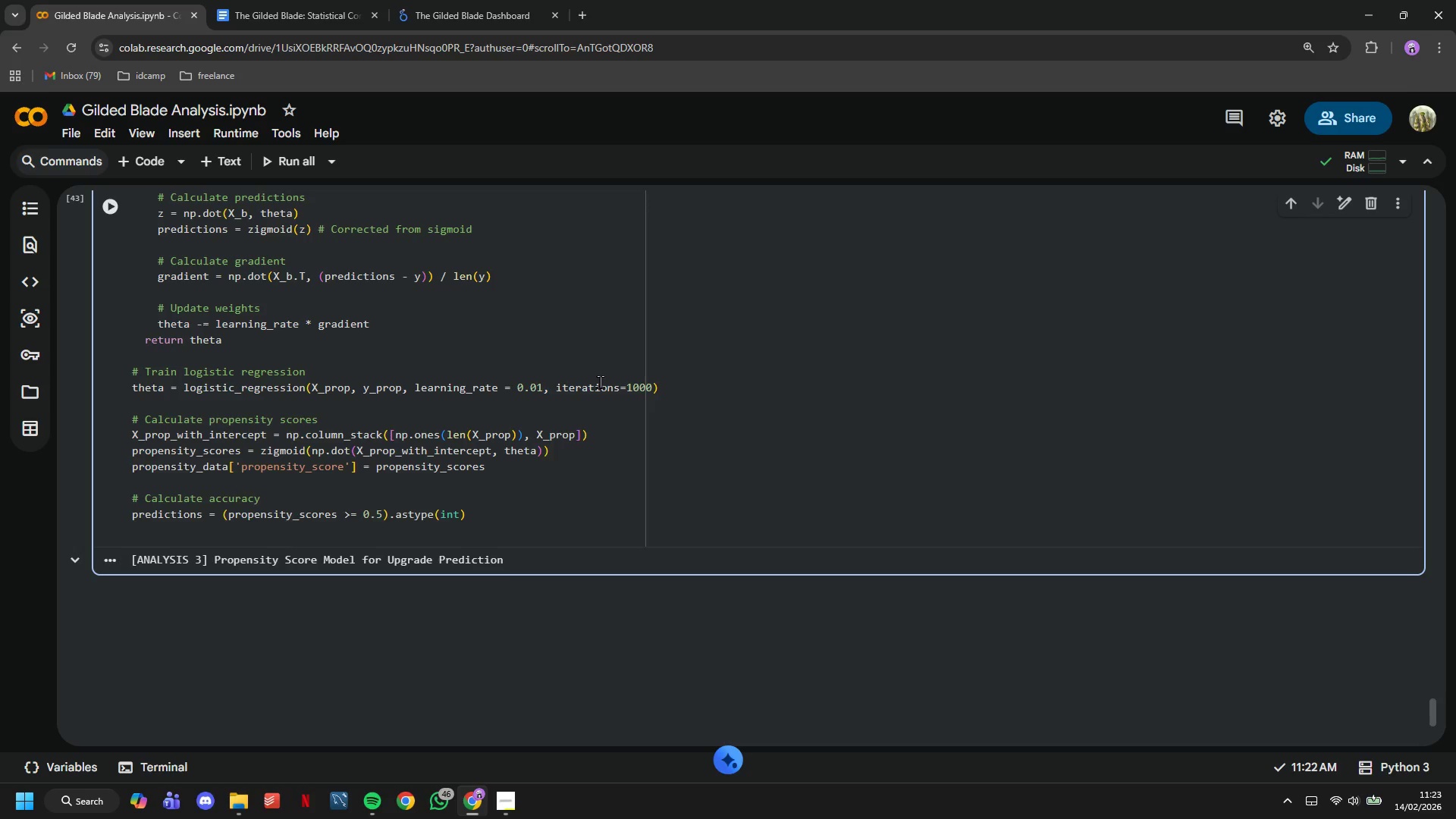 
type(accuracy = (predictions == y_prop)
 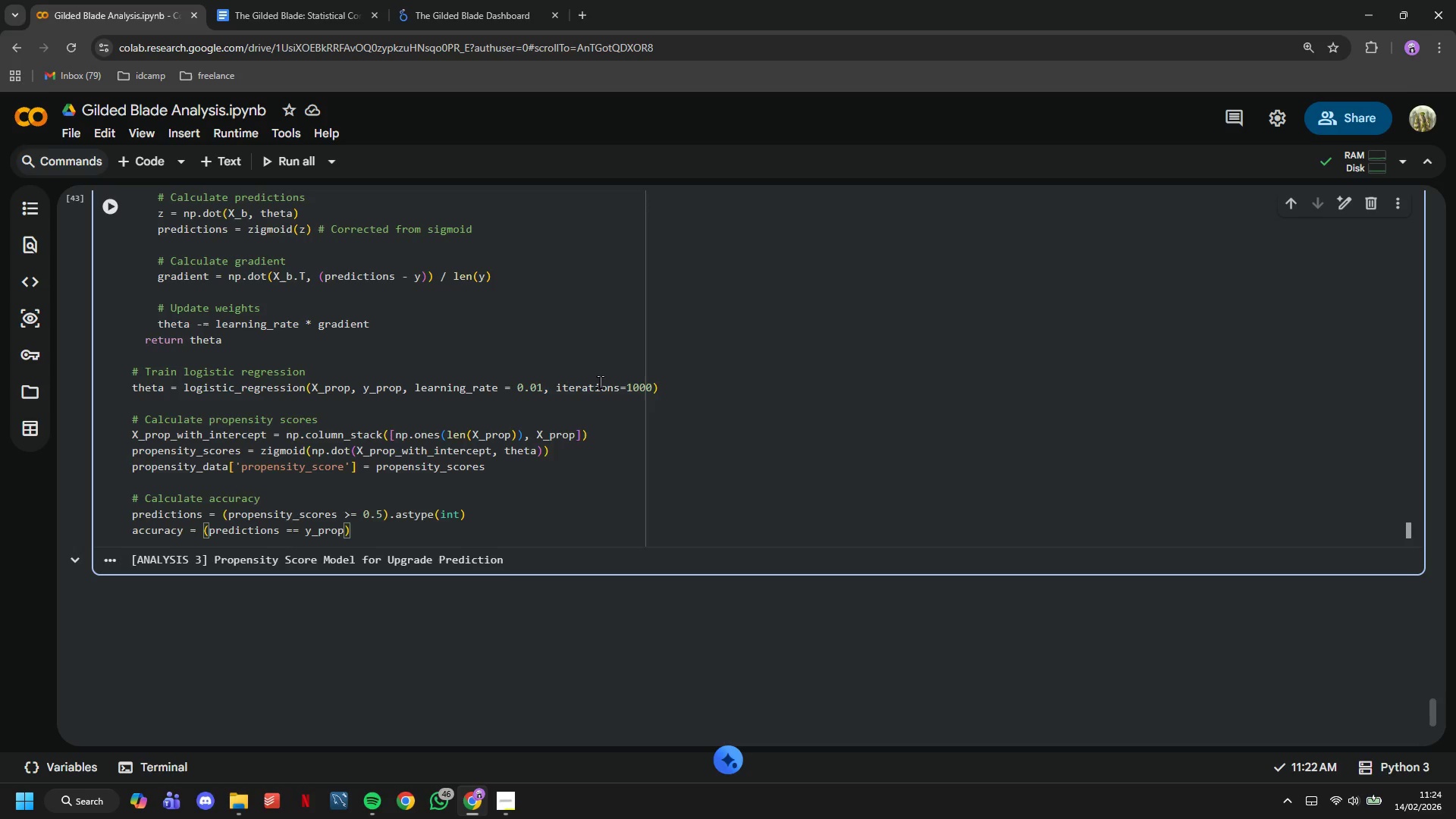 
key(ArrowRight)
 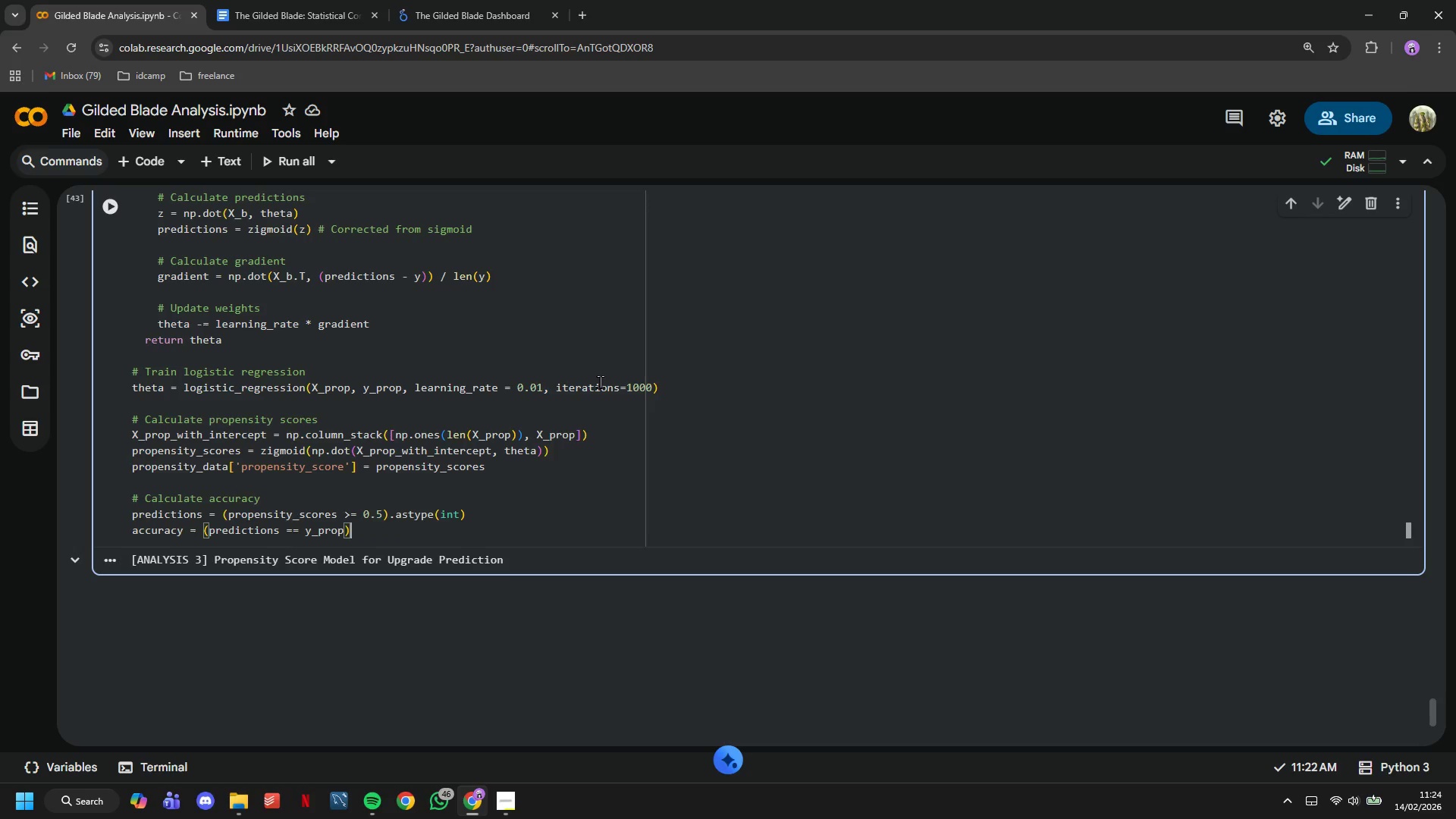 
key(ArrowRight)
 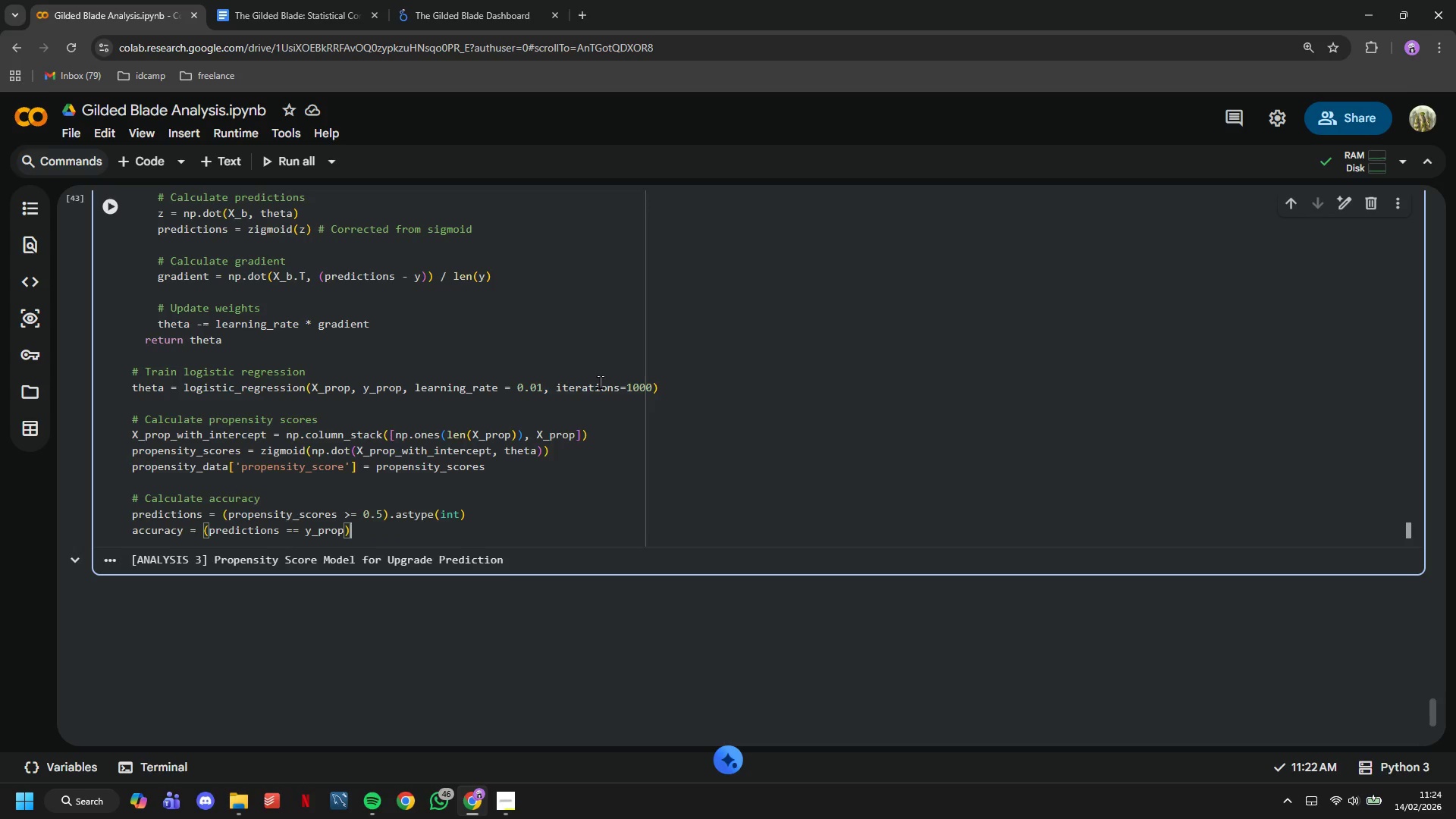 
type(.mean()
 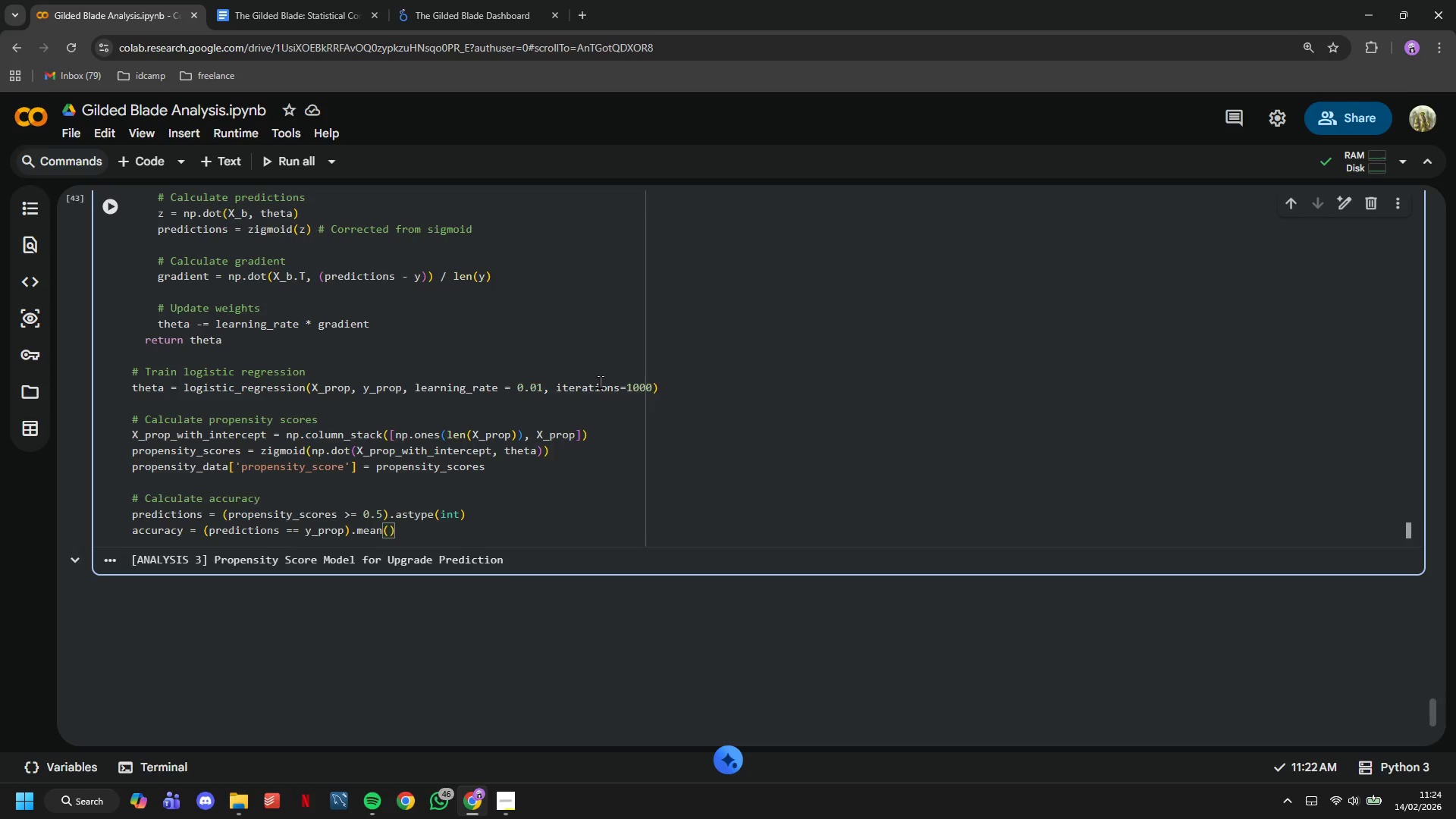 
key(ArrowRight)
 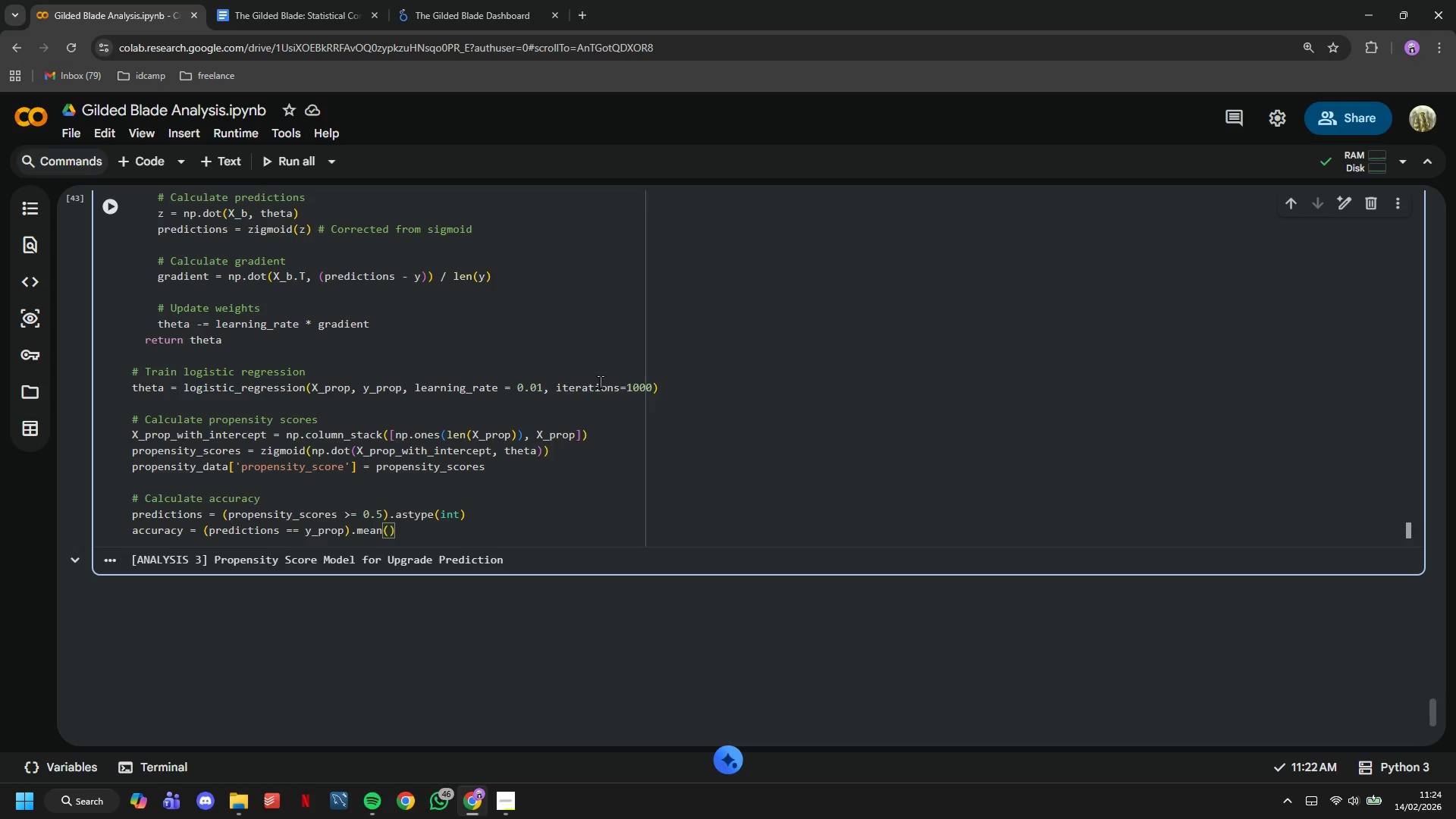 
wait(7.76)
 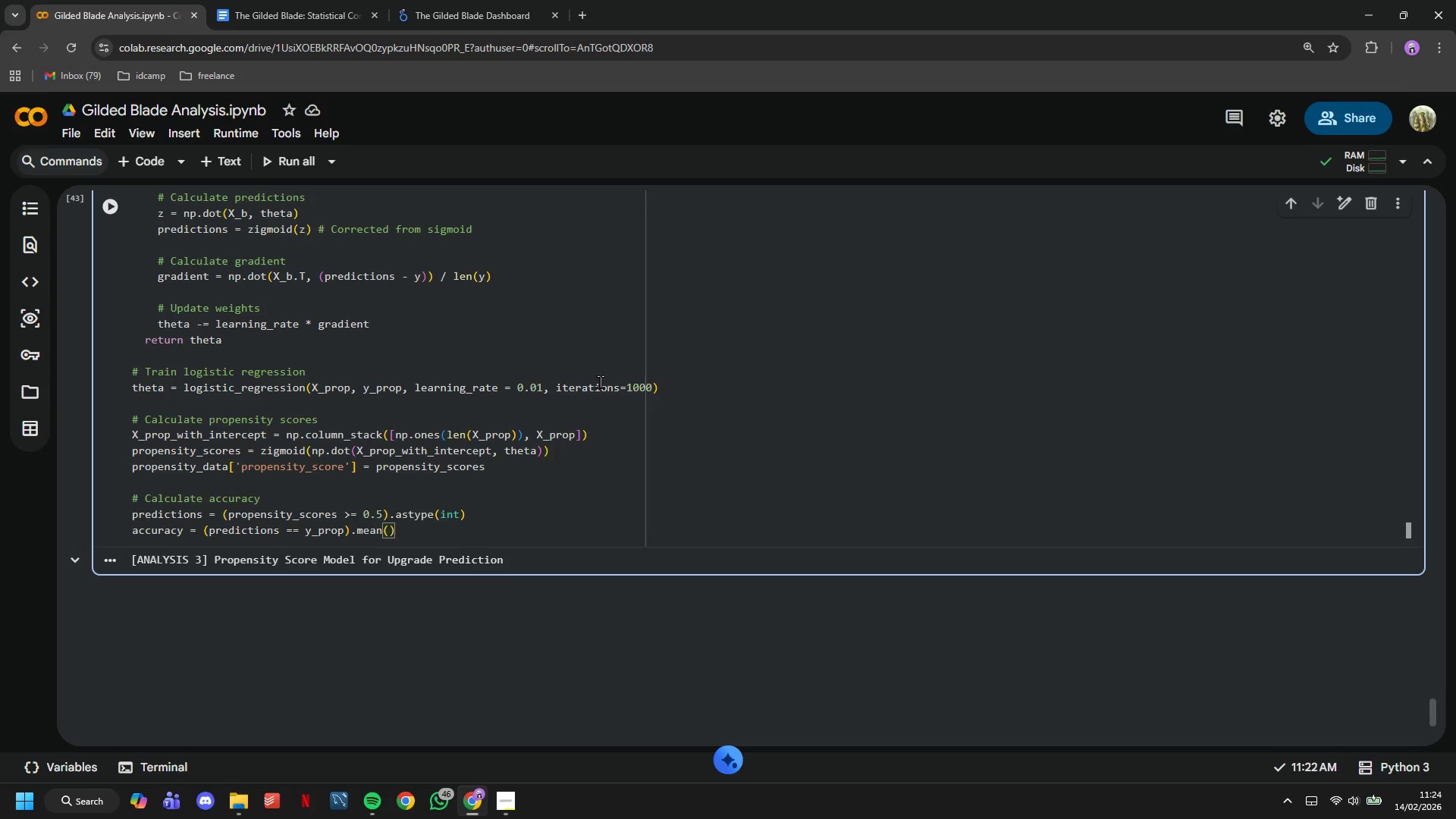 
key(Enter)
 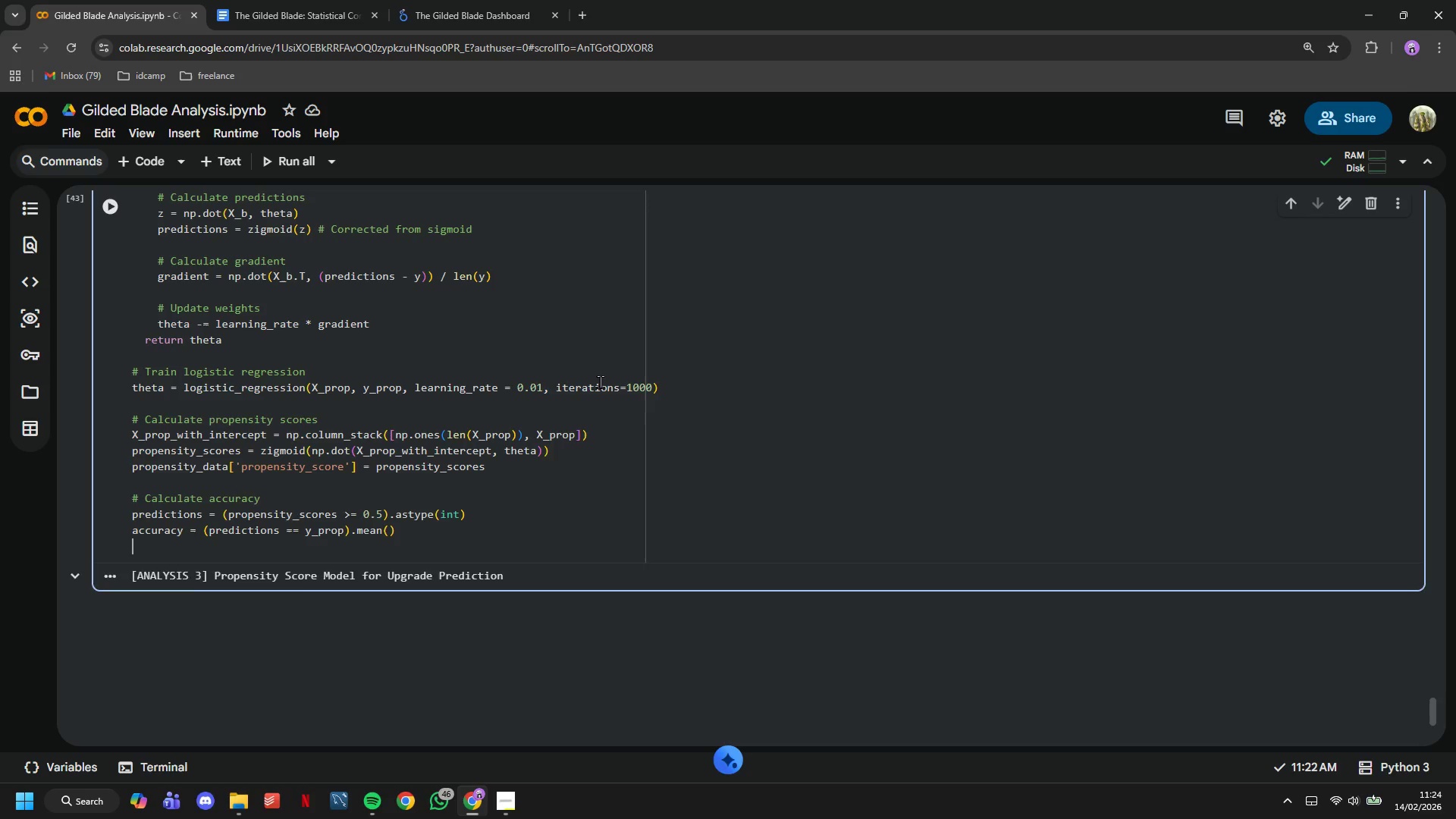 
key(Enter)
 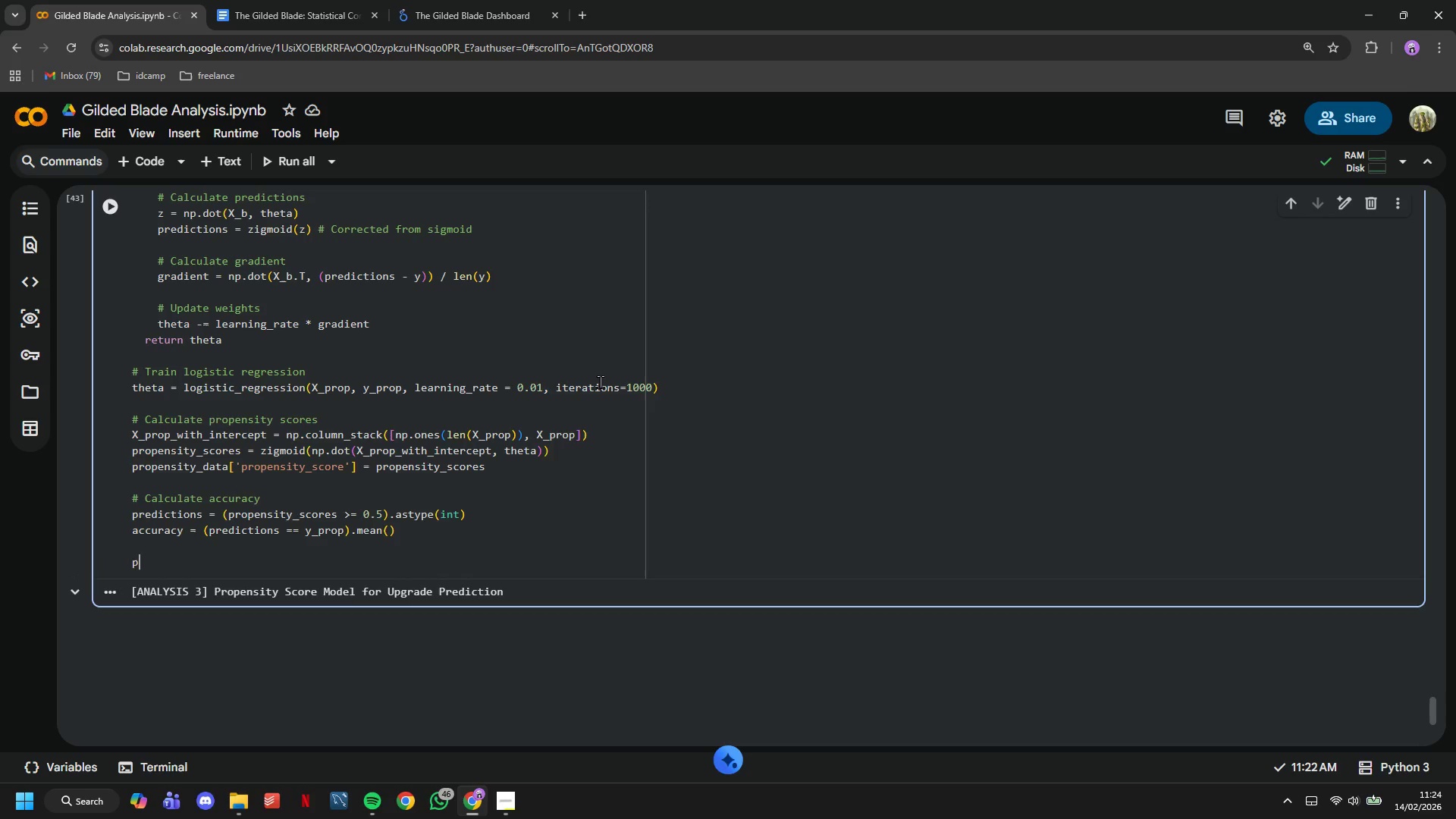 
type(print("Proe)
key(Backspace)
type(pensity Score Model Performance: )
 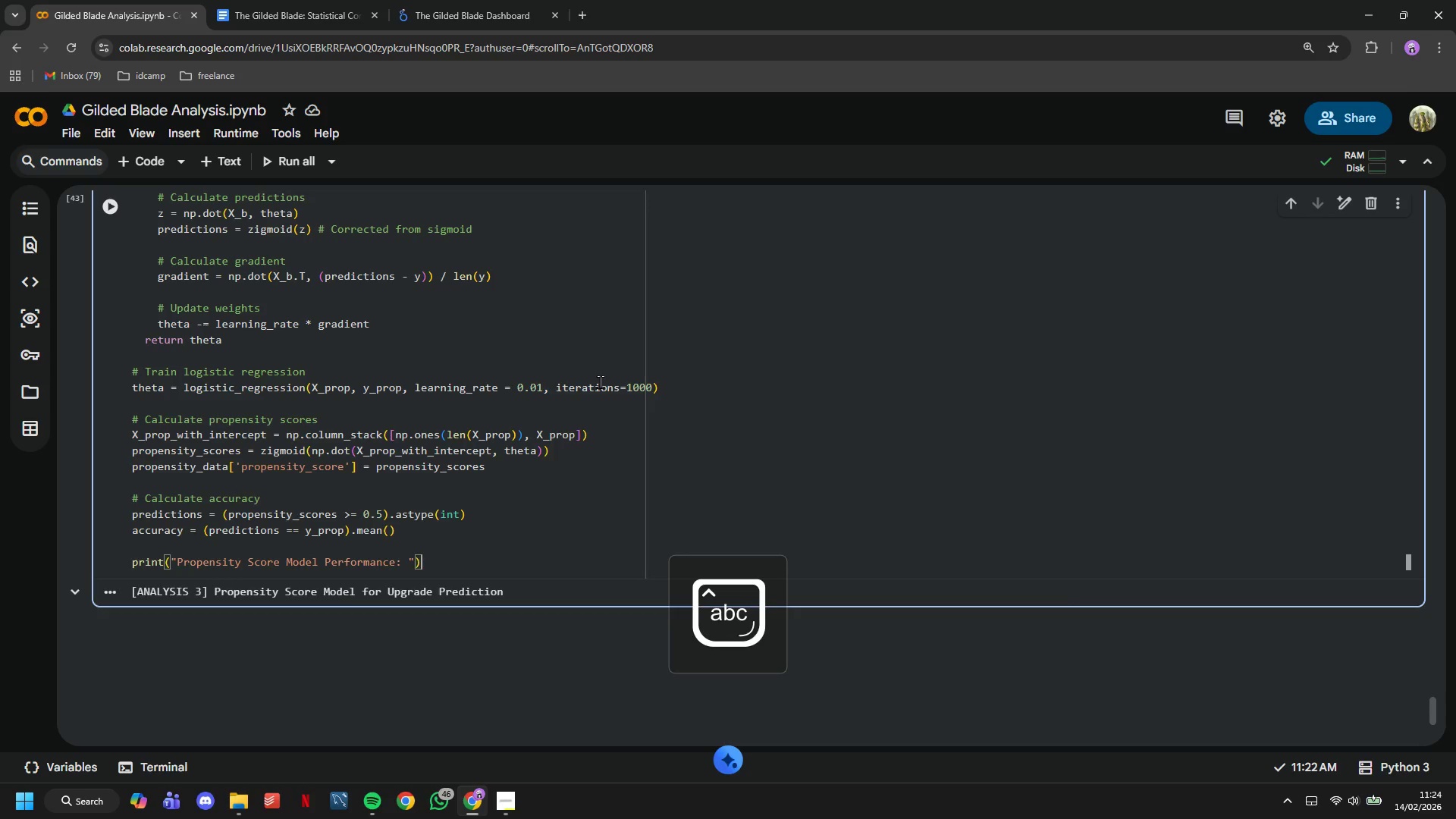 
 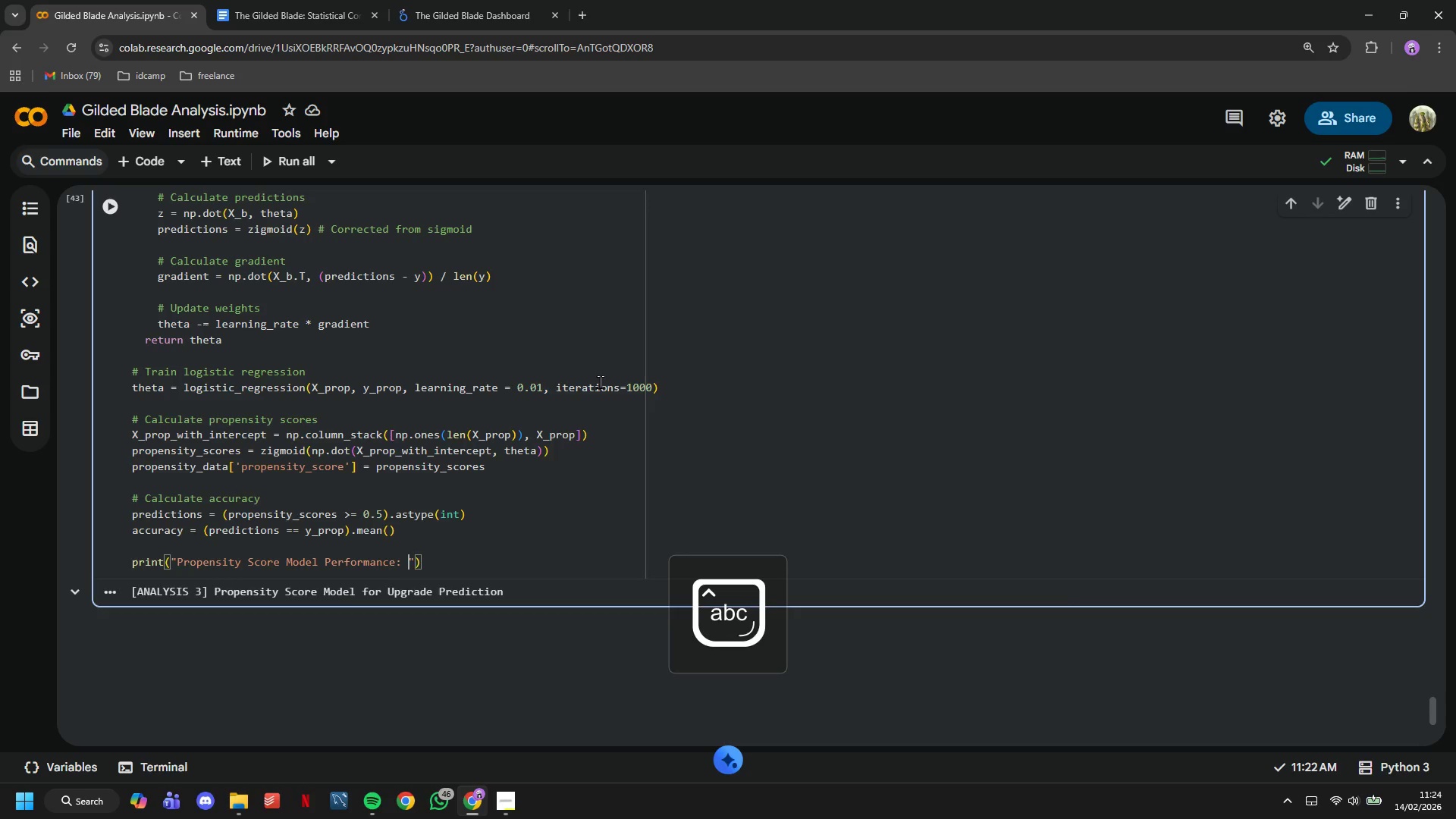 
key(ArrowRight)
 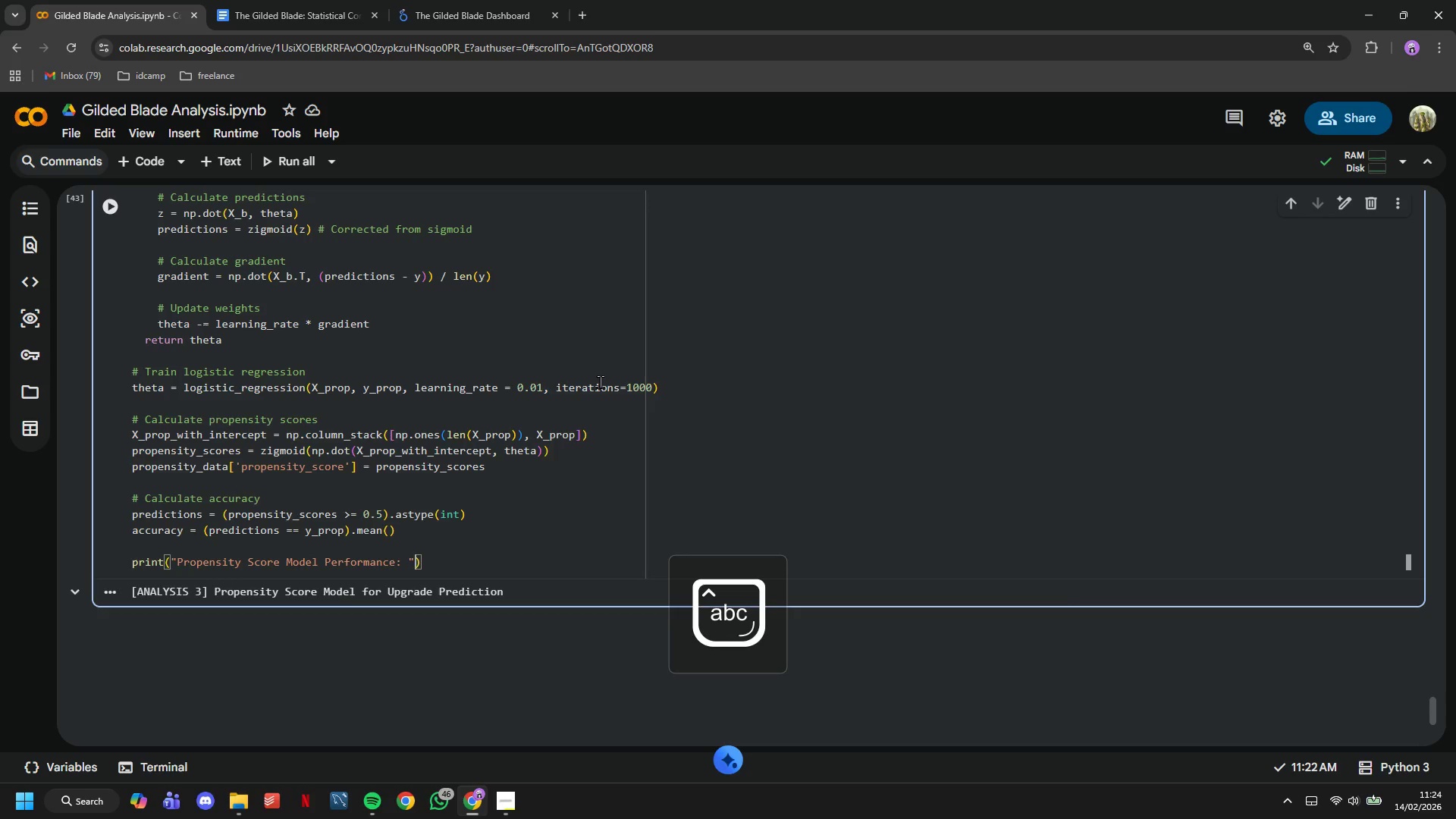 
key(ArrowRight)
 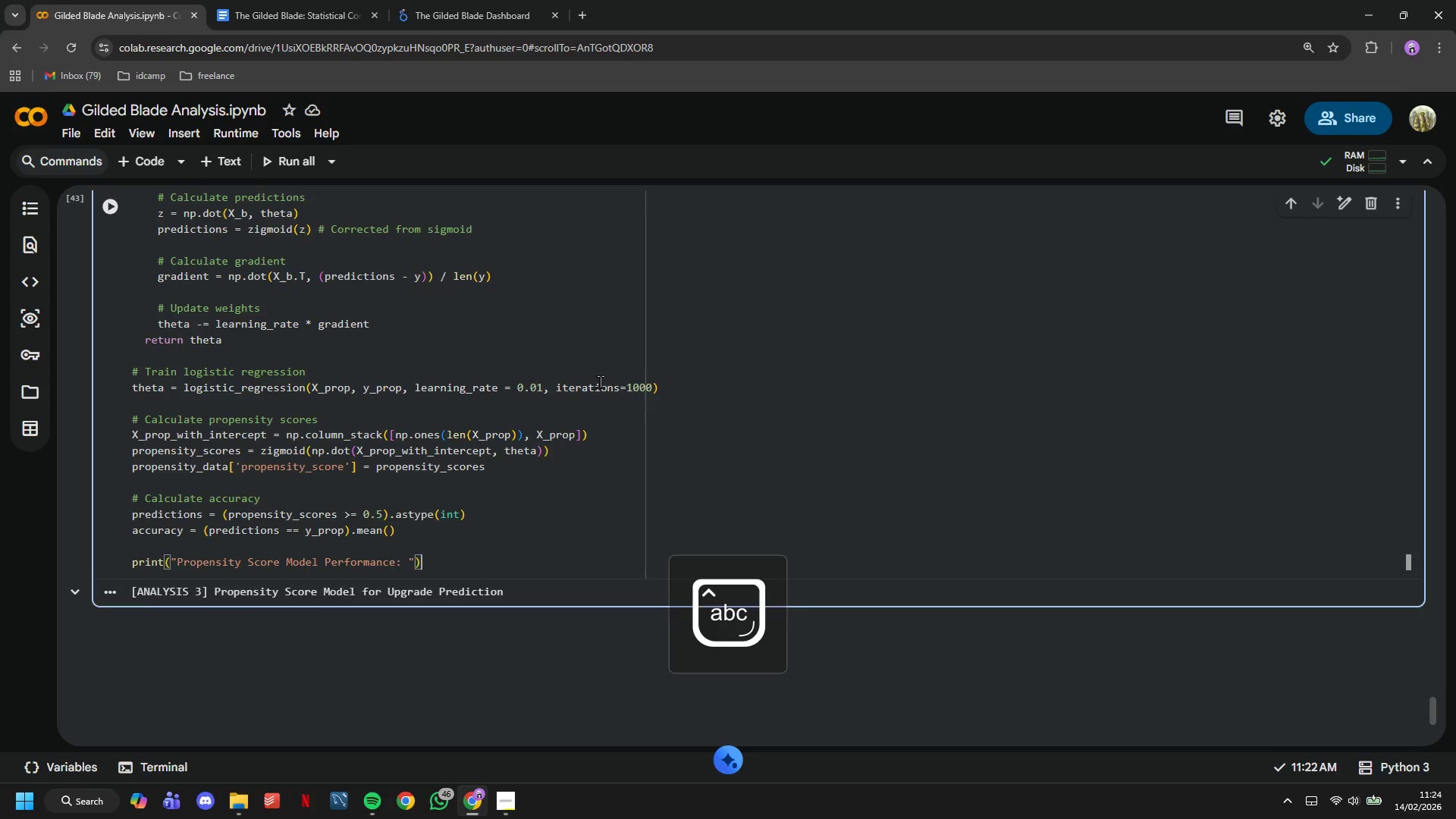 
key(Enter)
 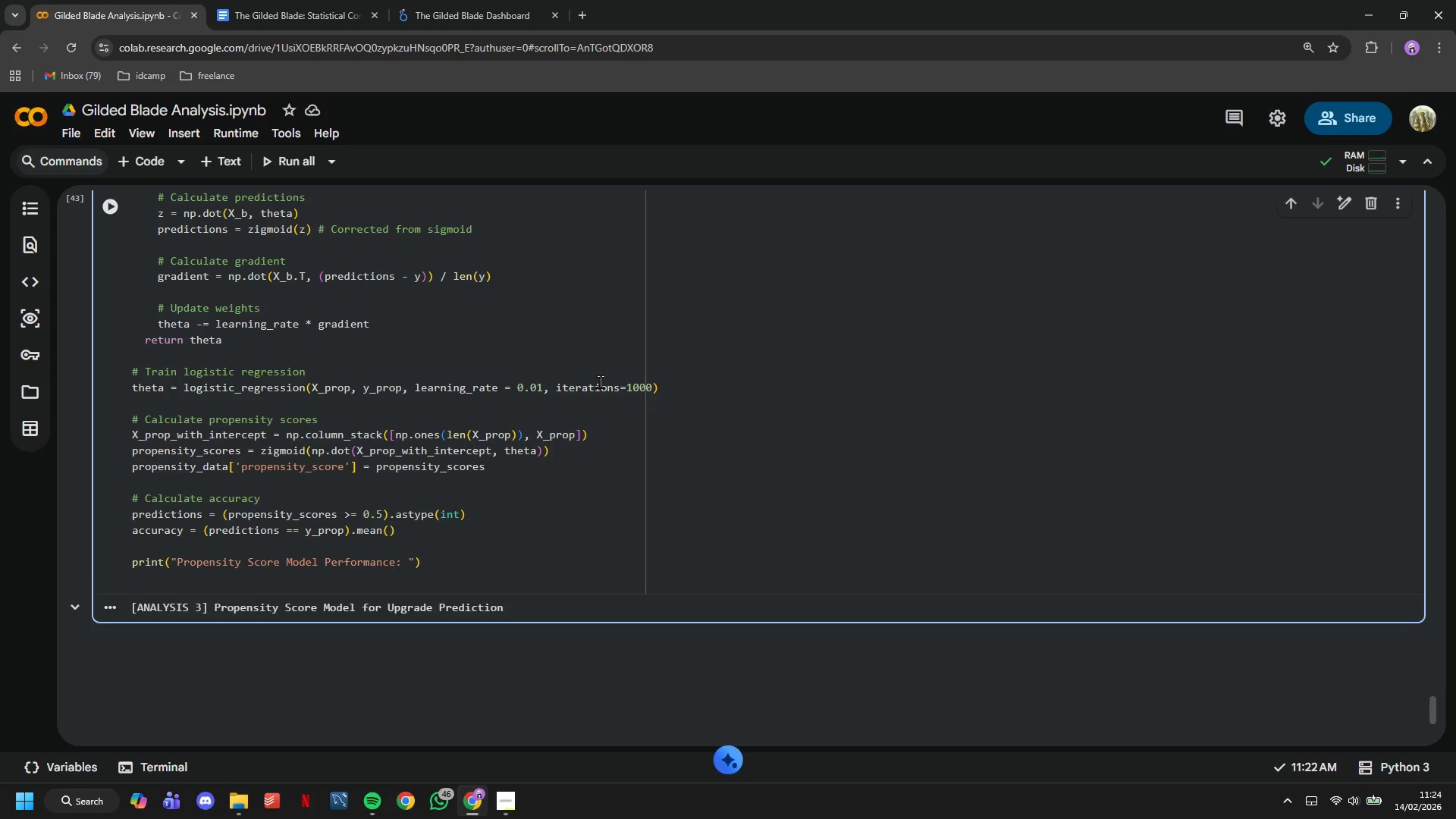 
type(print(f" - Model Accuracy: {accuravy*100:.2f)
 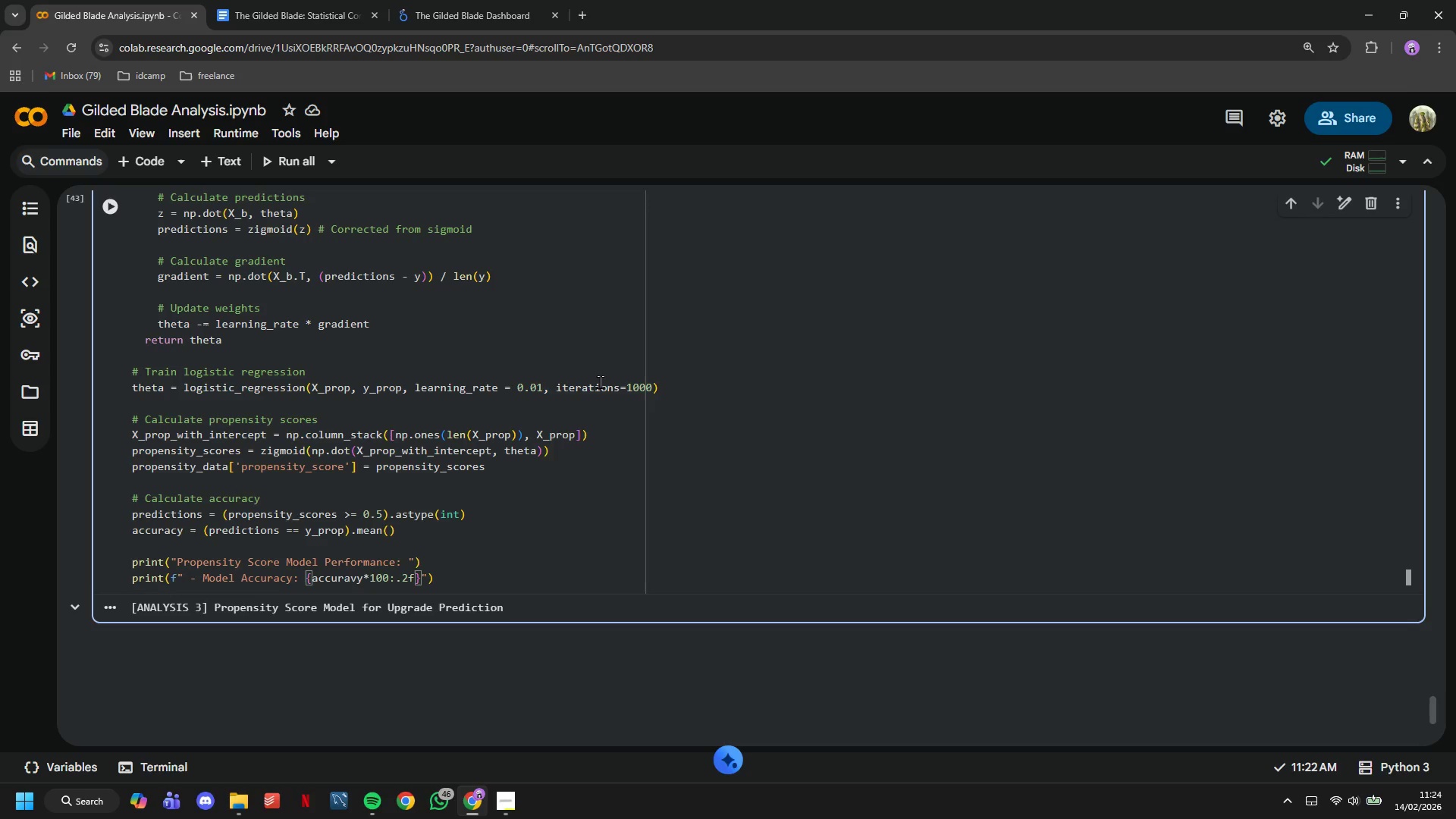 
key(ArrowRight)
 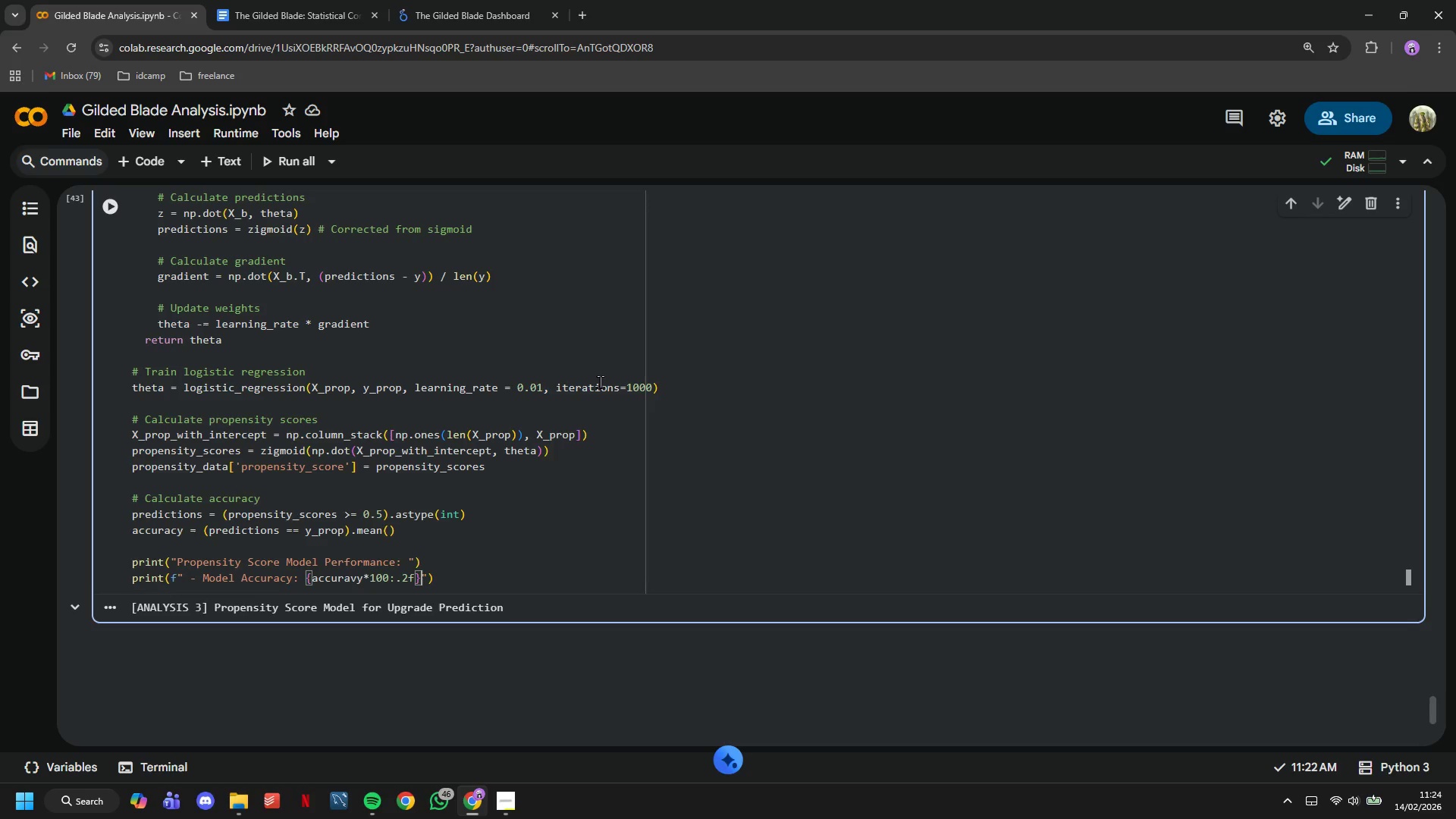 
key(Shift+5)
 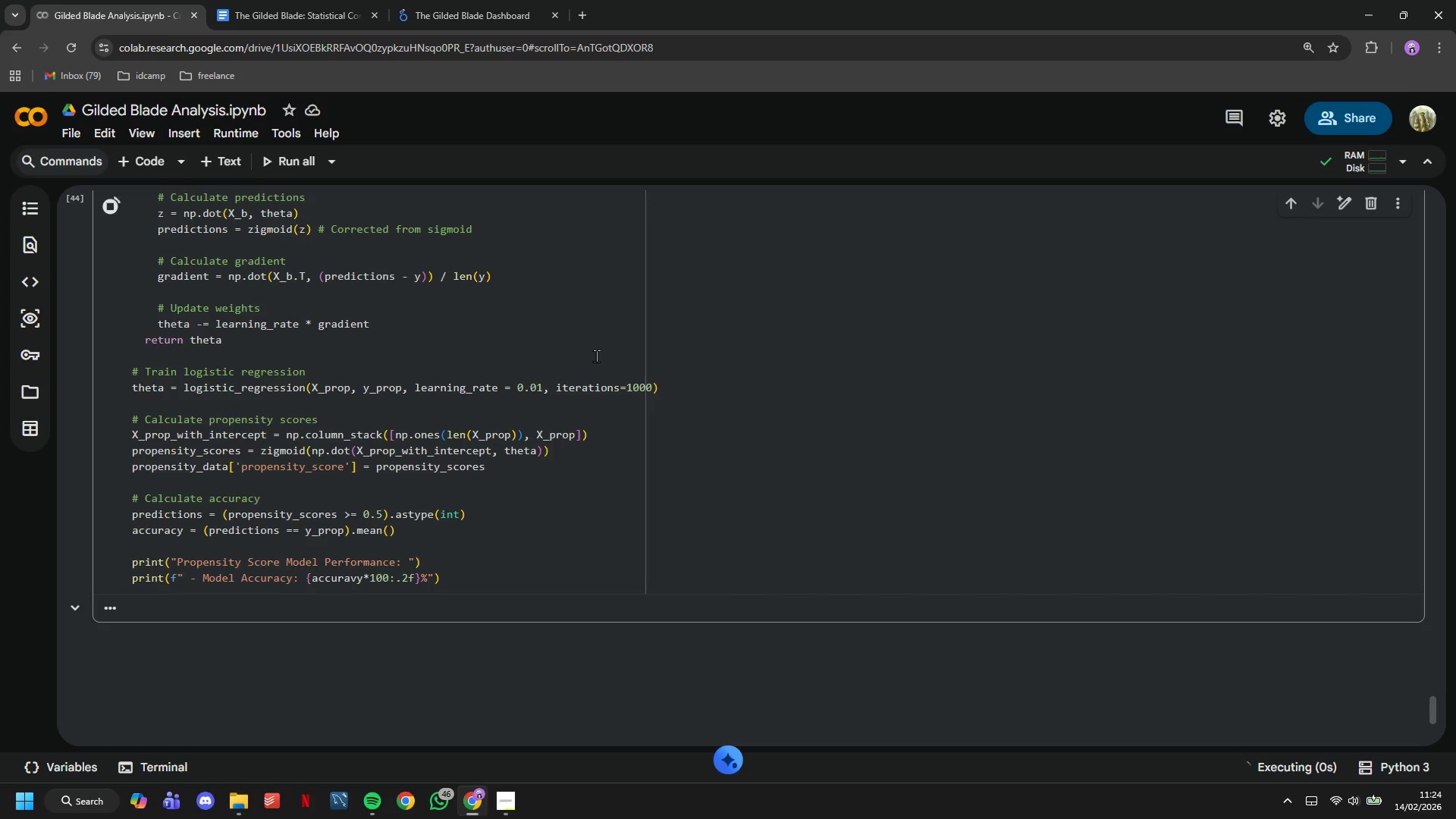 
scroll: coordinate [598, 356], scroll_direction: down, amount: 2.0
 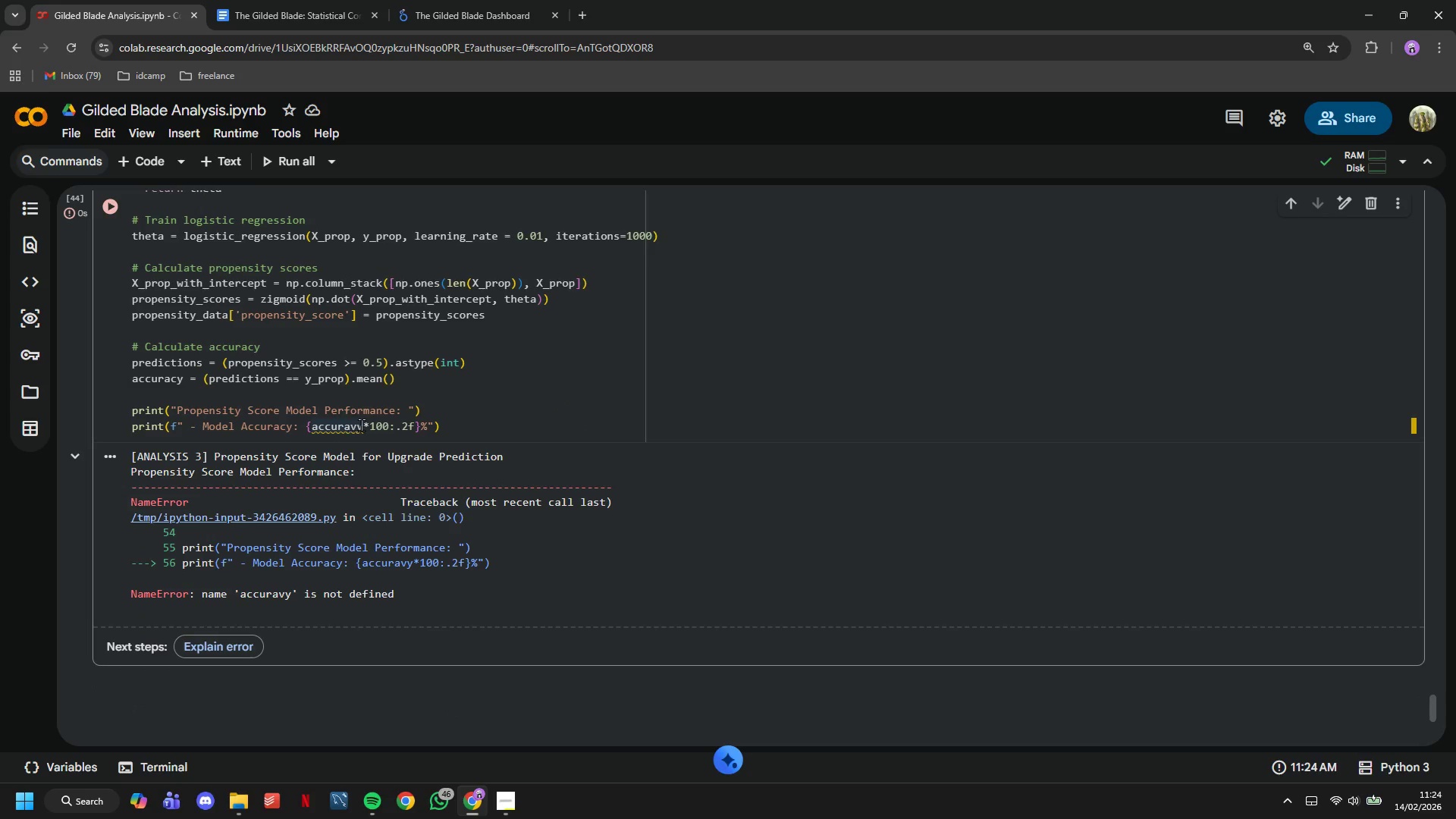 
left_click([358, 424])
 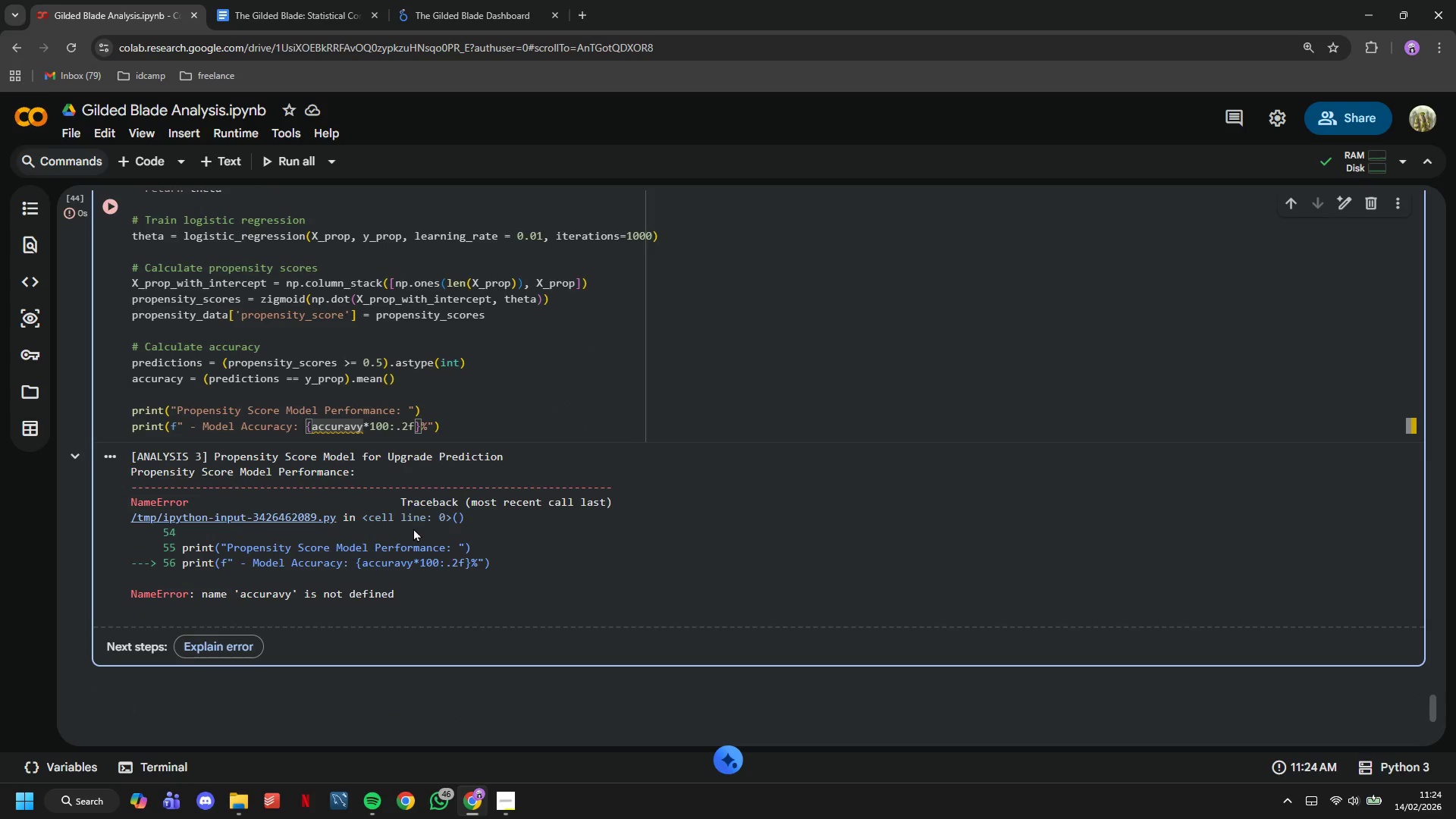 
key(Backspace)
 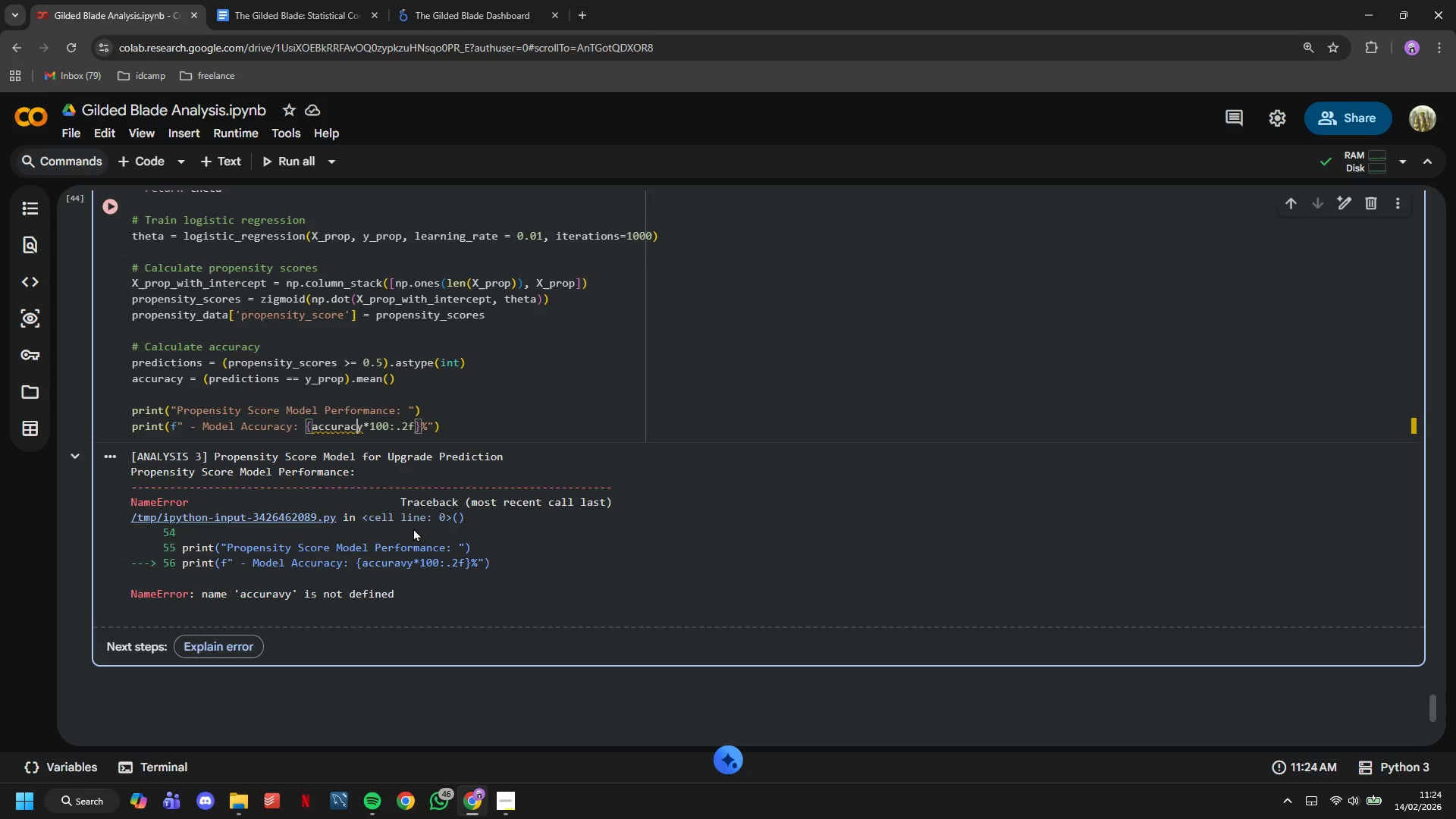 
key(C)
 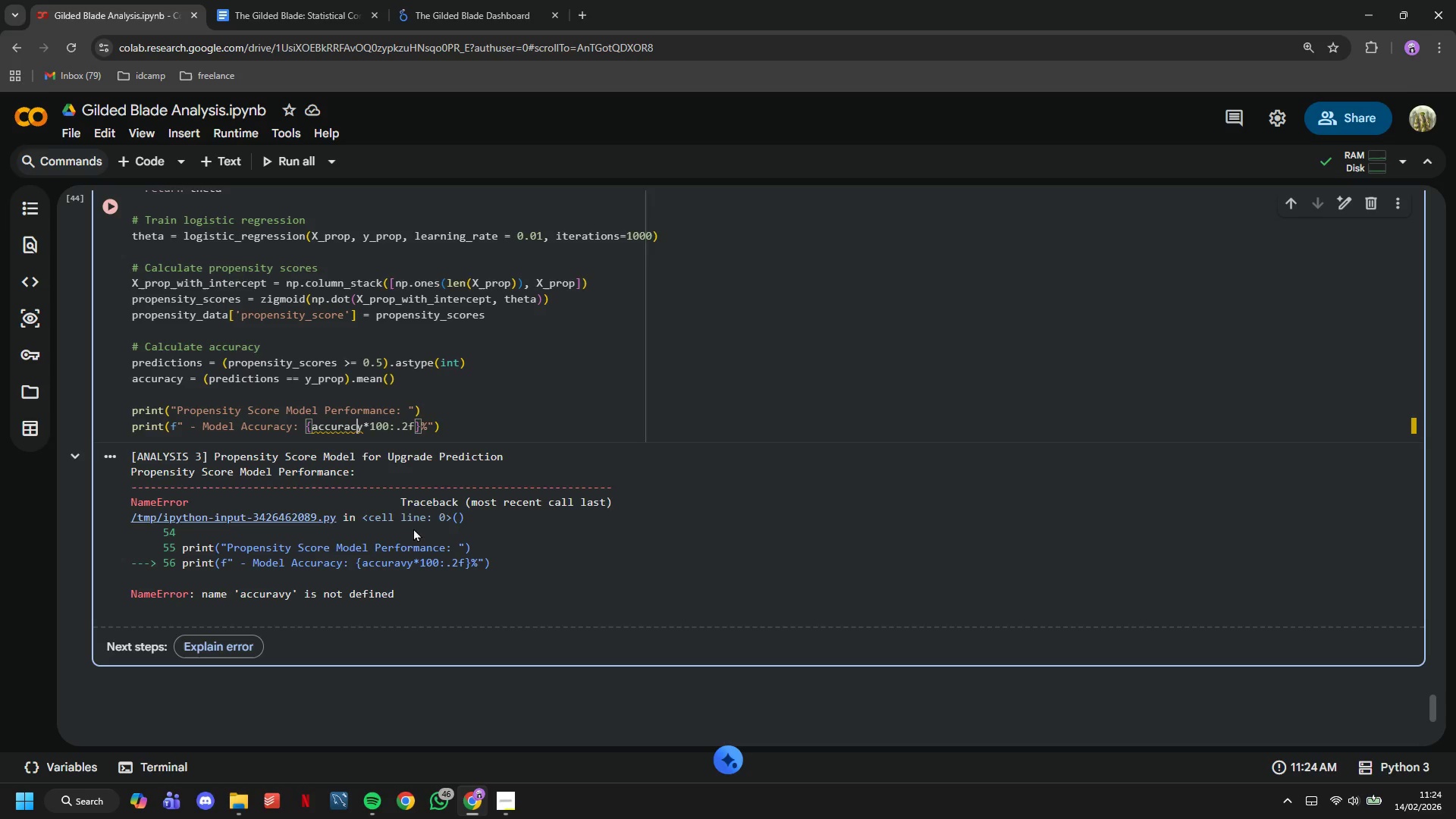 
key(Control+S)
 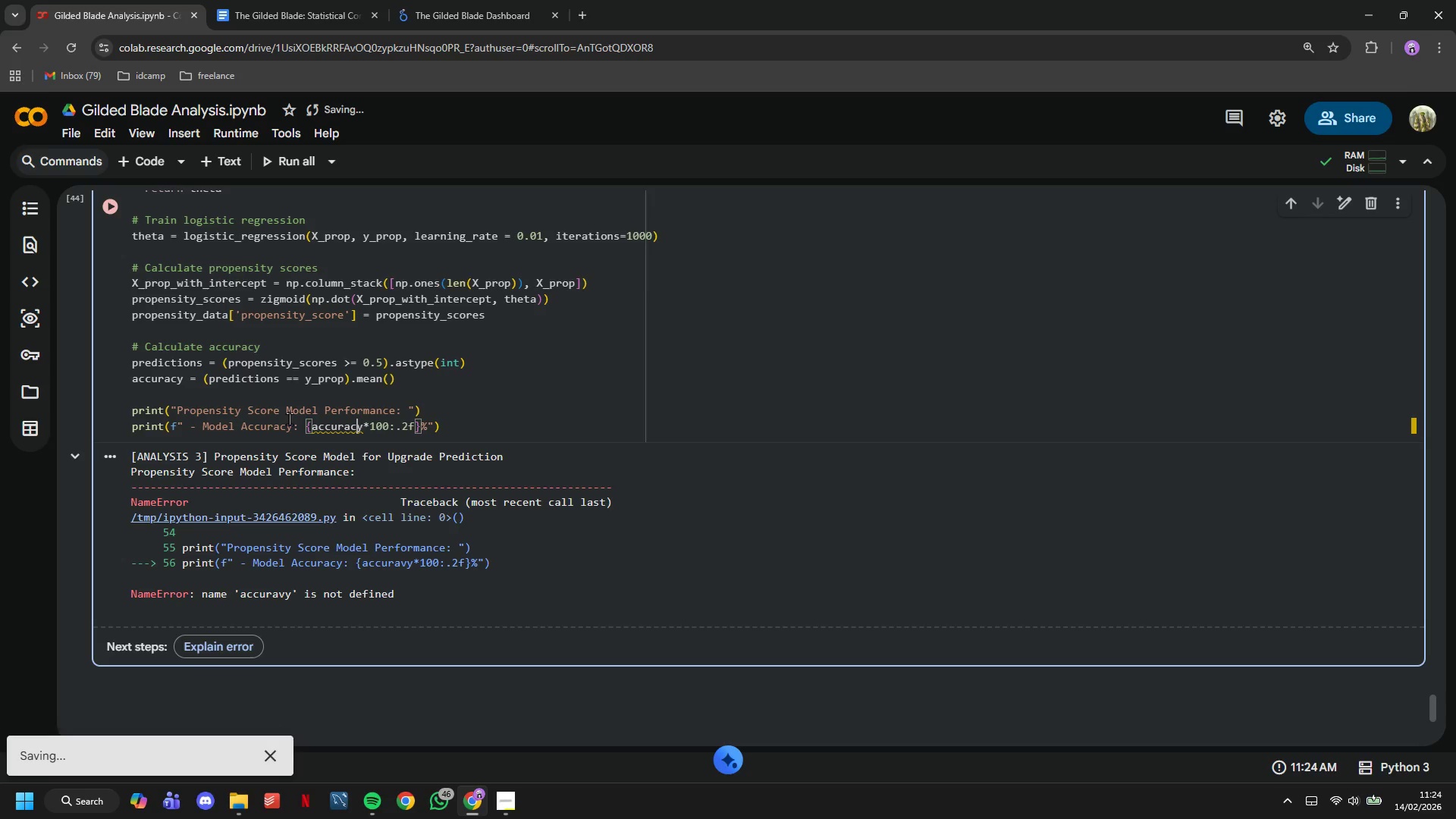 
key(Control+A)
 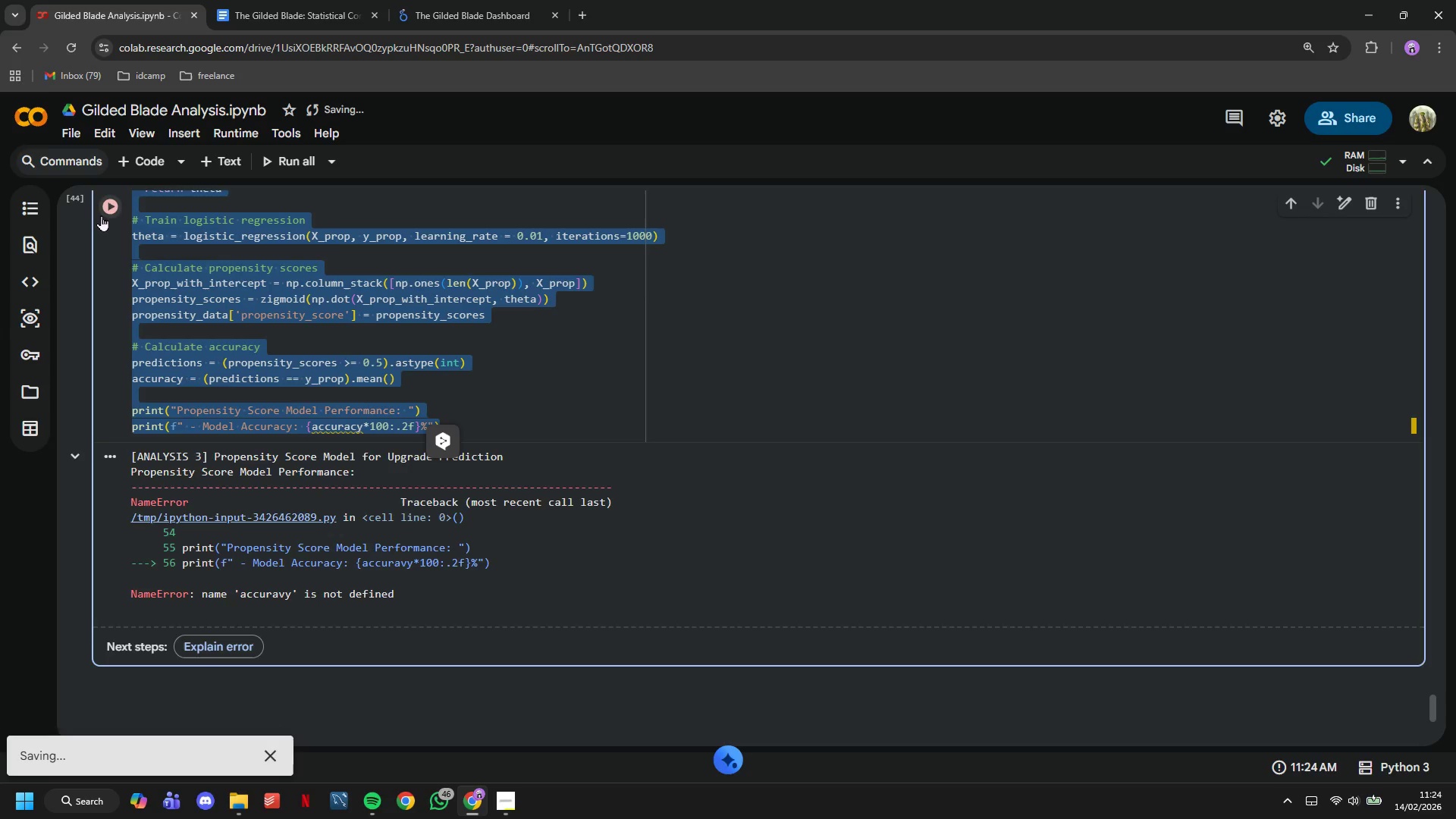 
left_click([109, 212])
 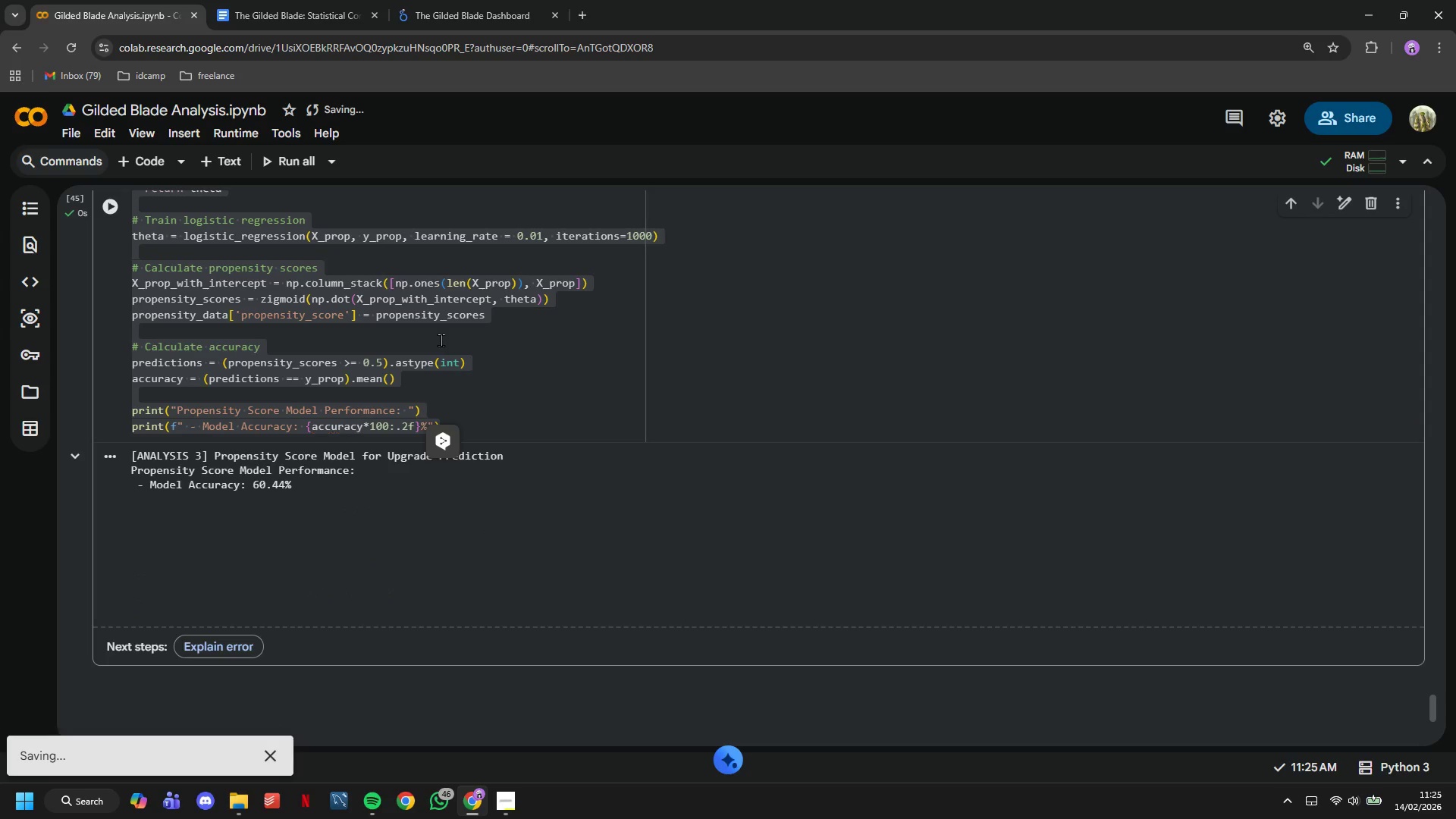 
scroll: coordinate [441, 340], scroll_direction: down, amount: 1.0
 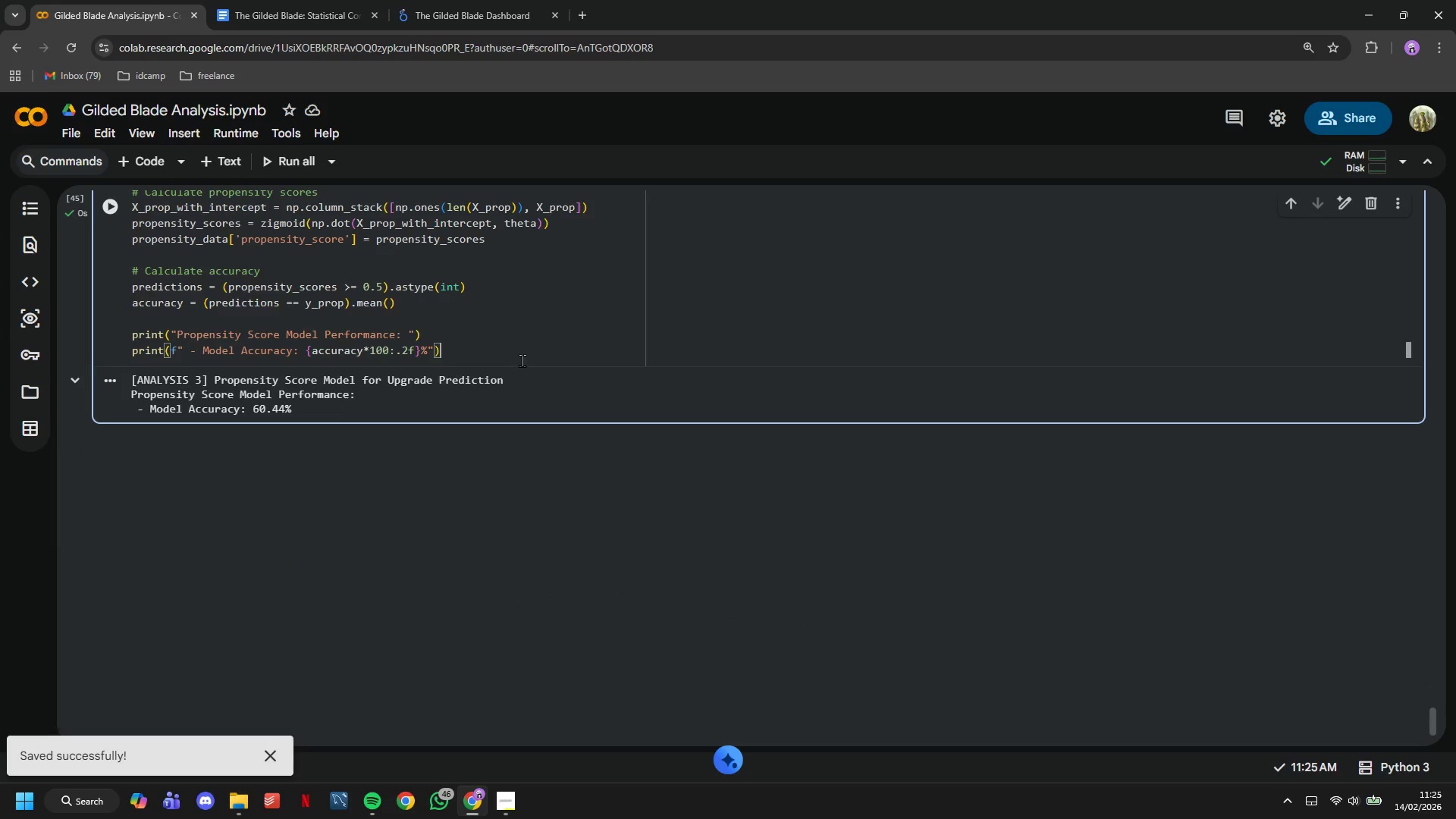 
key(Enter)
 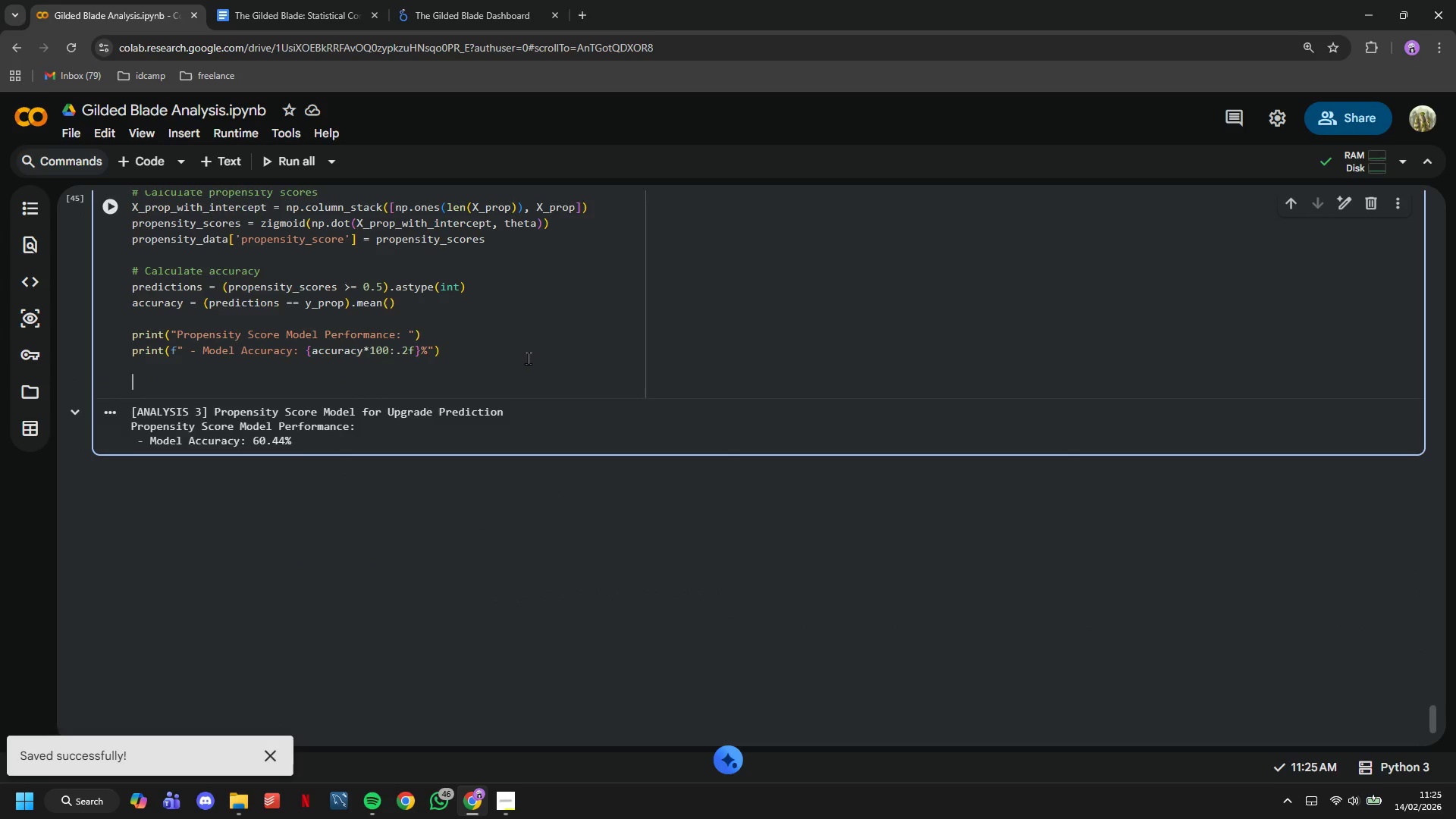 
key(Enter)
 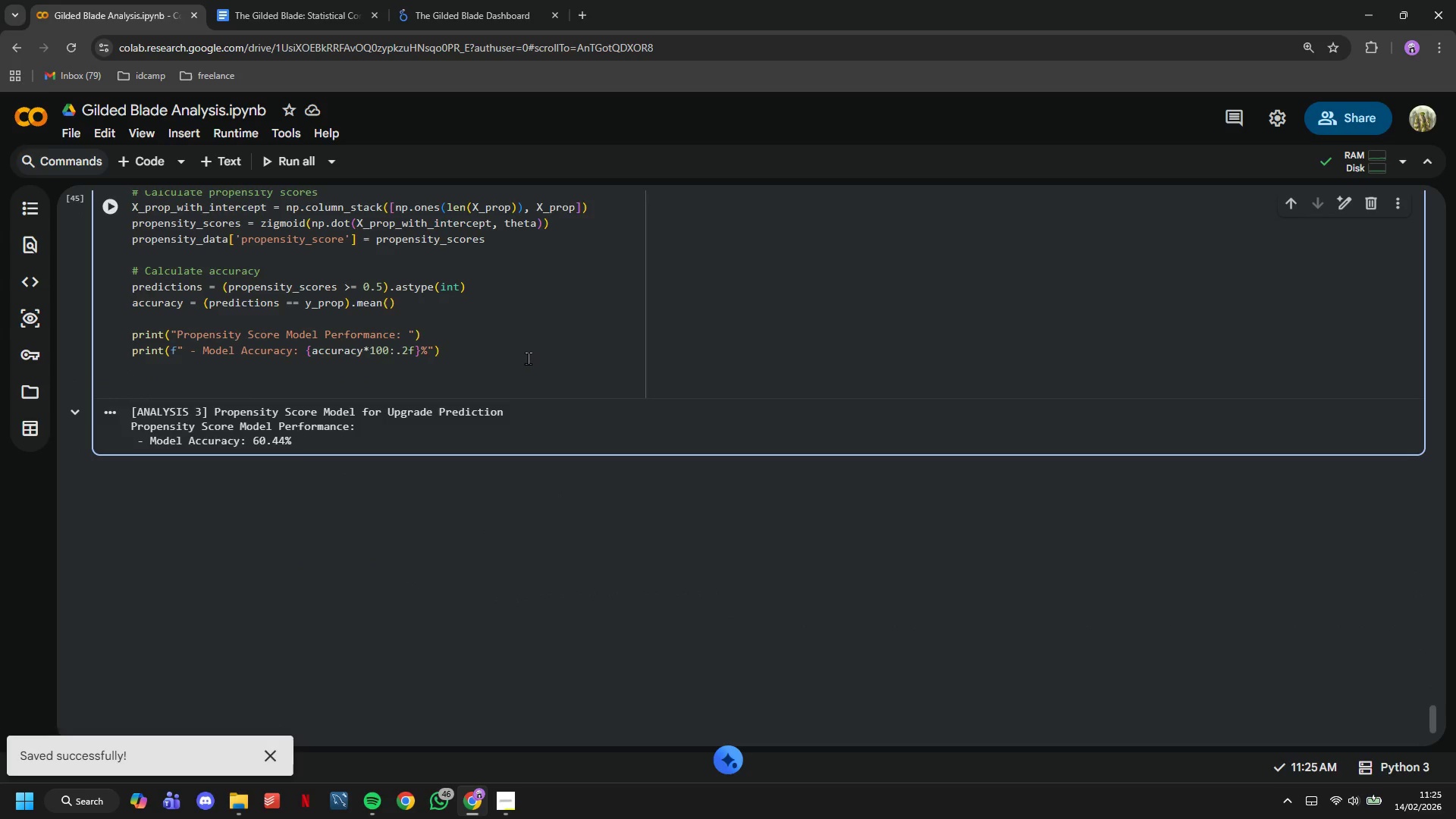 
type(print(f"\n Feature Importance (Coefficients)
 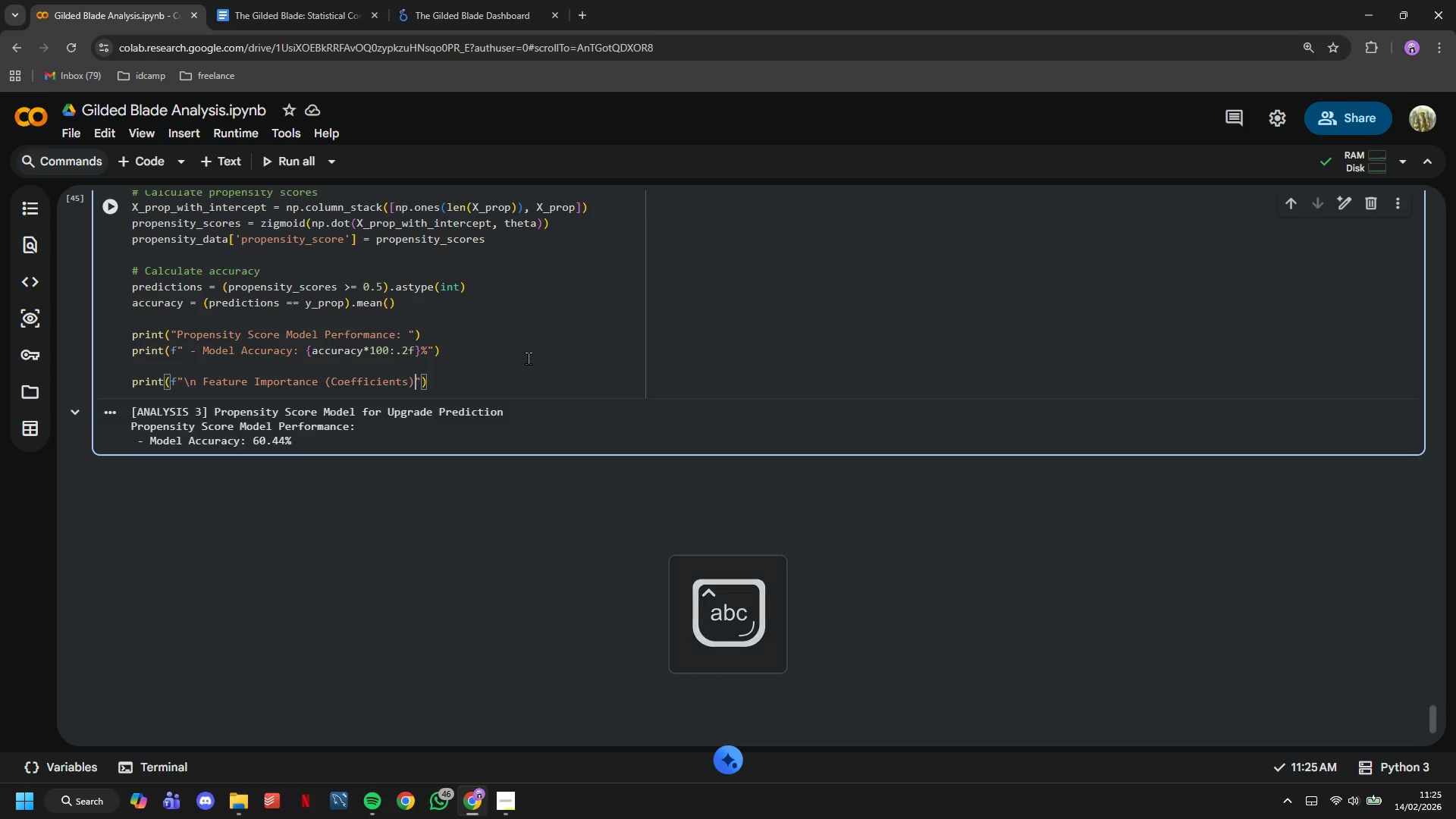 
 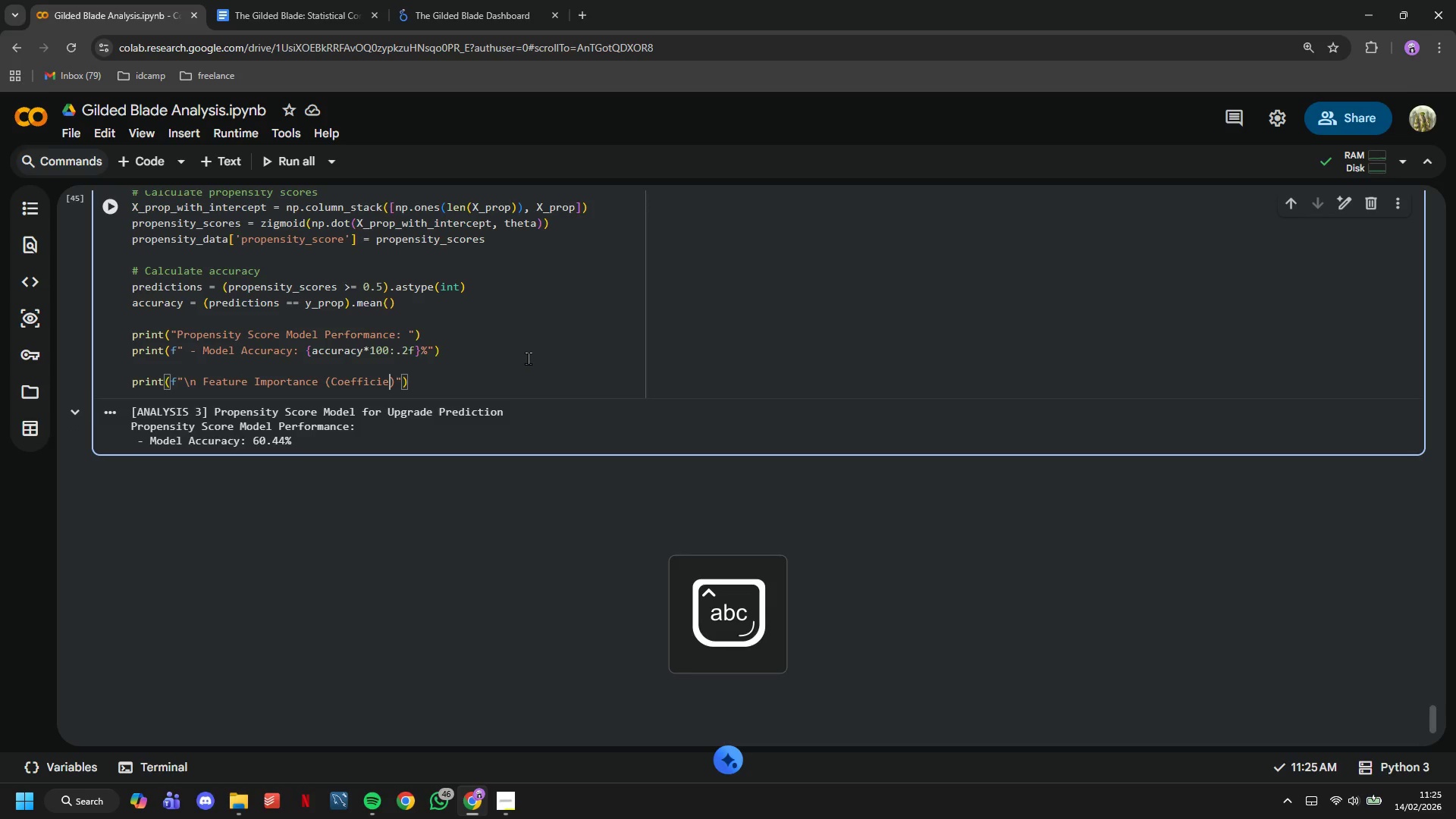 
key(ArrowRight)
 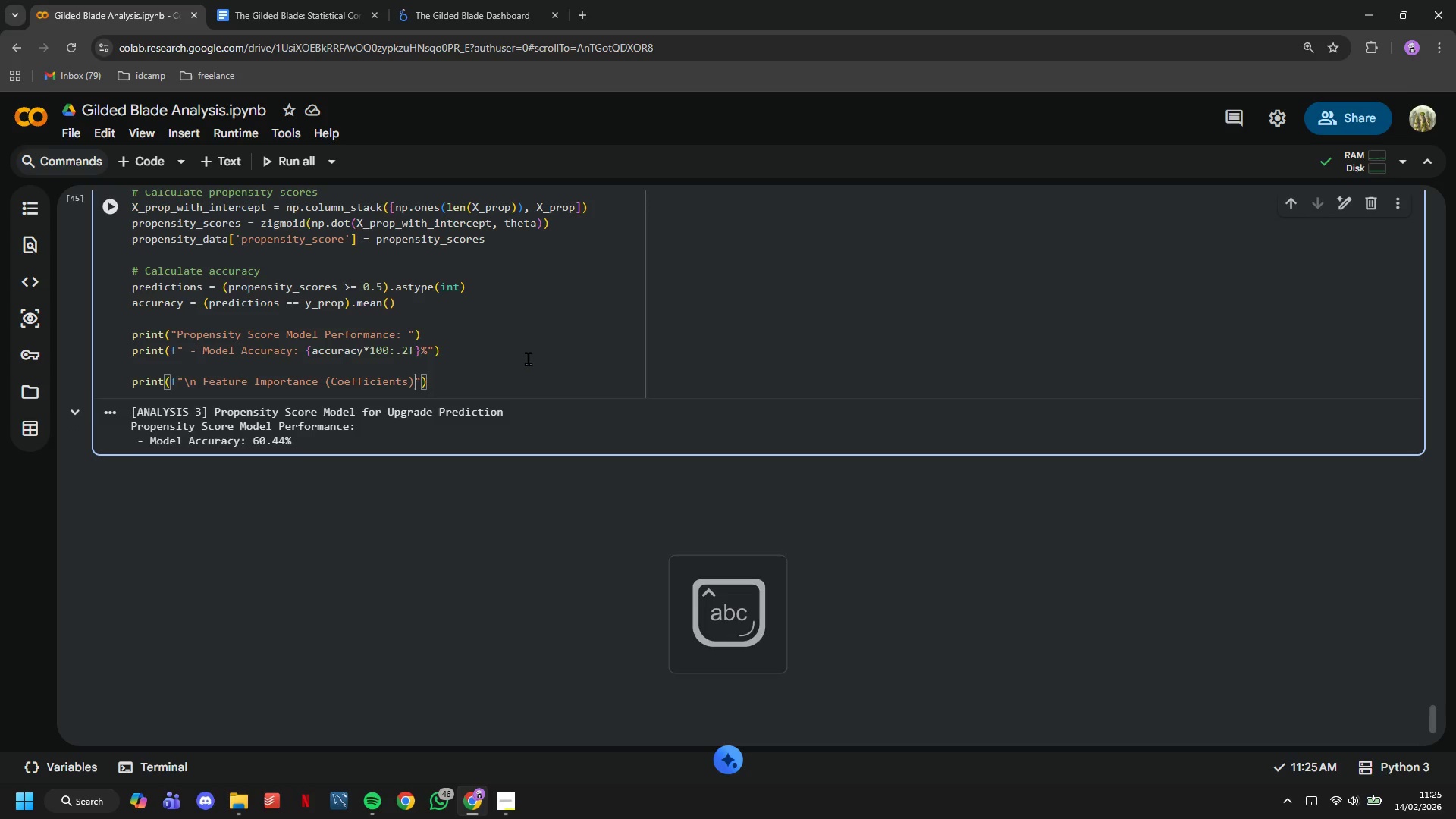 
key(Shift+Semicolon)
 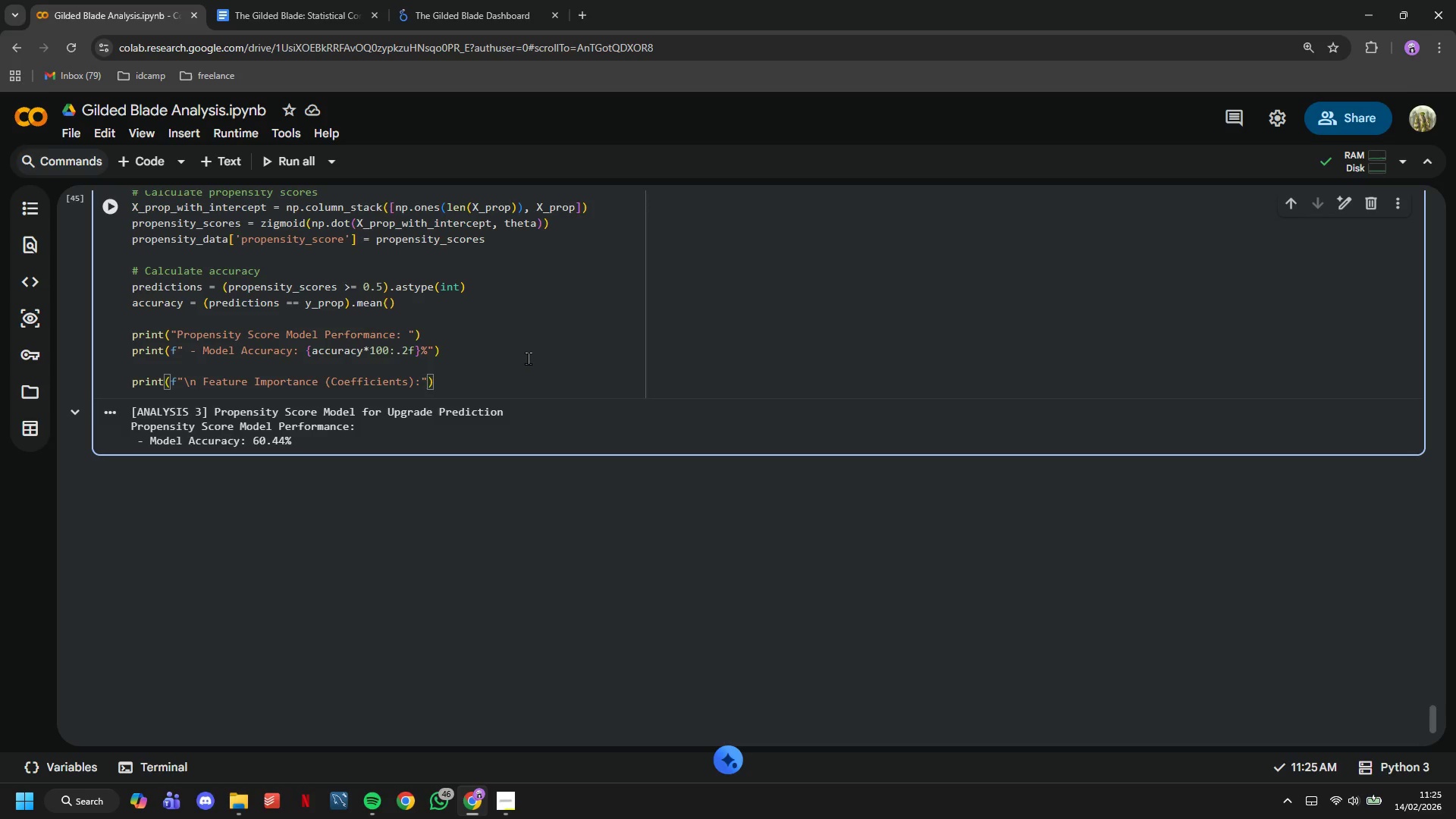 
key(Space)
 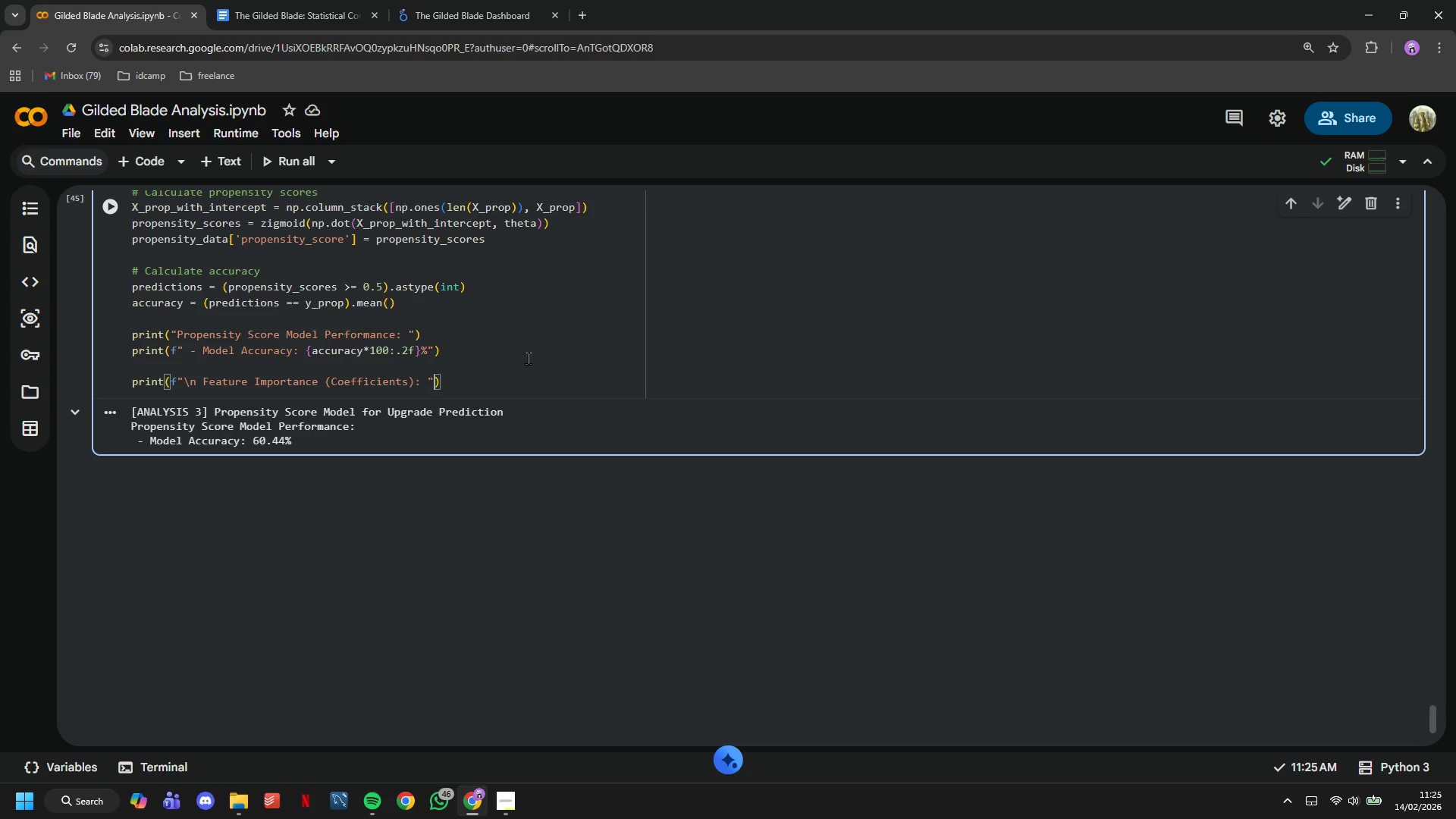 
key(ArrowRight)
 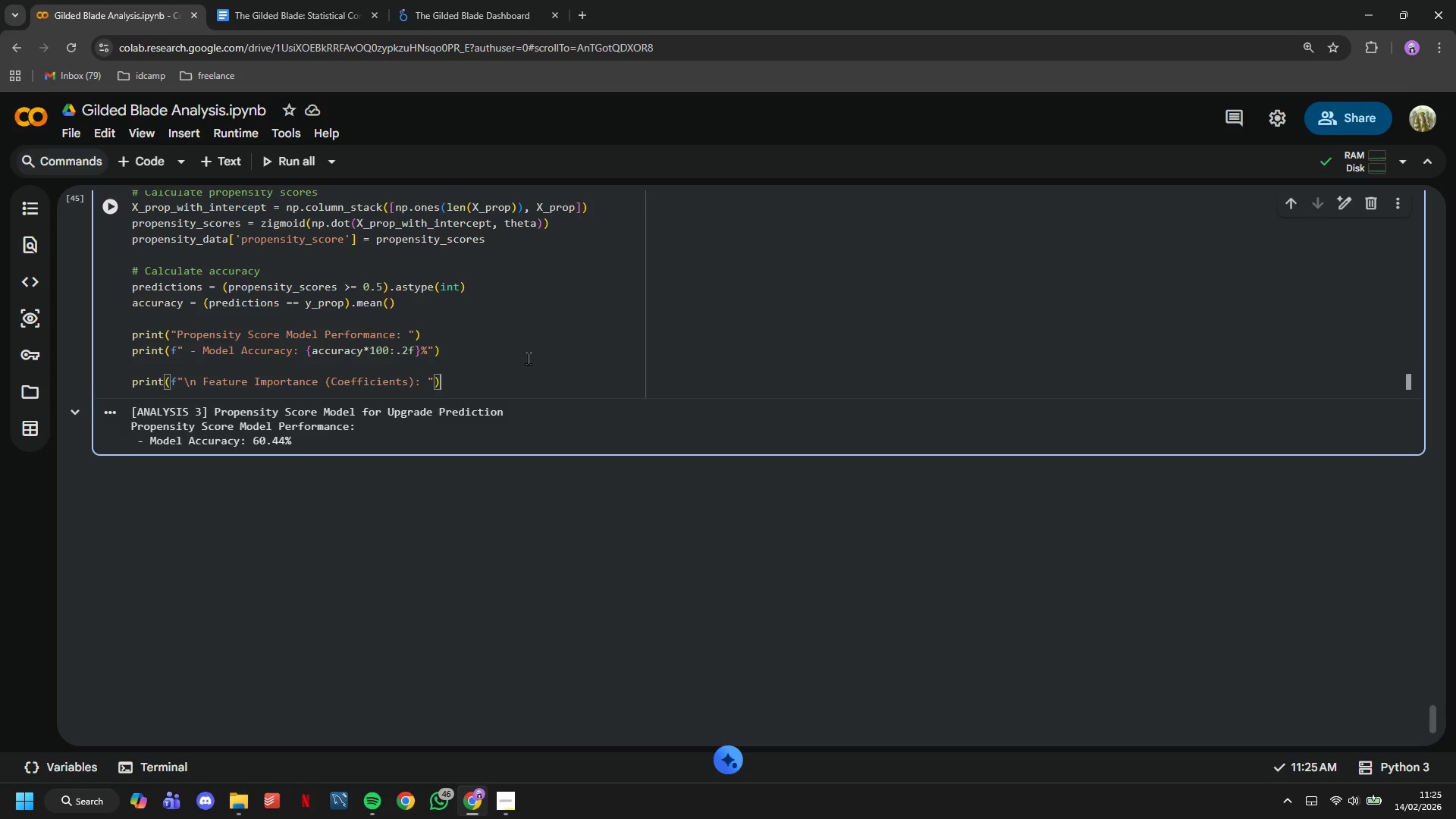 
key(ArrowRight)
 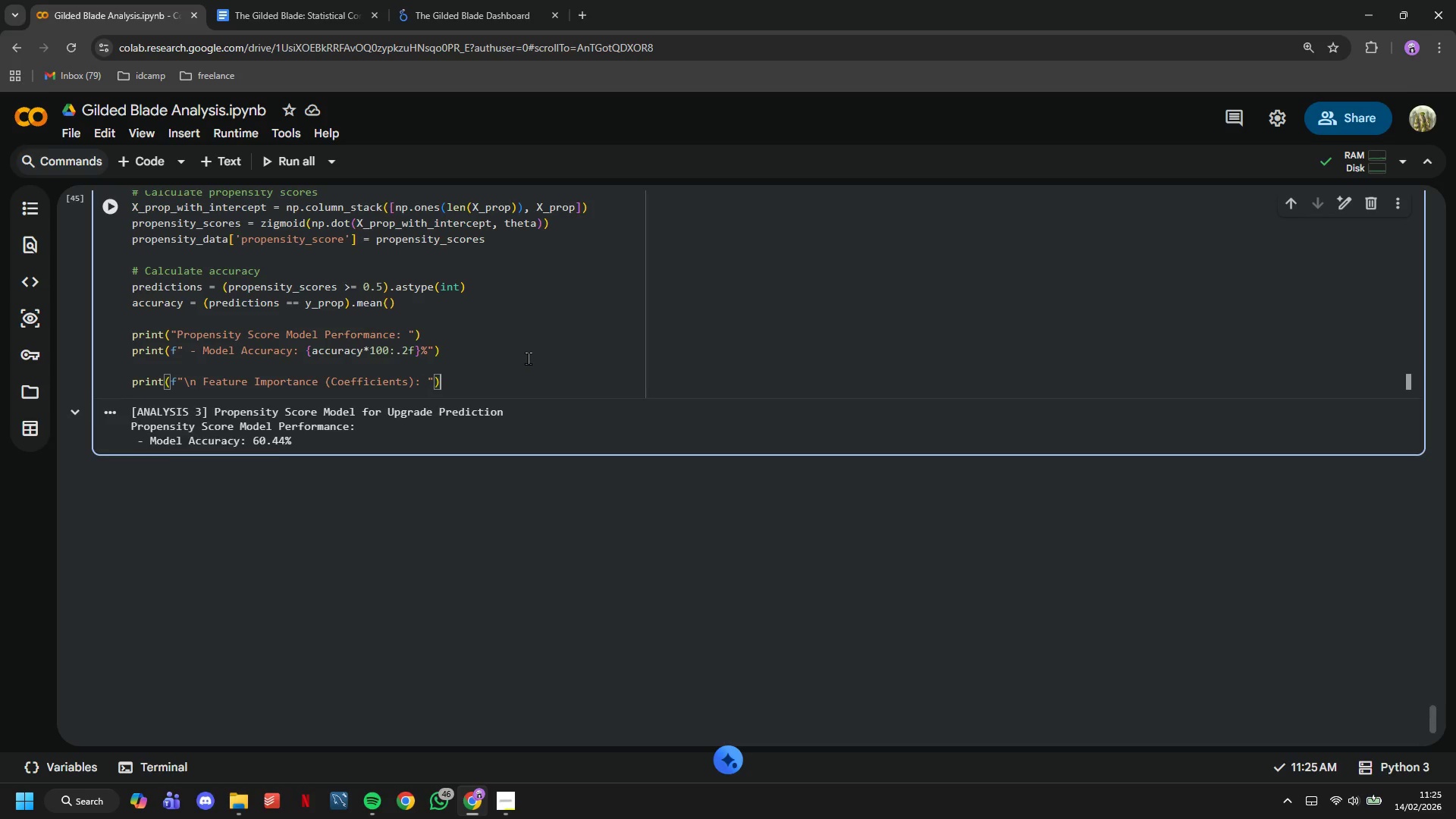 
key(Enter)
 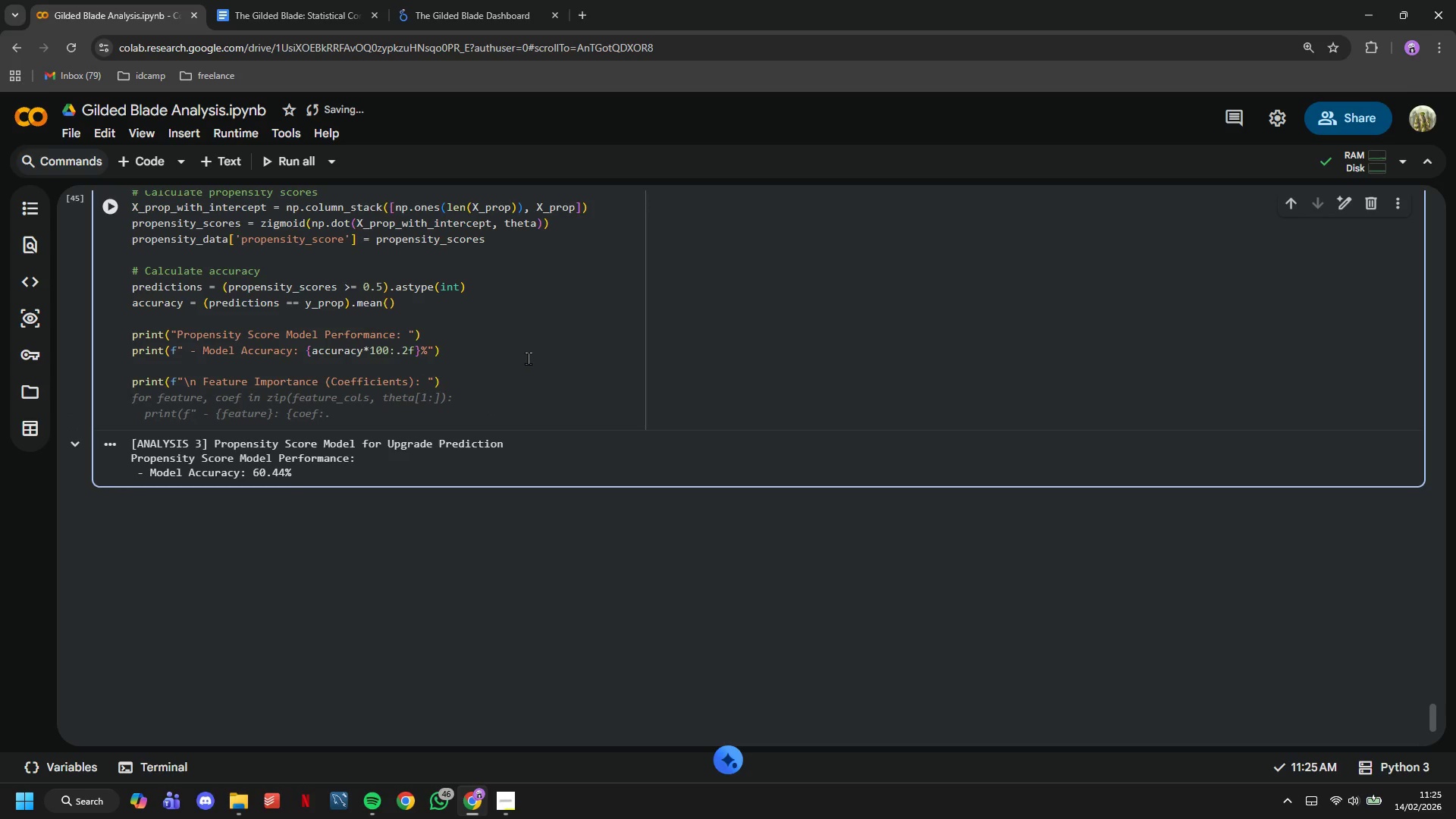 
type(for i, feayu)
key(Backspace)
key(Backspace)
type(ture in enumerate(feature_cols)
 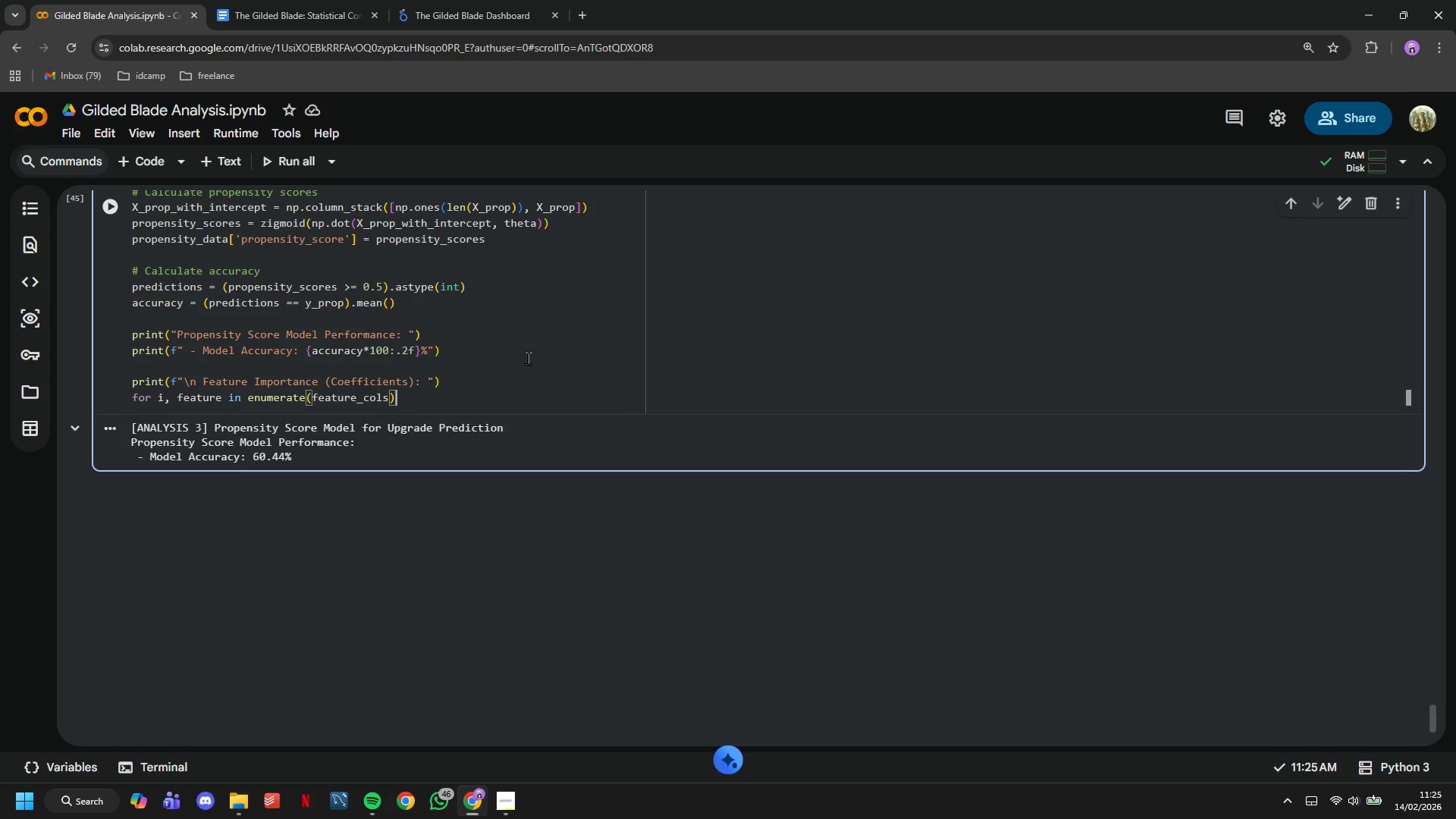 
 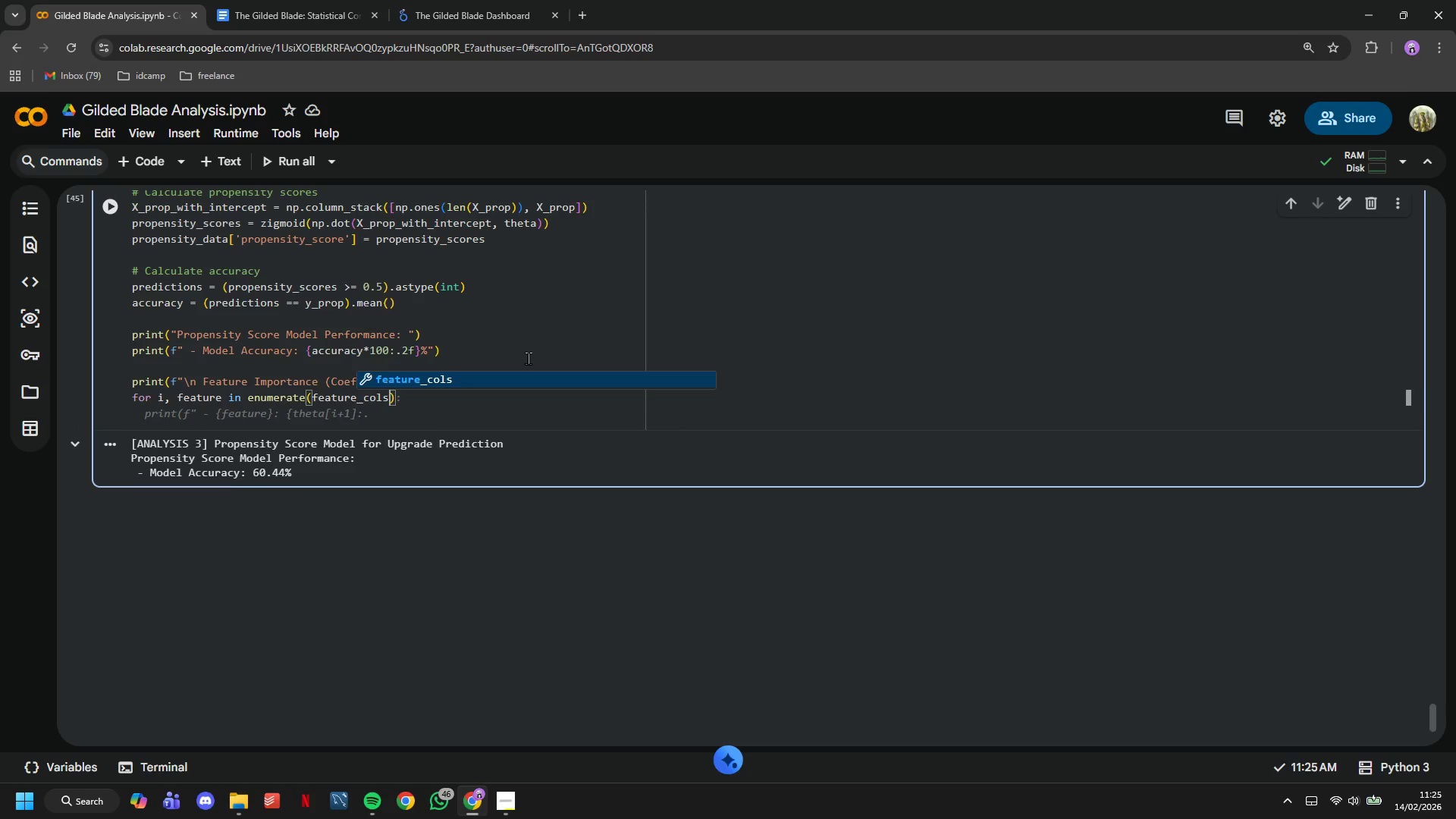 
key(ArrowRight)
 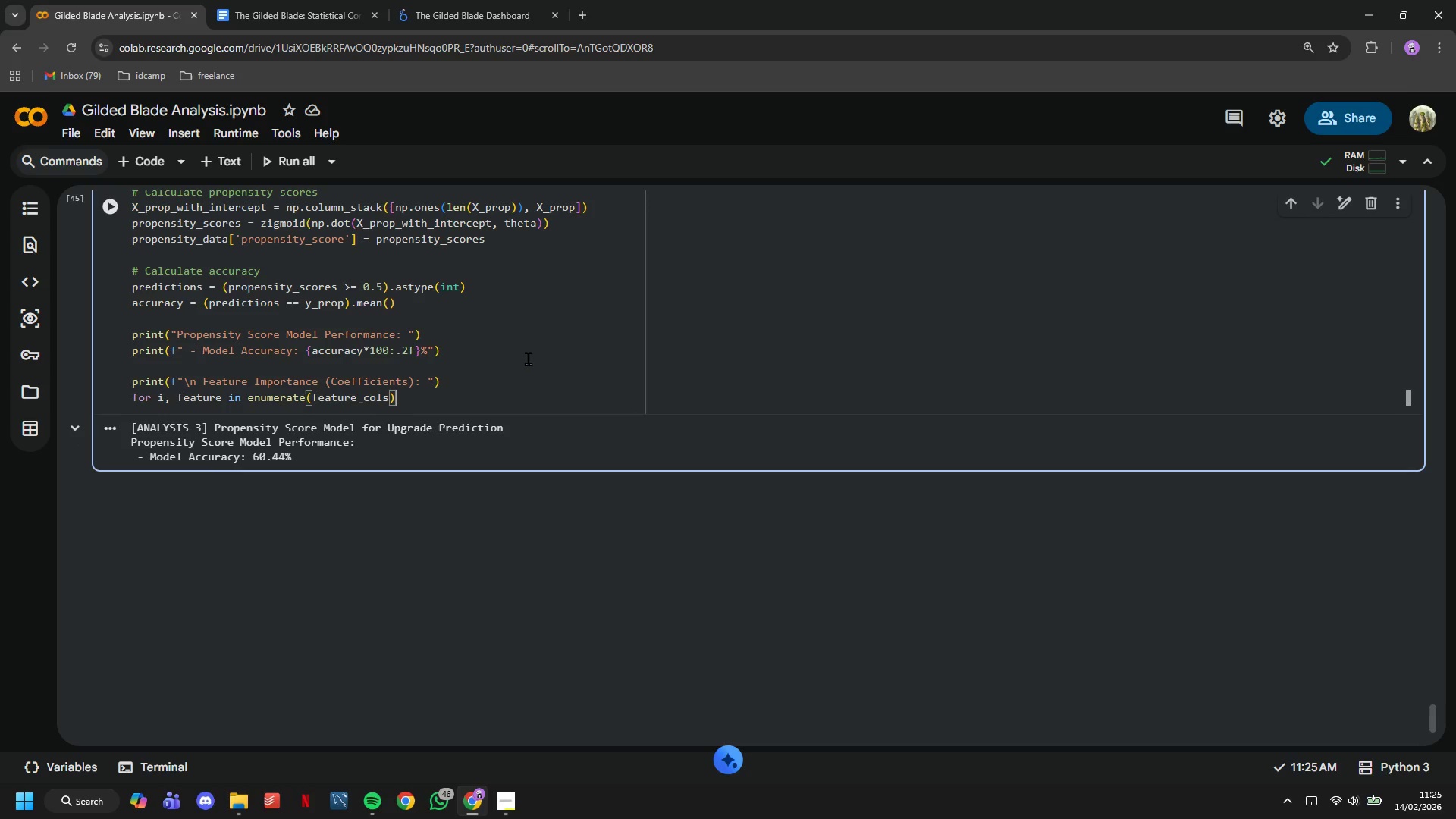 
key(Shift+Semicolon)
 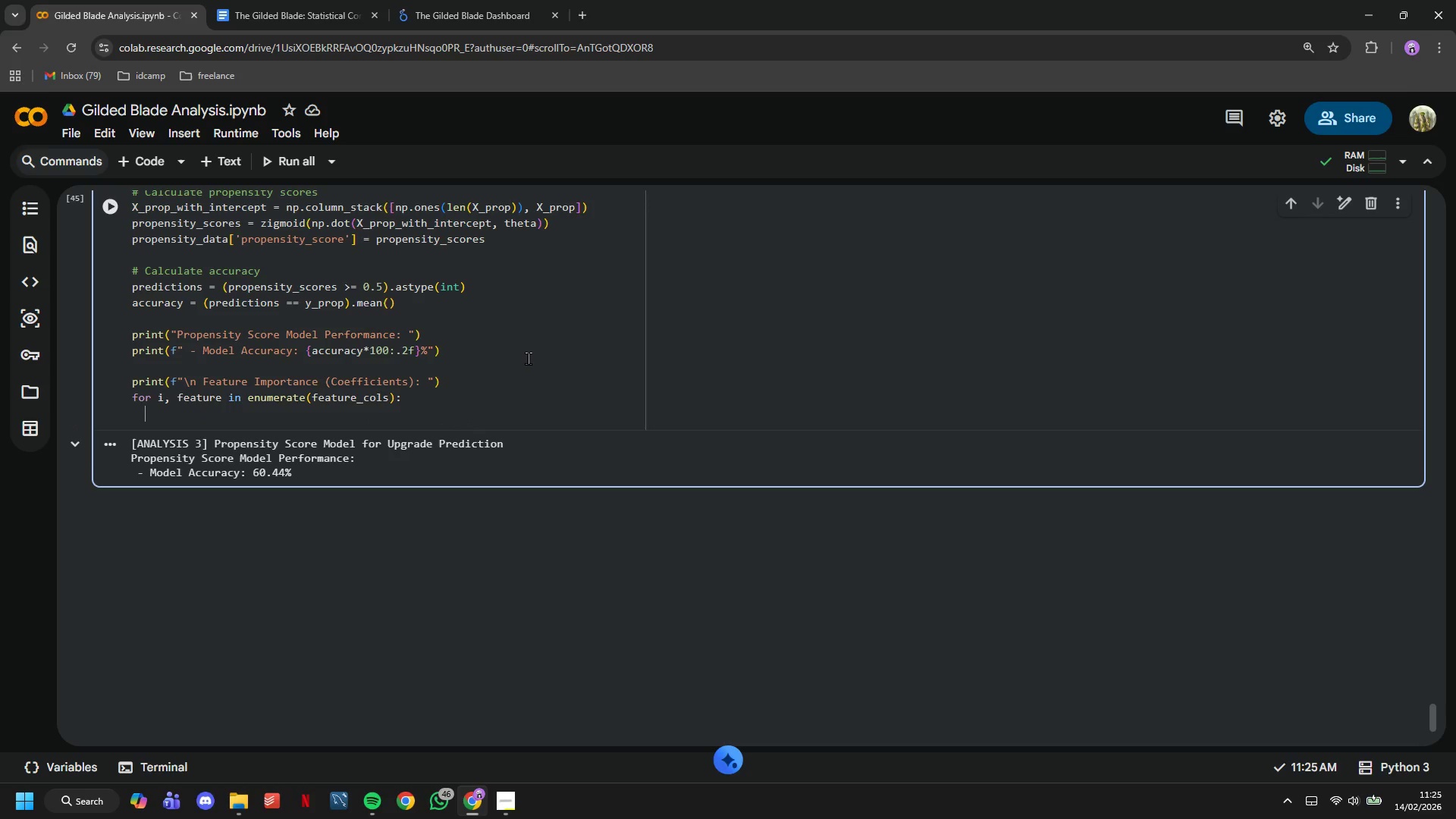 
key(Enter)
 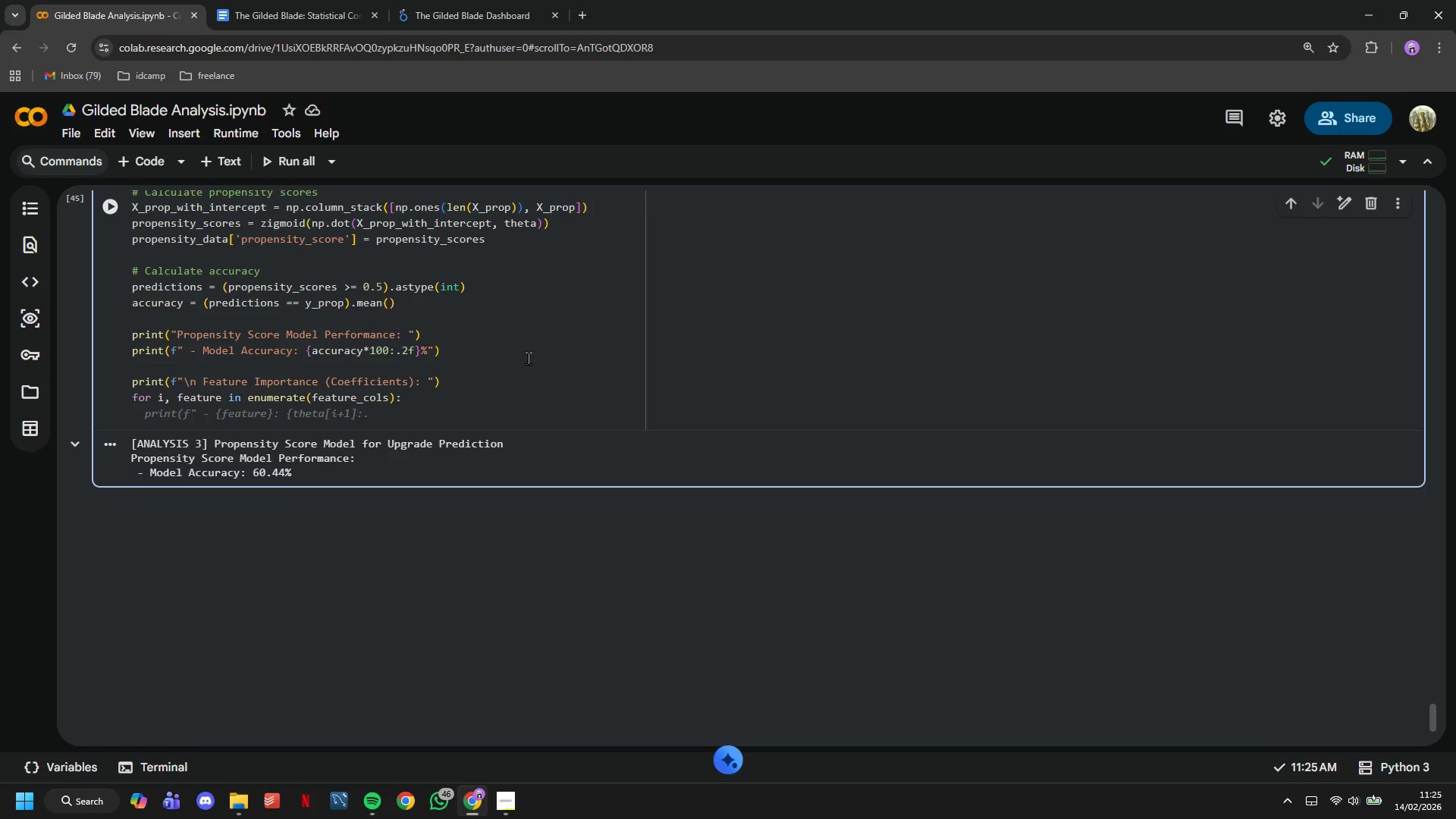 
wait(6.39)
 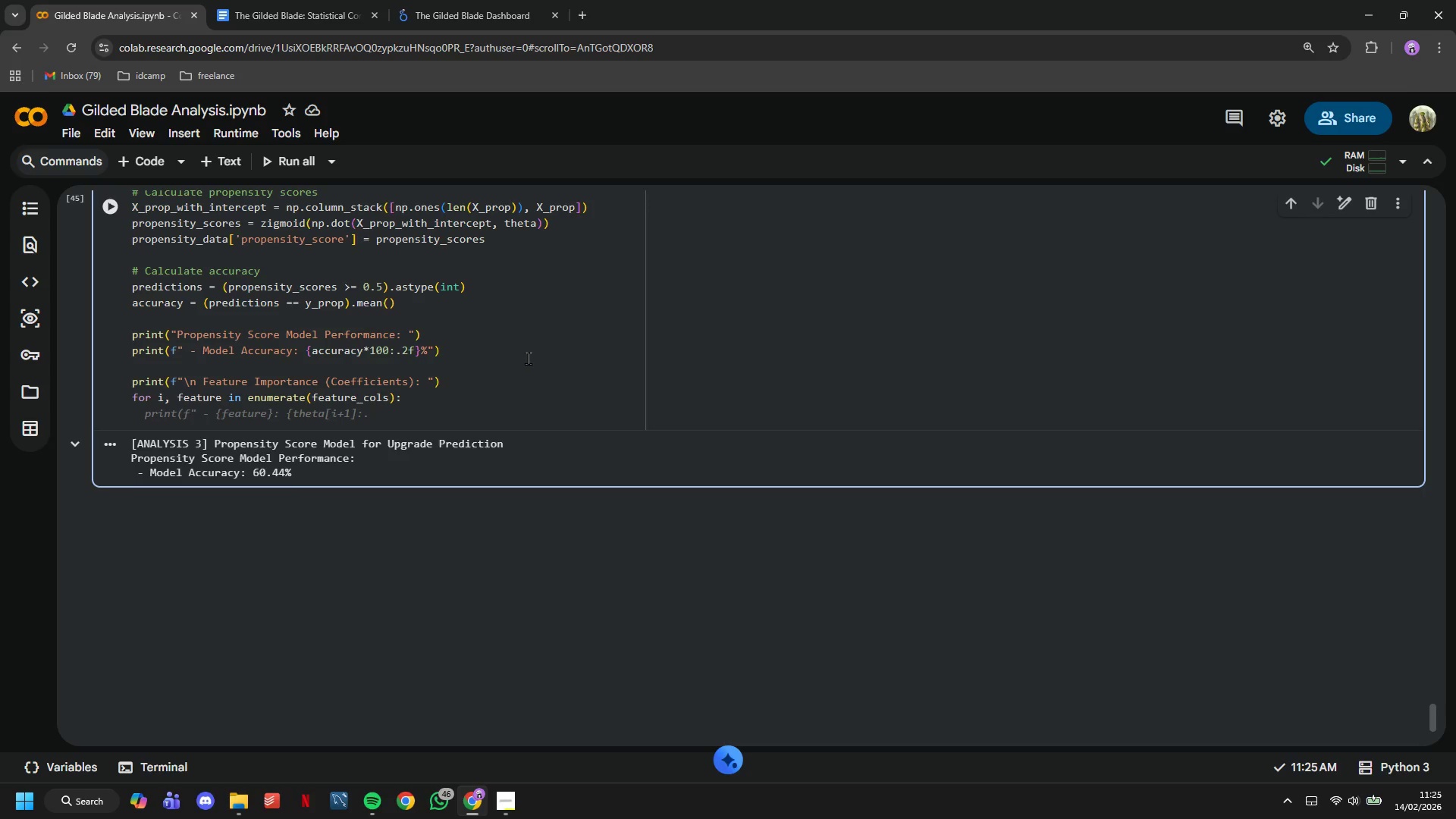 
type(print(f" - {feature)
 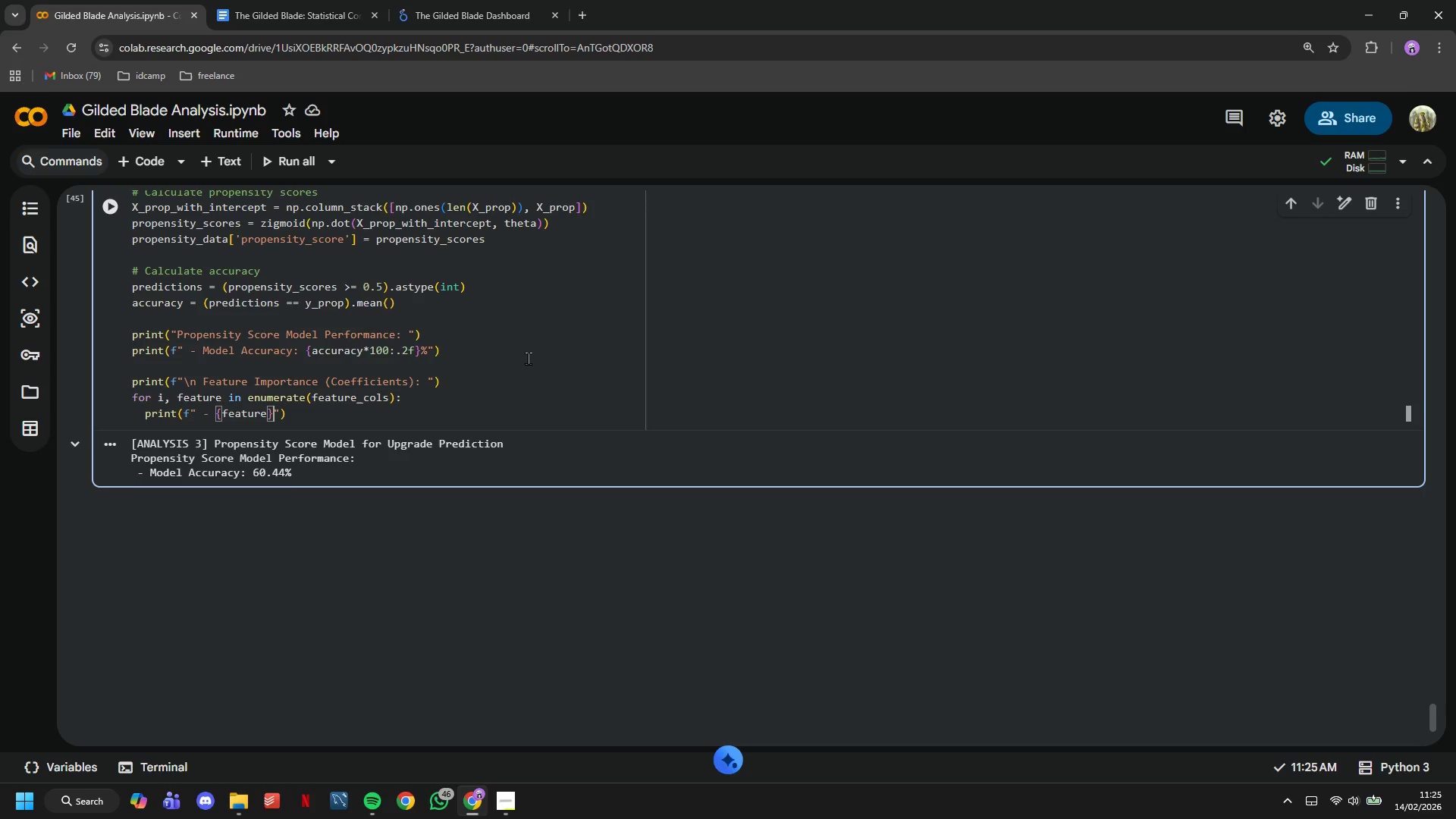 
key(ArrowRight)
 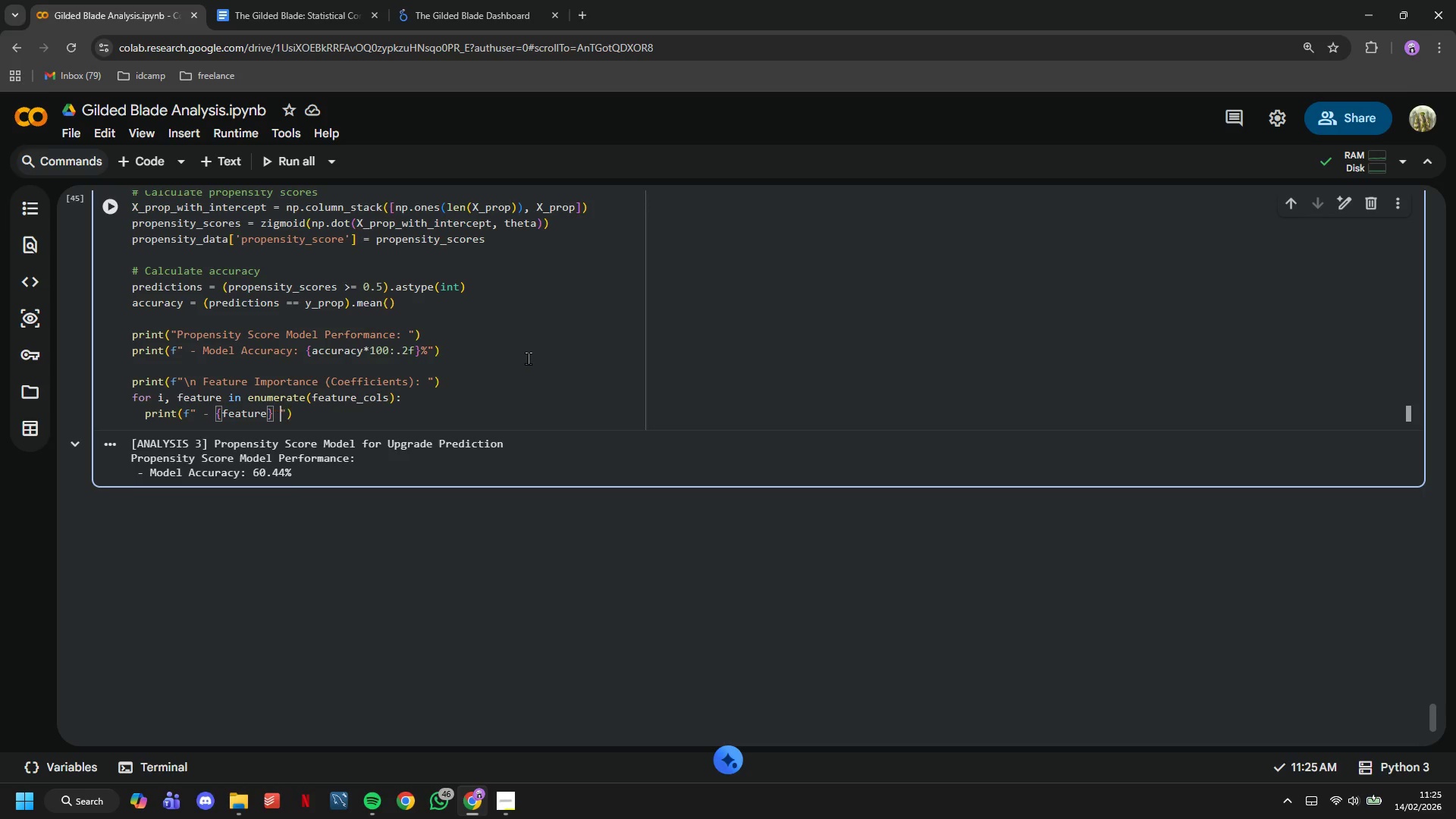 
type( : {theta)
 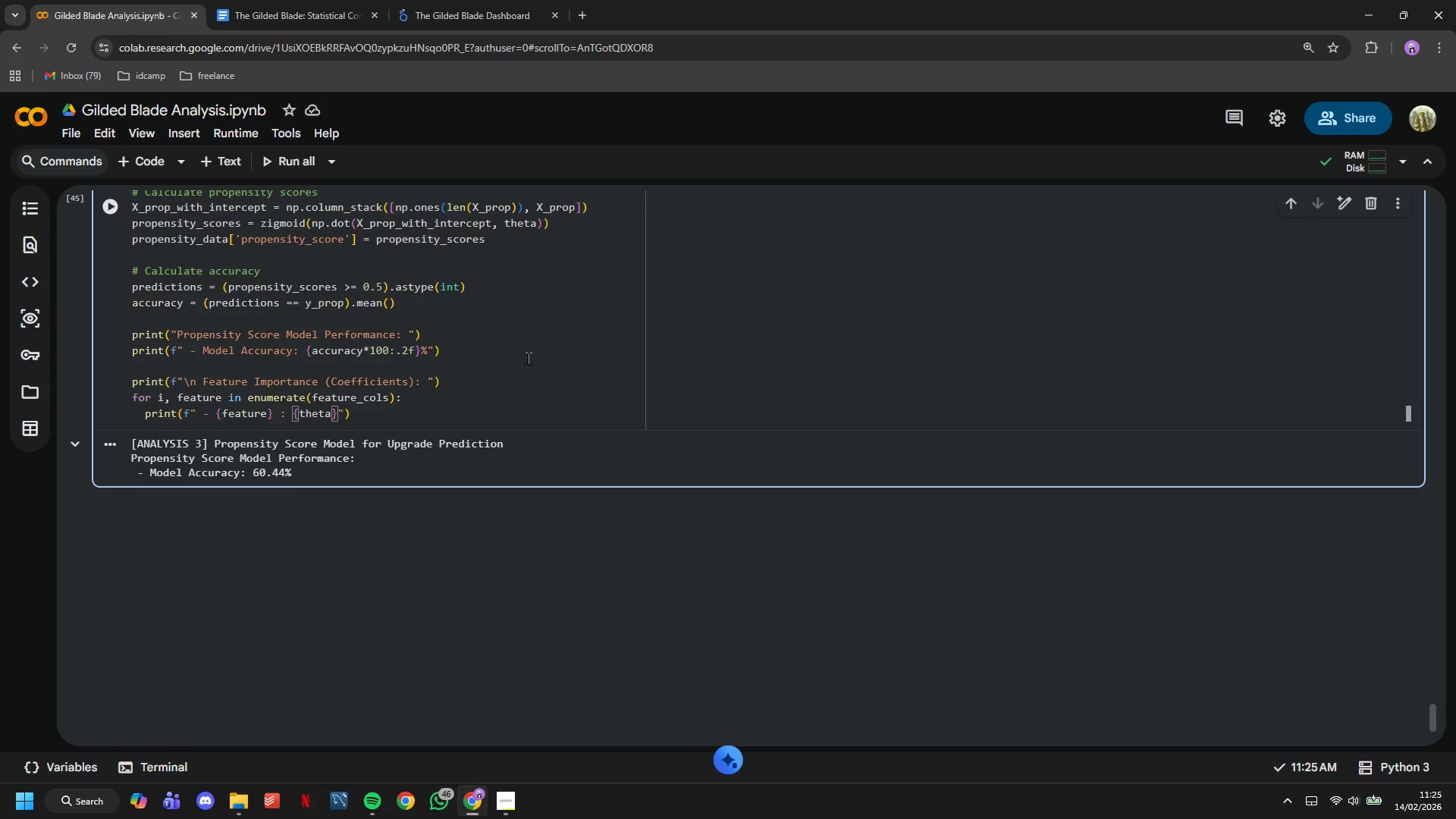 
key(BracketLeft)
 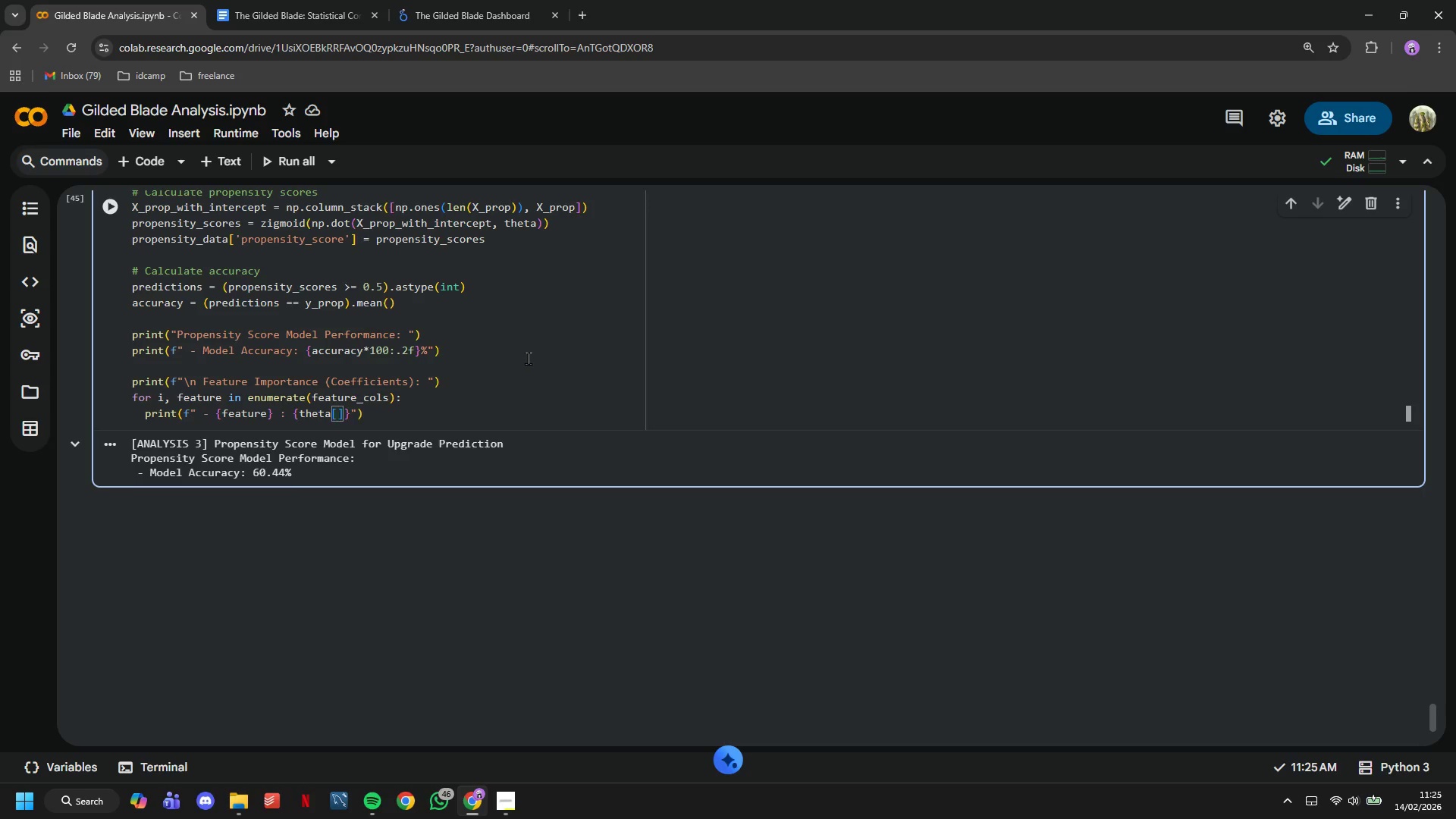 
key(I)
 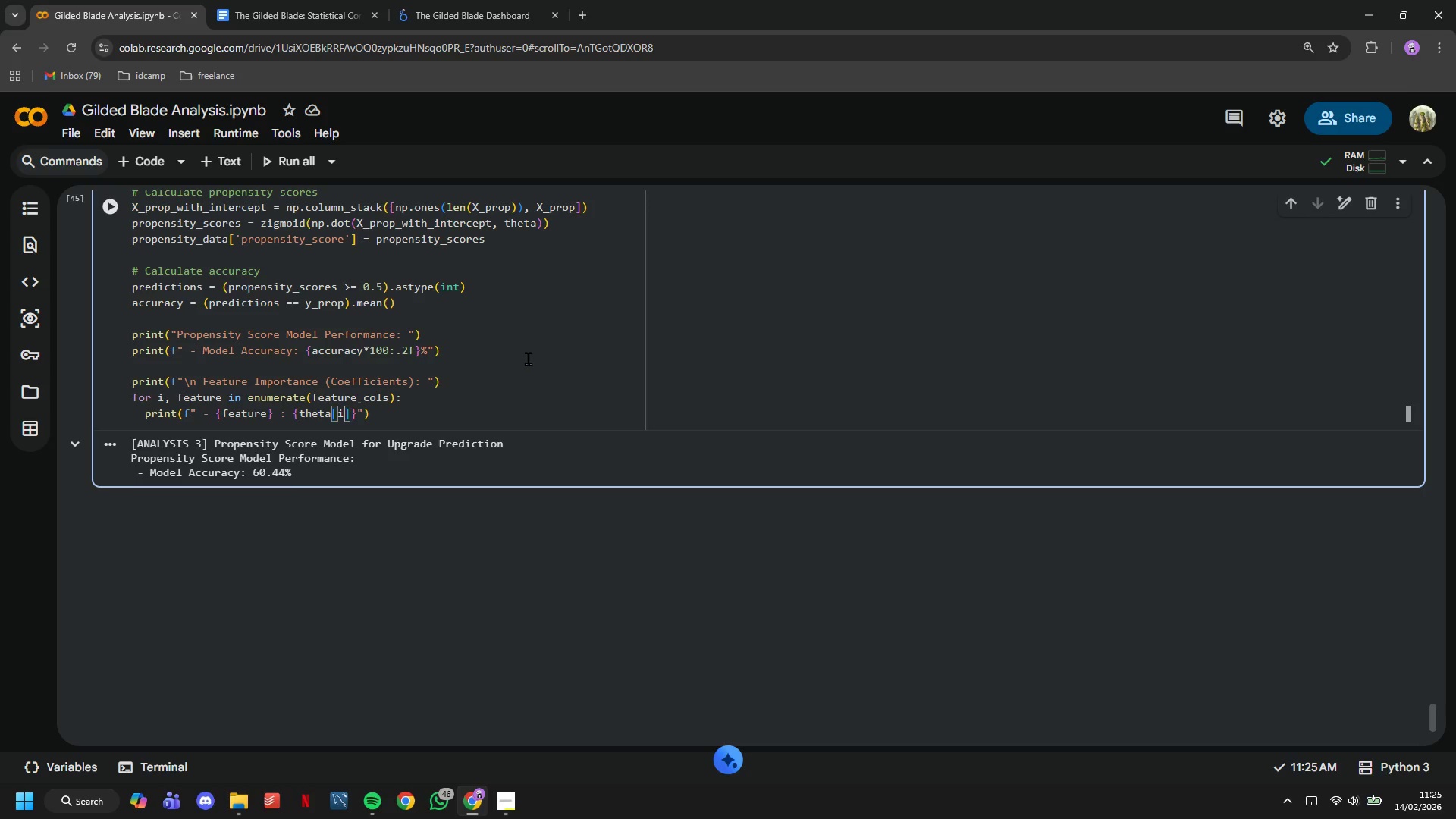 
key(Shift+Equal)
 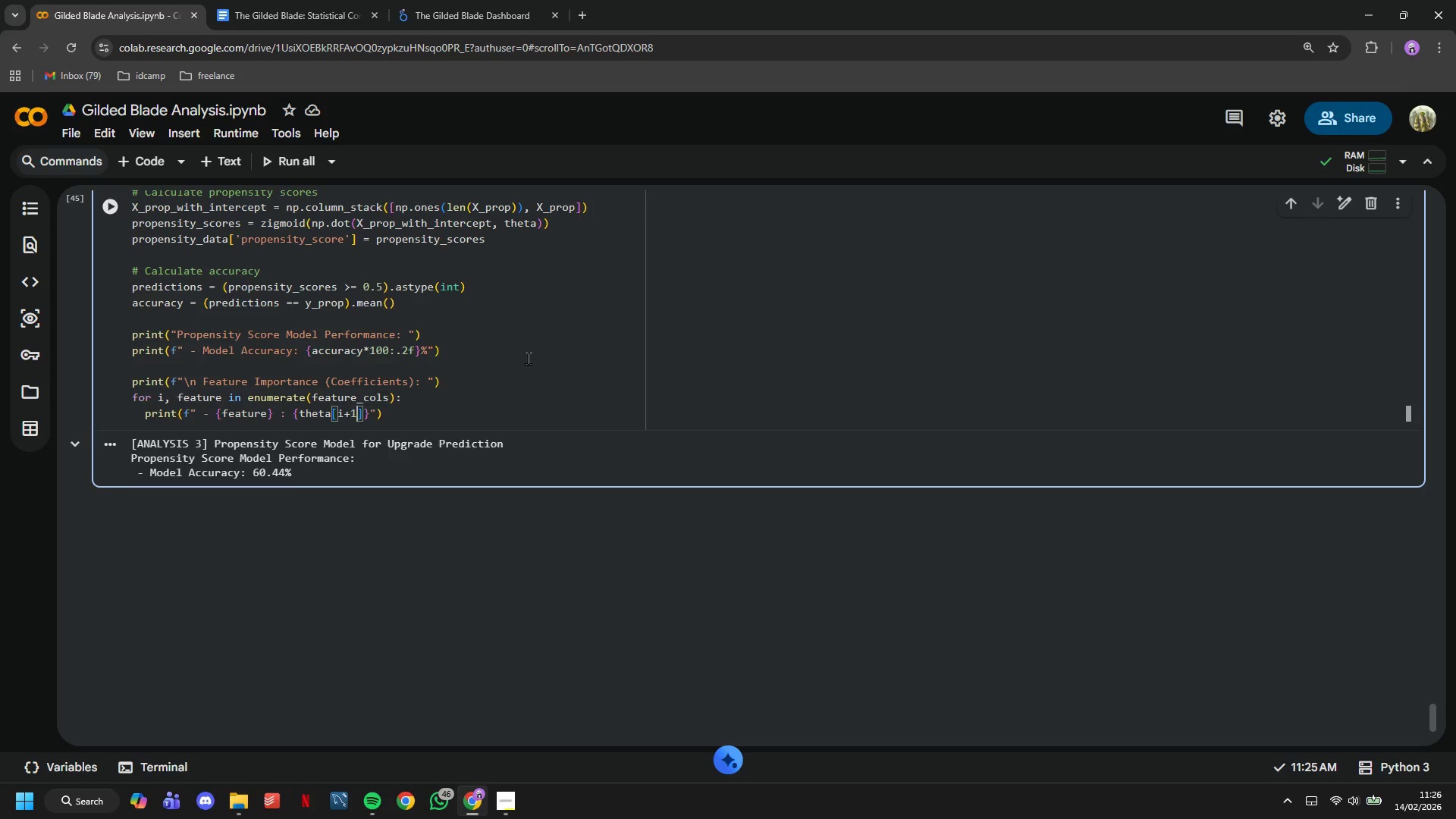 
key(1)
 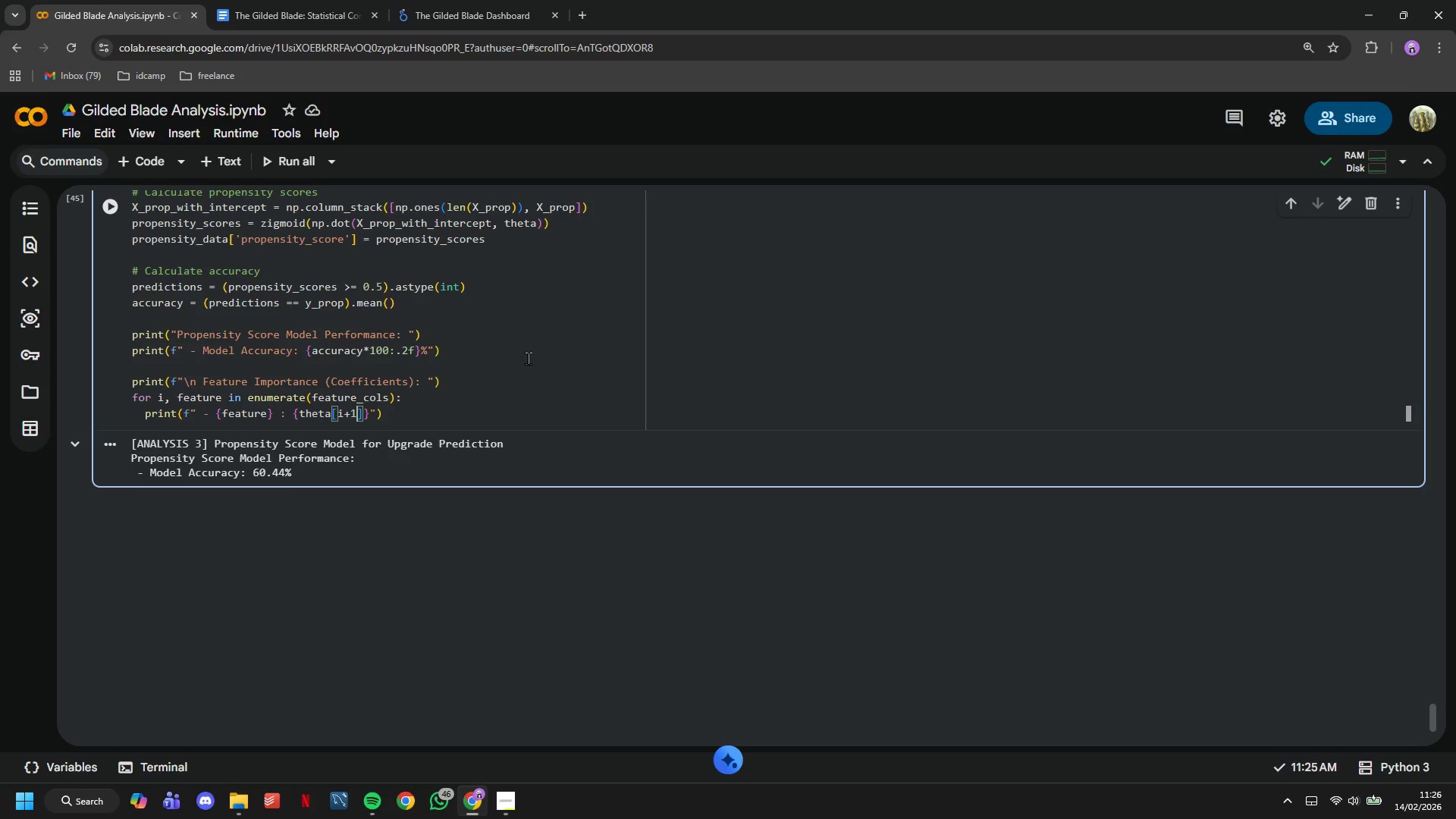 
key(ArrowRight)
 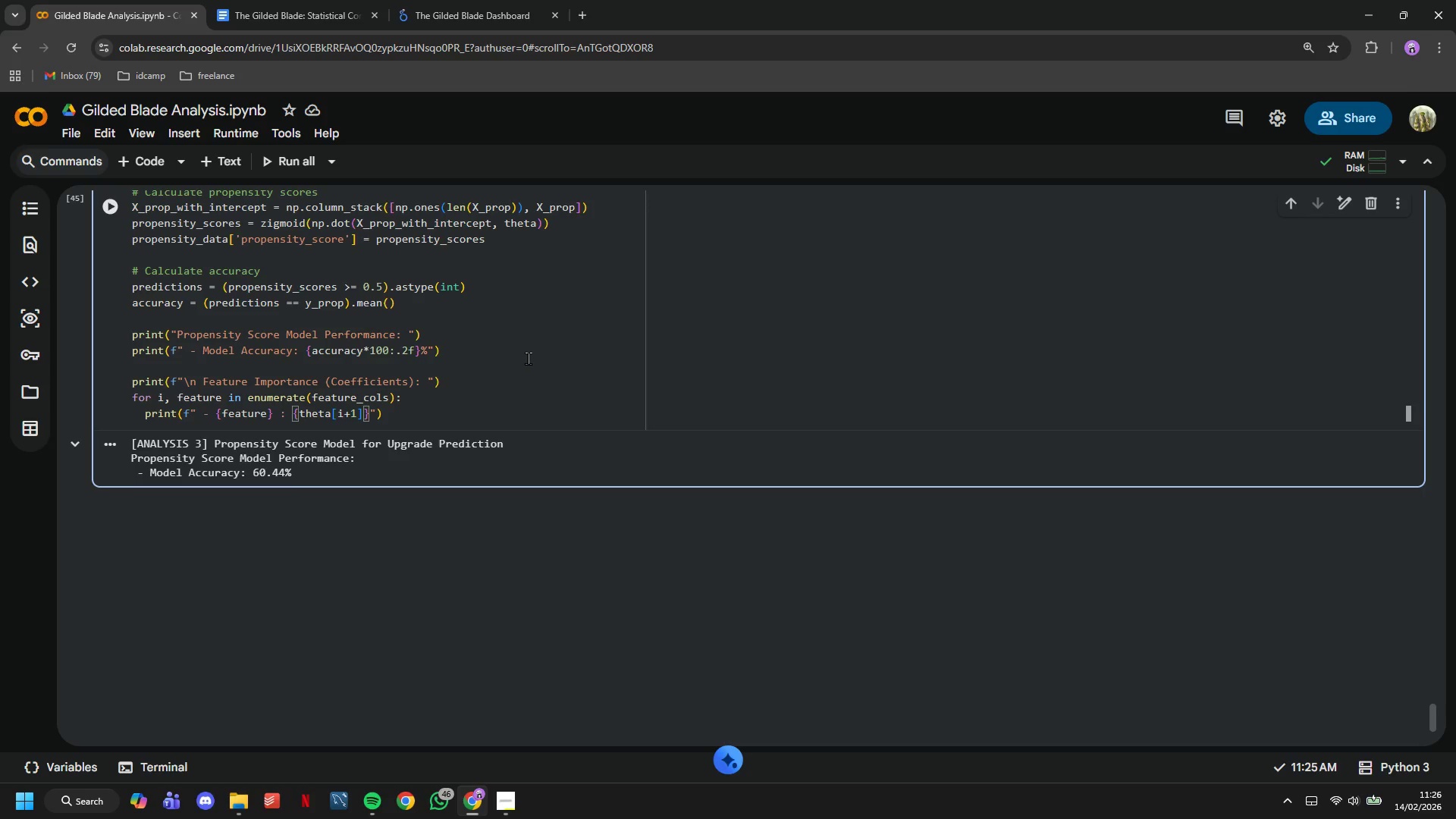 
type(:.4f)
 